 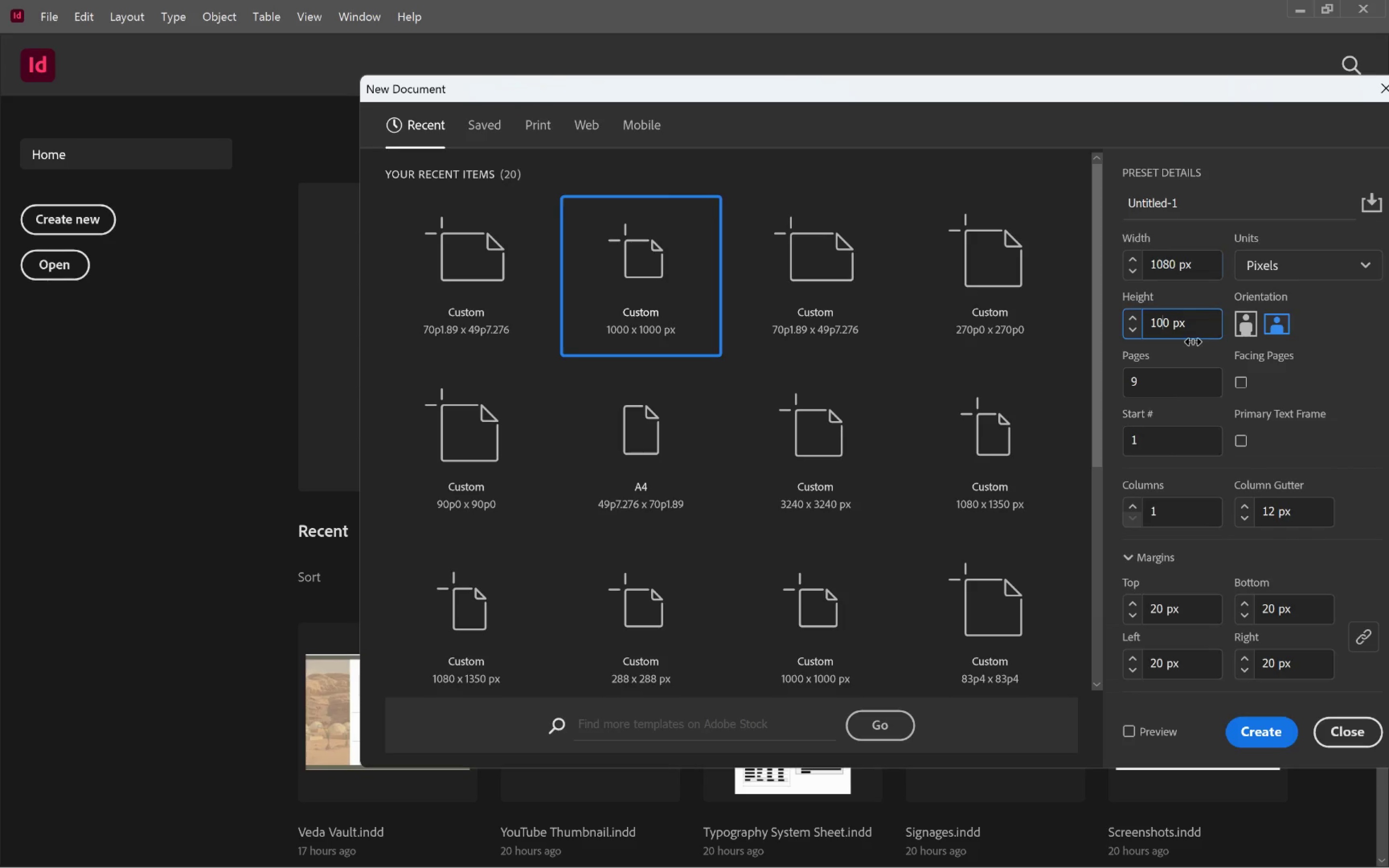 
key(8)
 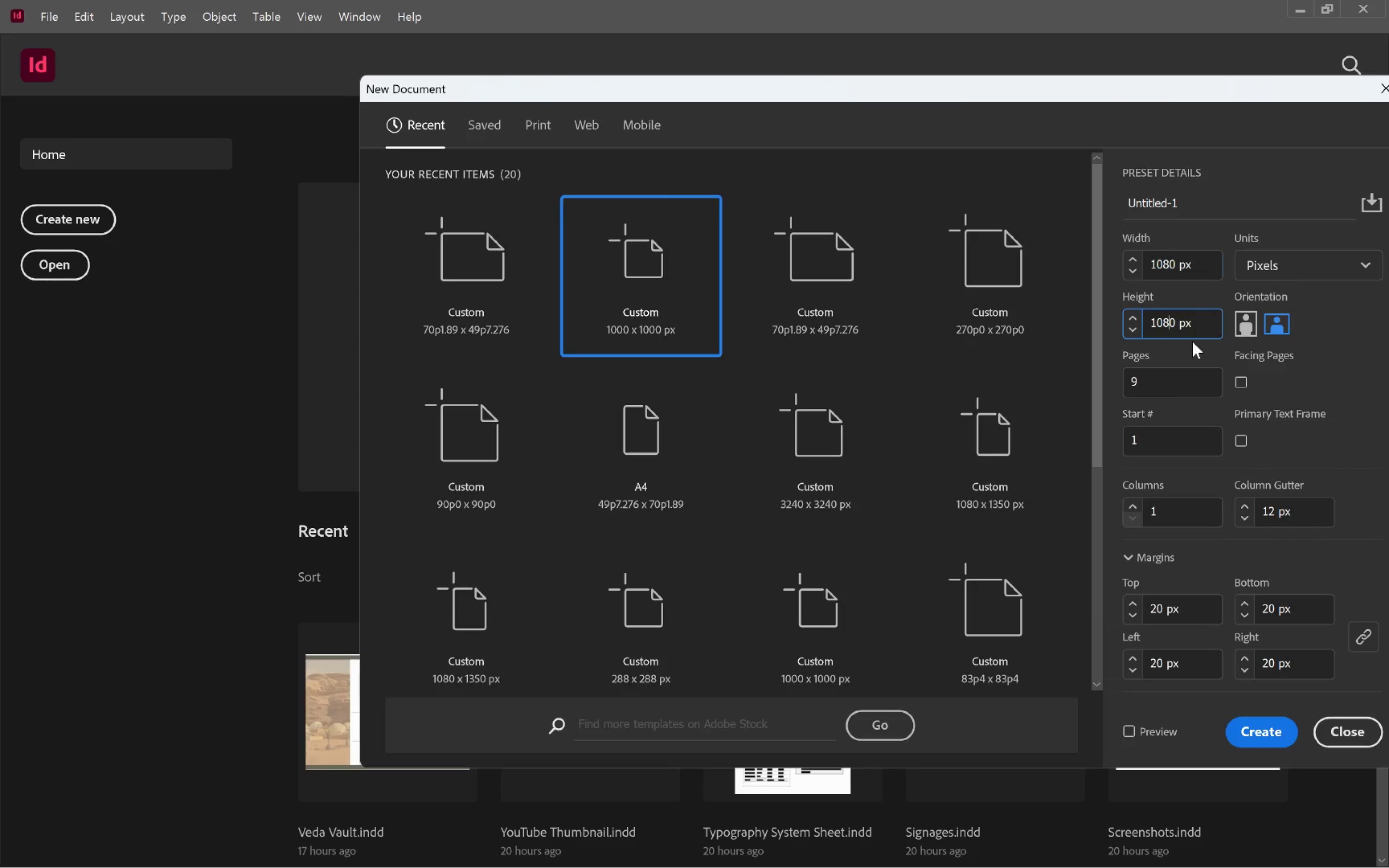 
key(Tab)
 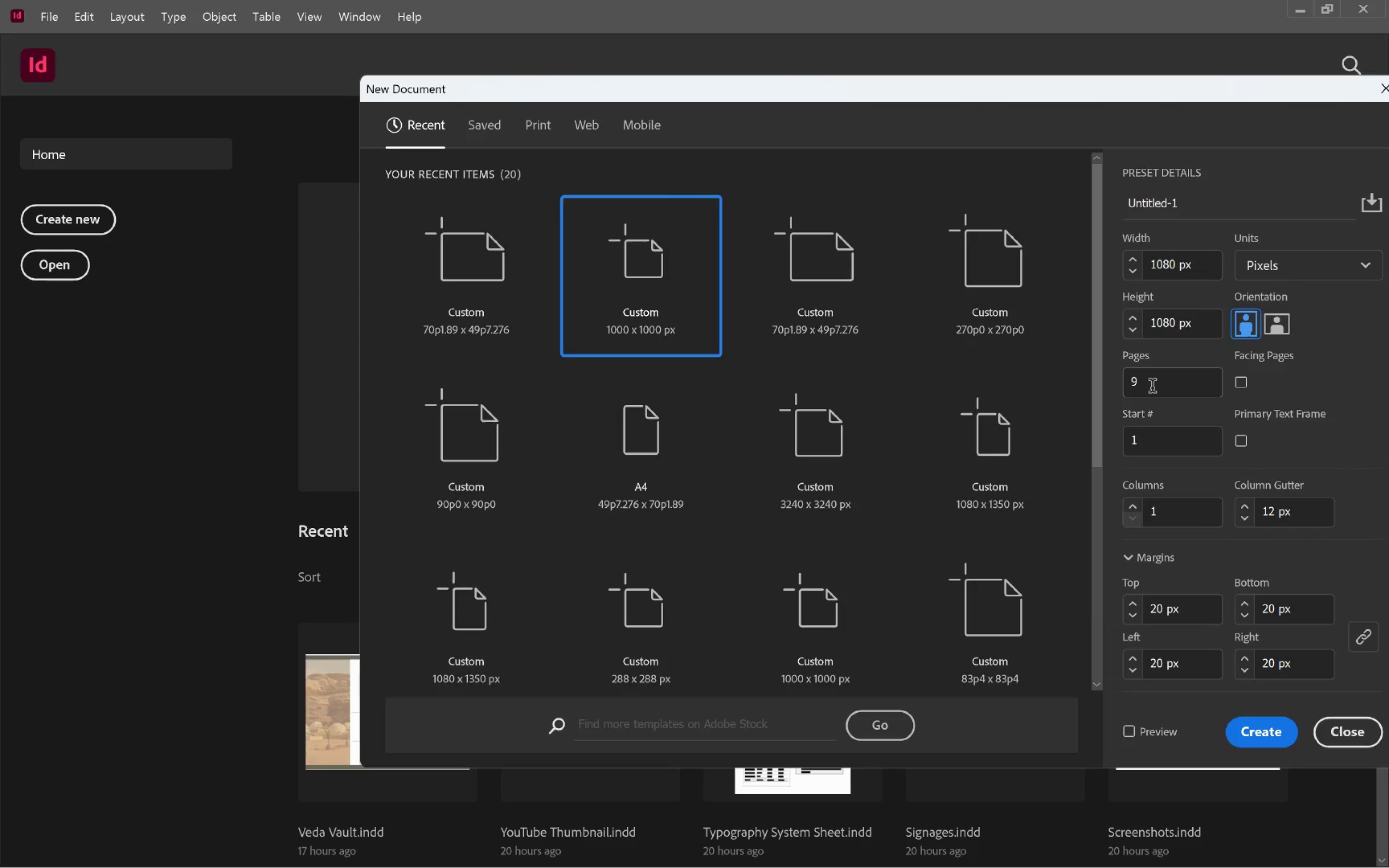 
double_click([1152, 386])
 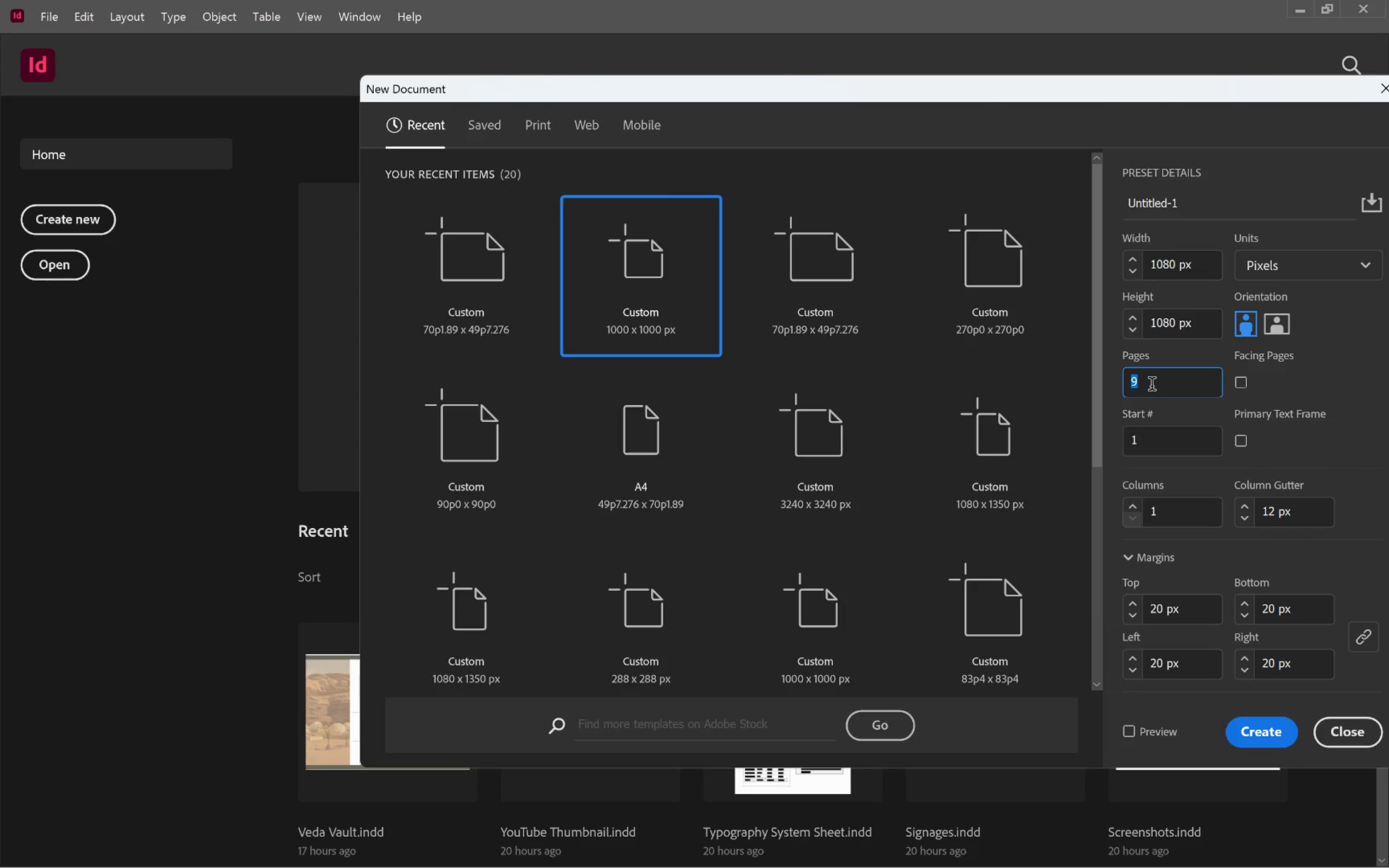 
key(3)
 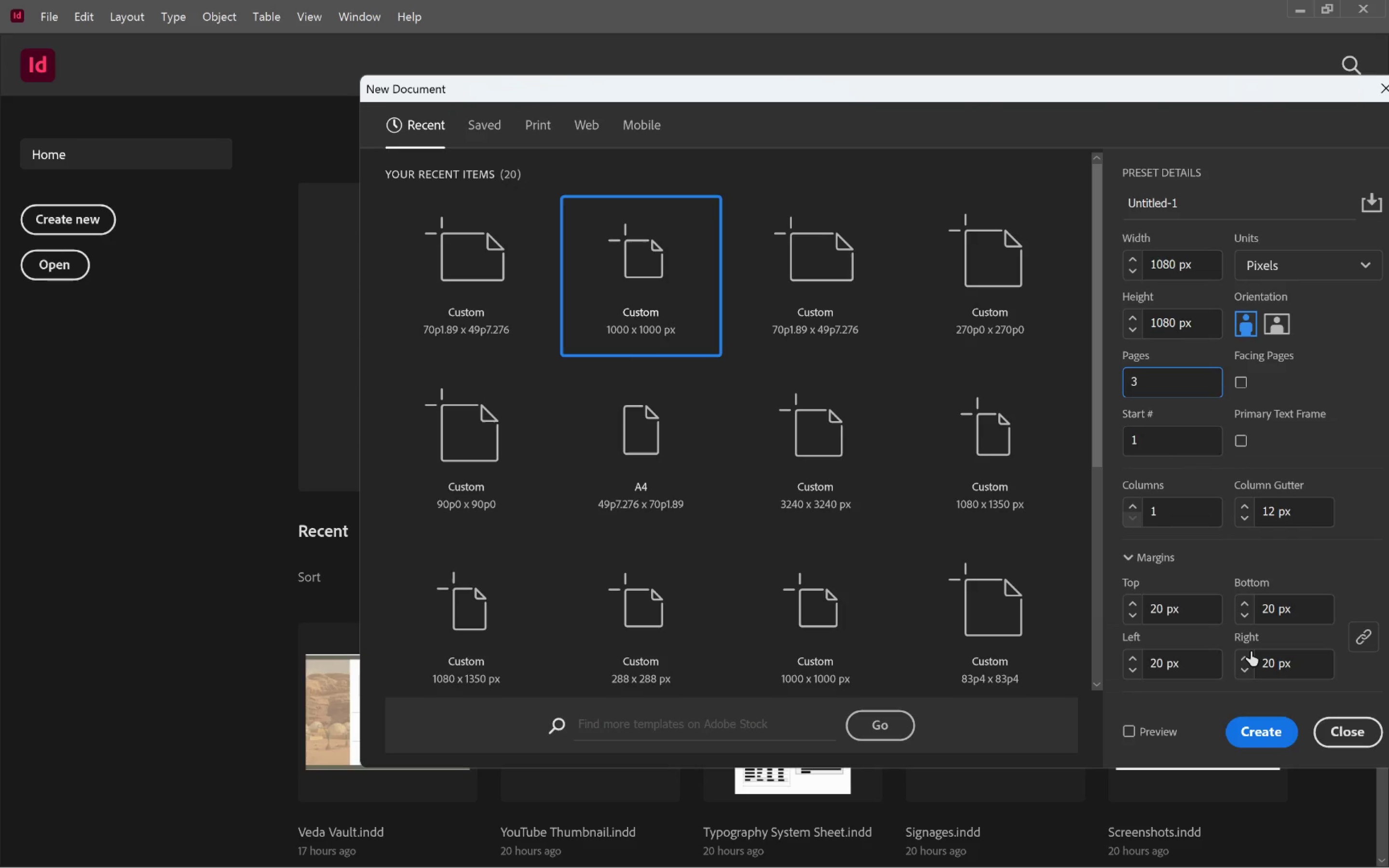 
left_click([1162, 732])
 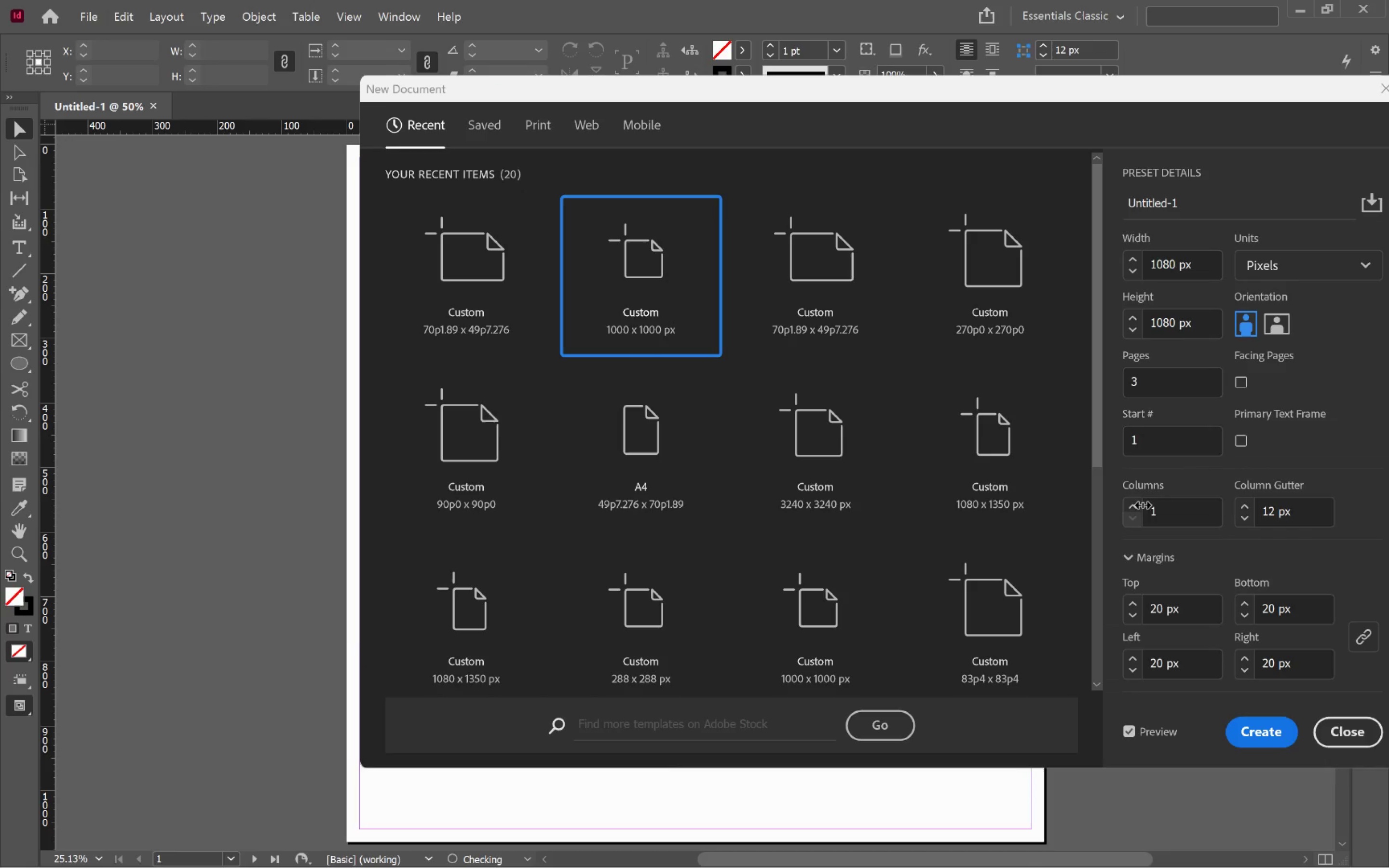 
wait(5.64)
 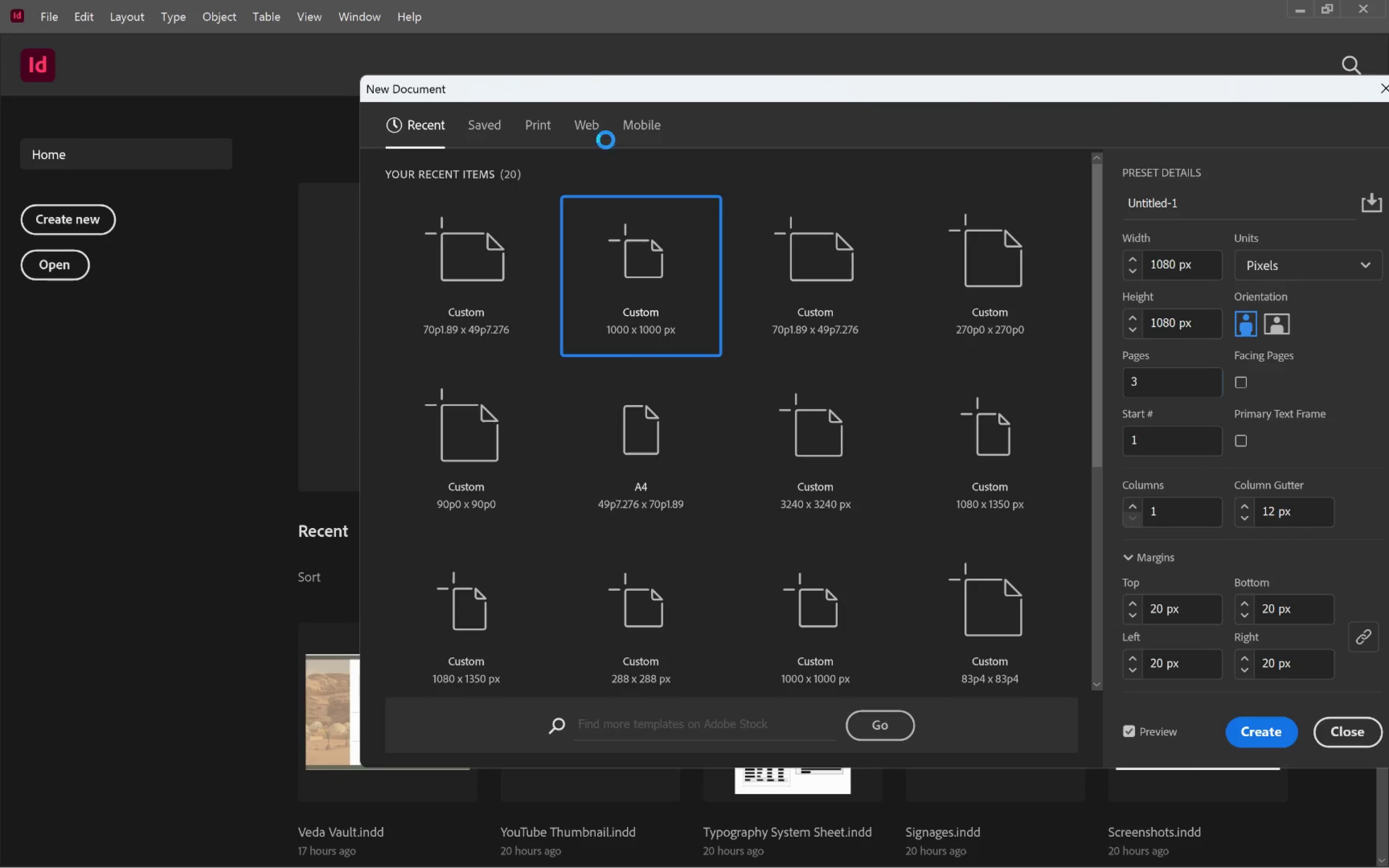 
hold_key(key=ShiftLeft, duration=4.99)
double_click([1133, 608])
 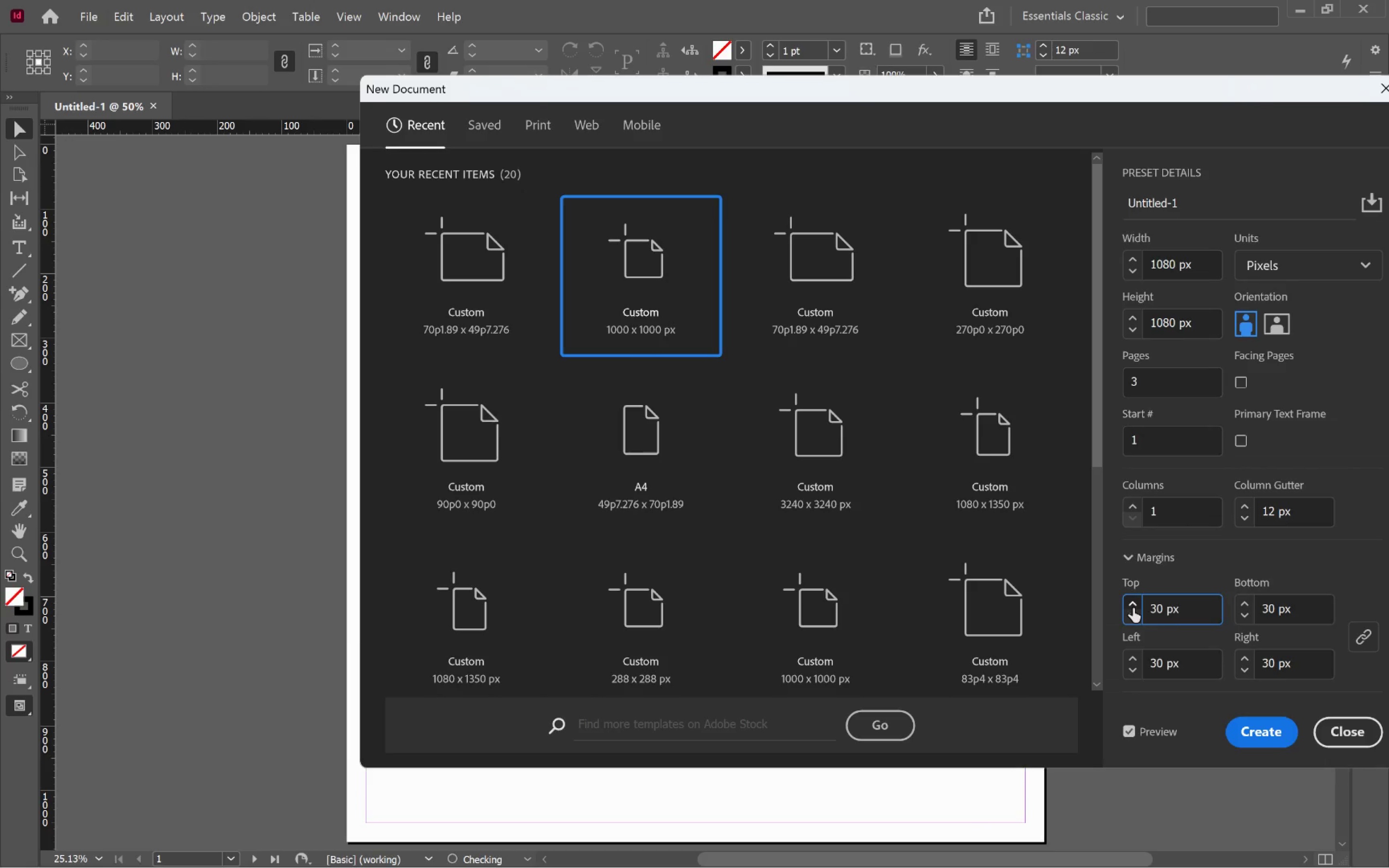 
left_click([1133, 608])
 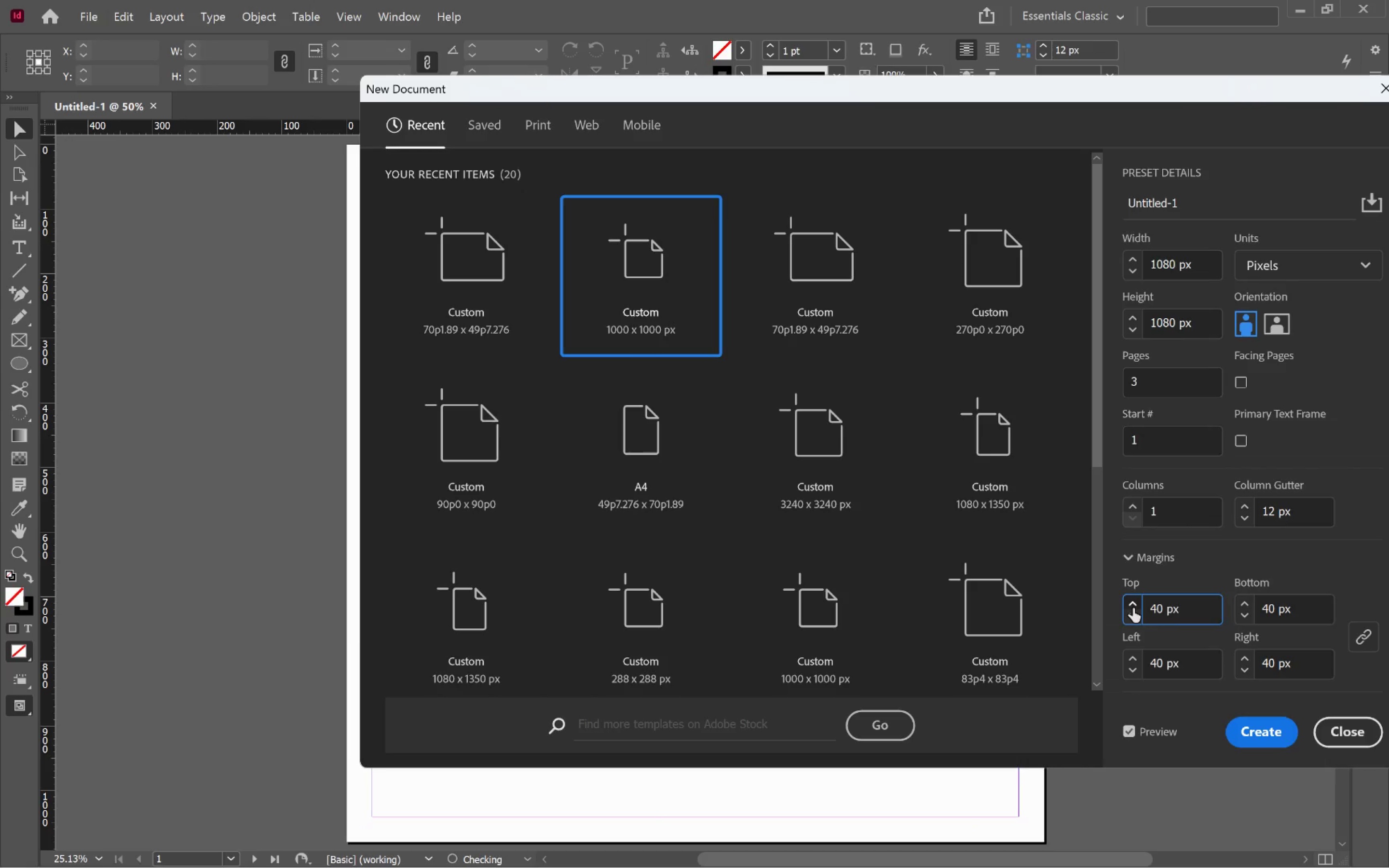 
left_click([1133, 608])
 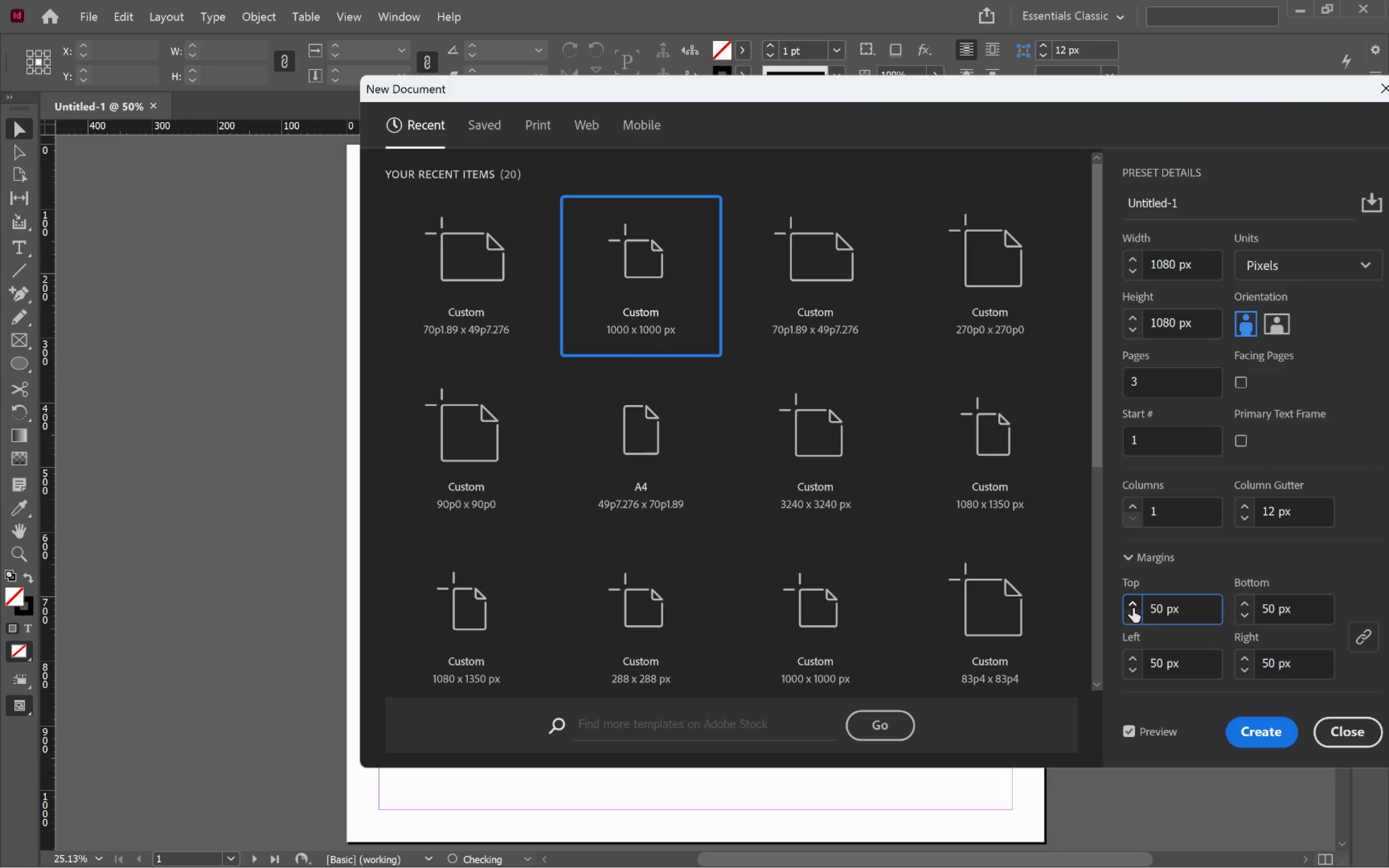 
left_click([1133, 608])
 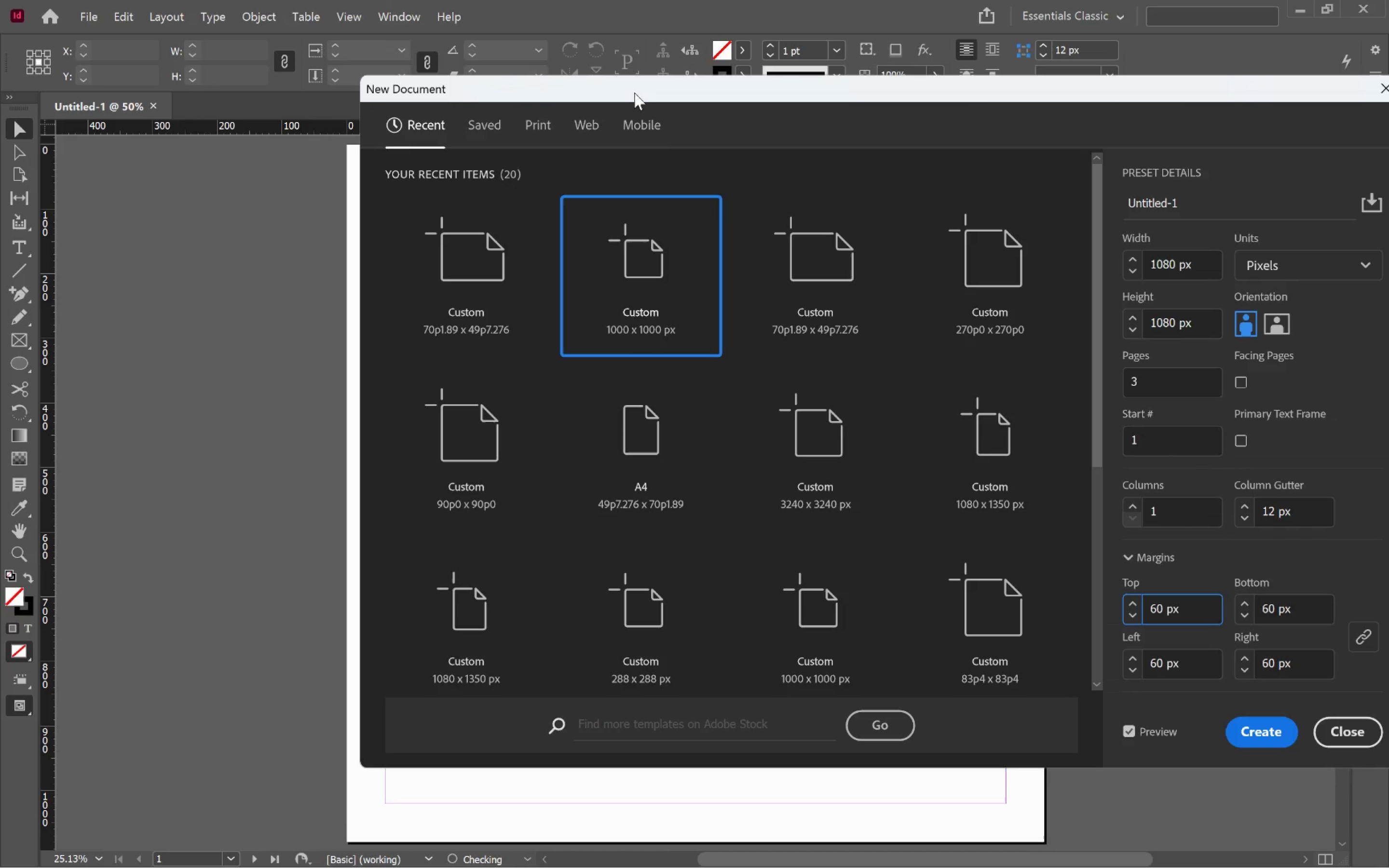 
left_click_drag(start_coordinate=[634, 93], to_coordinate=[883, 127])
 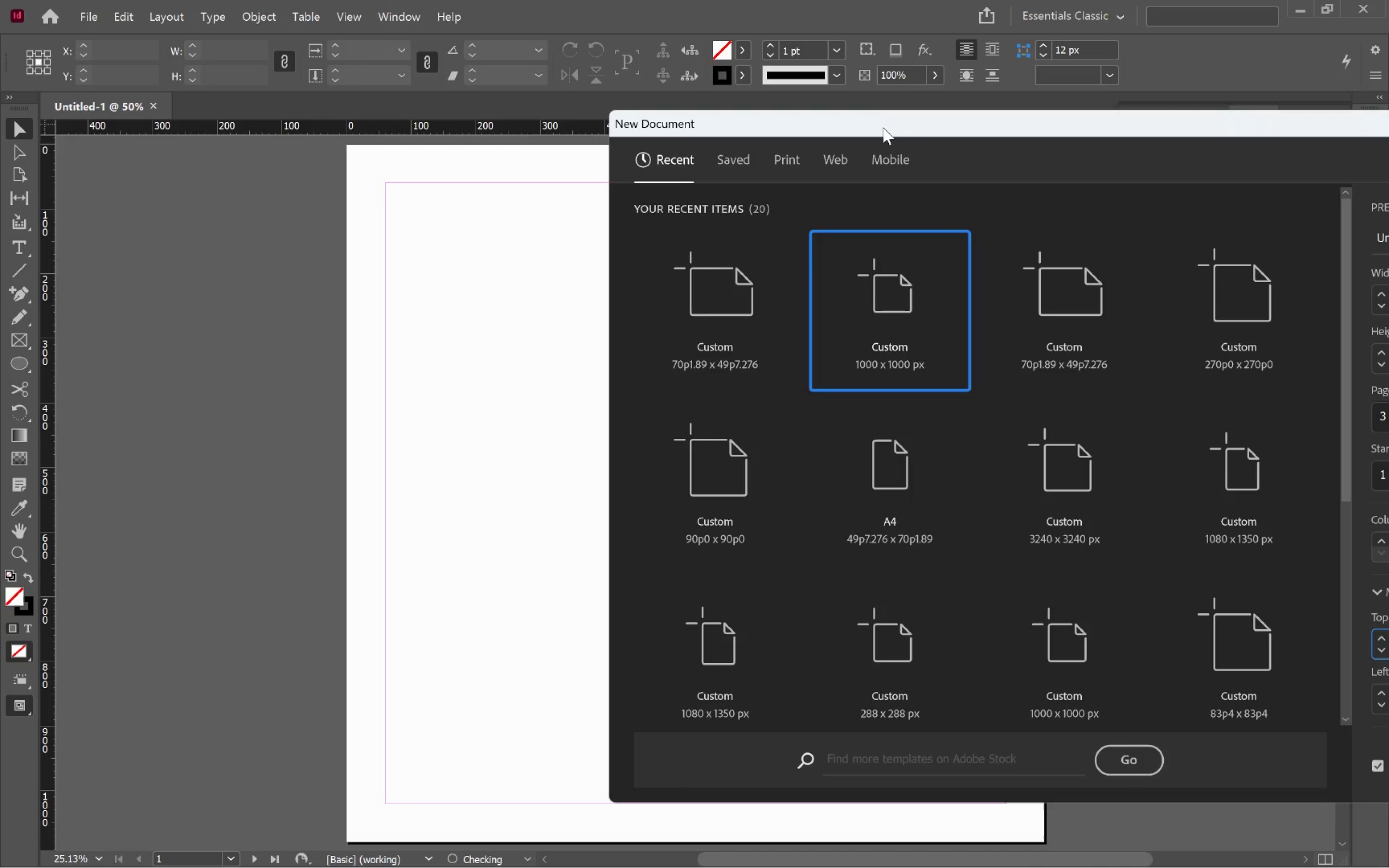 
left_click_drag(start_coordinate=[883, 127], to_coordinate=[518, 69])
 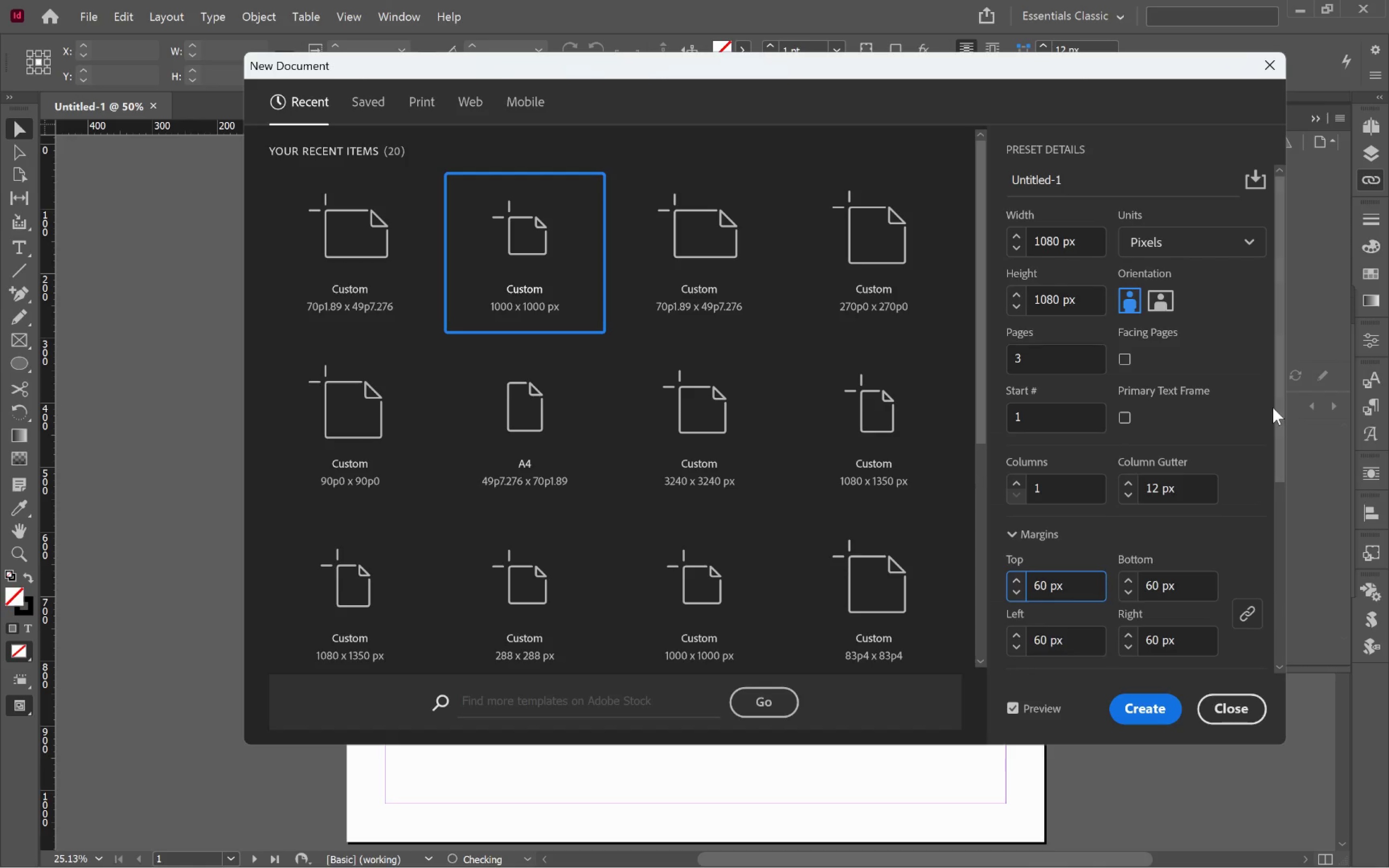 
left_click_drag(start_coordinate=[1278, 403], to_coordinate=[1278, 619])
 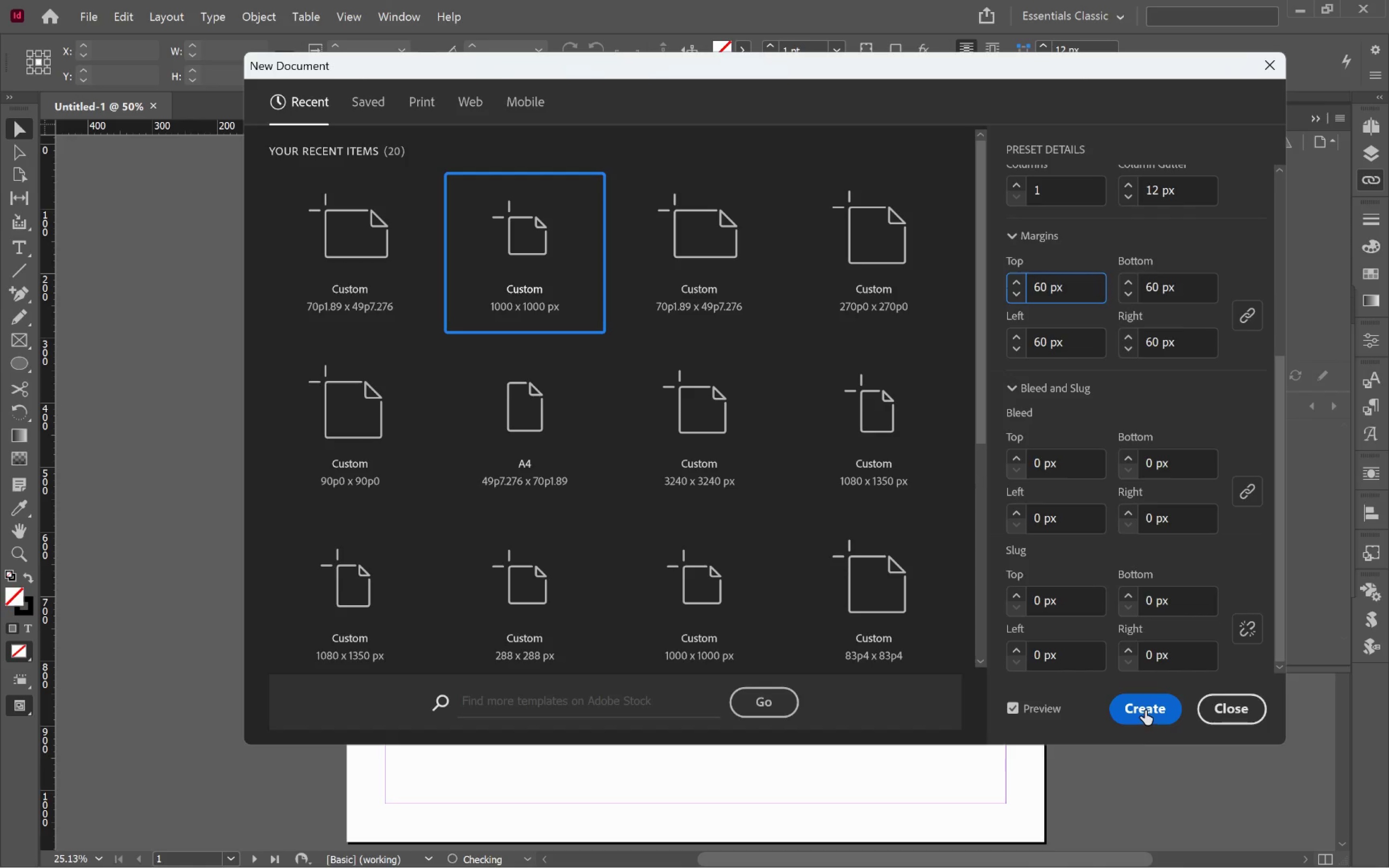 
left_click([1145, 710])
 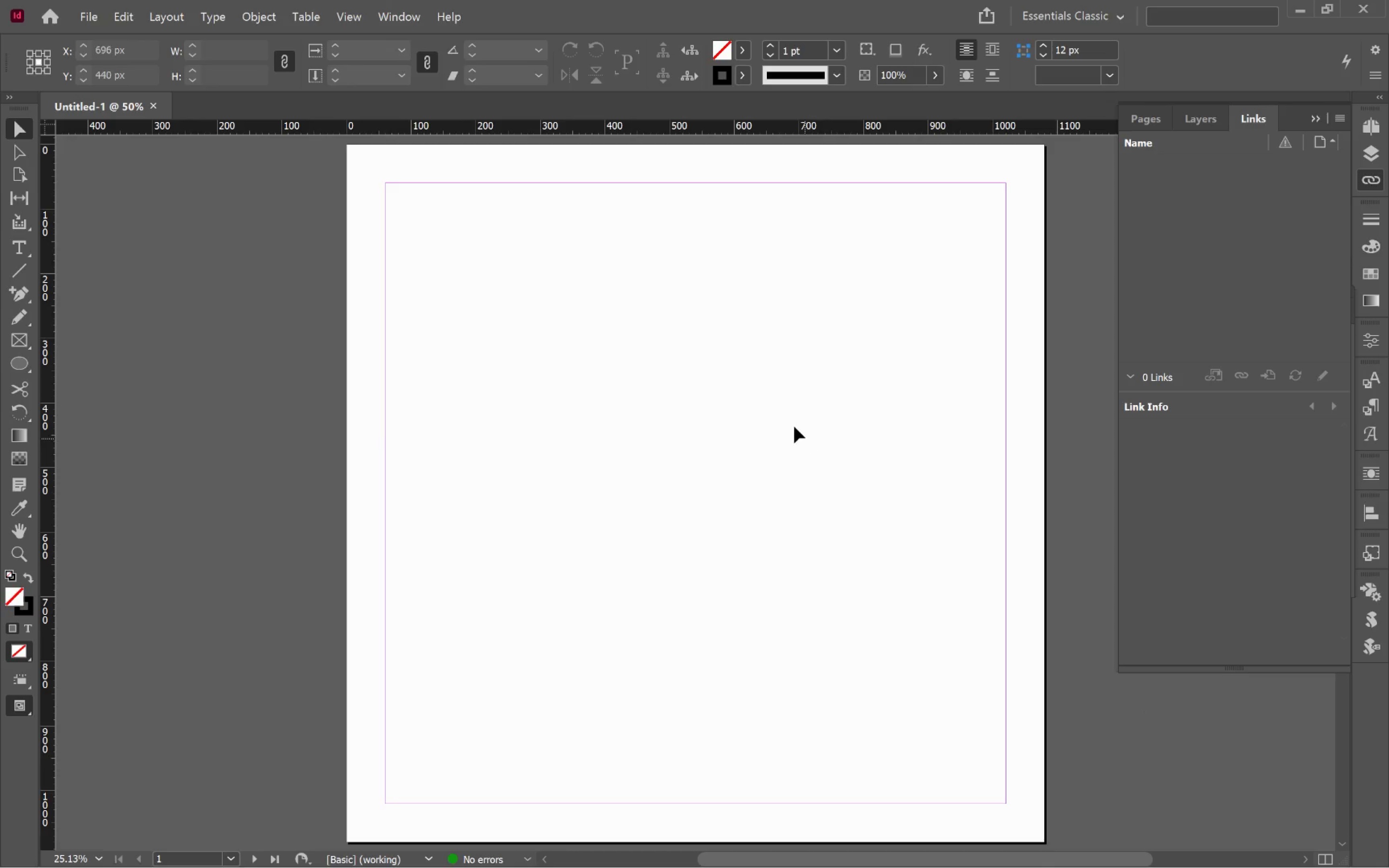 
left_click([1151, 117])
 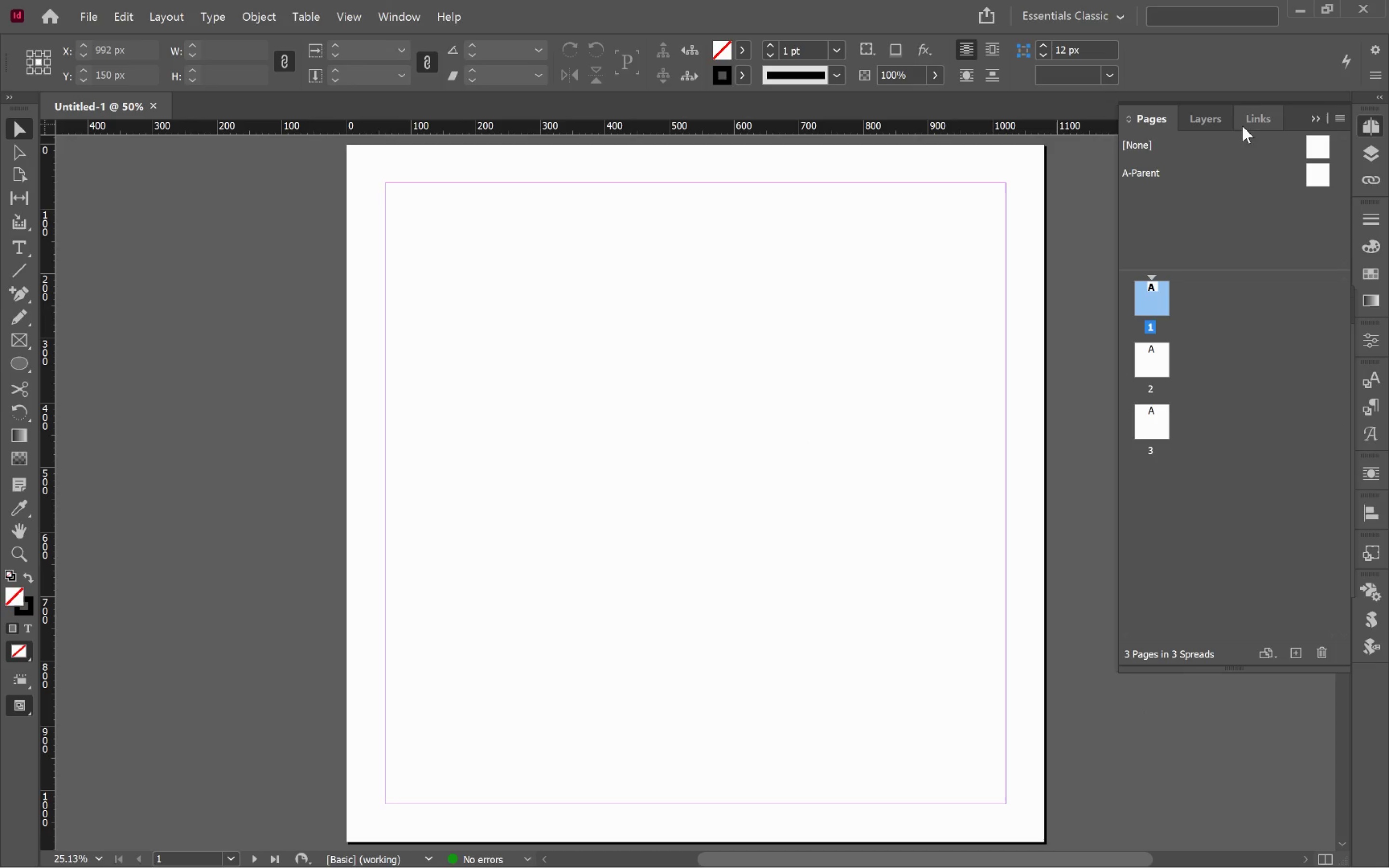 
left_click([1201, 116])
 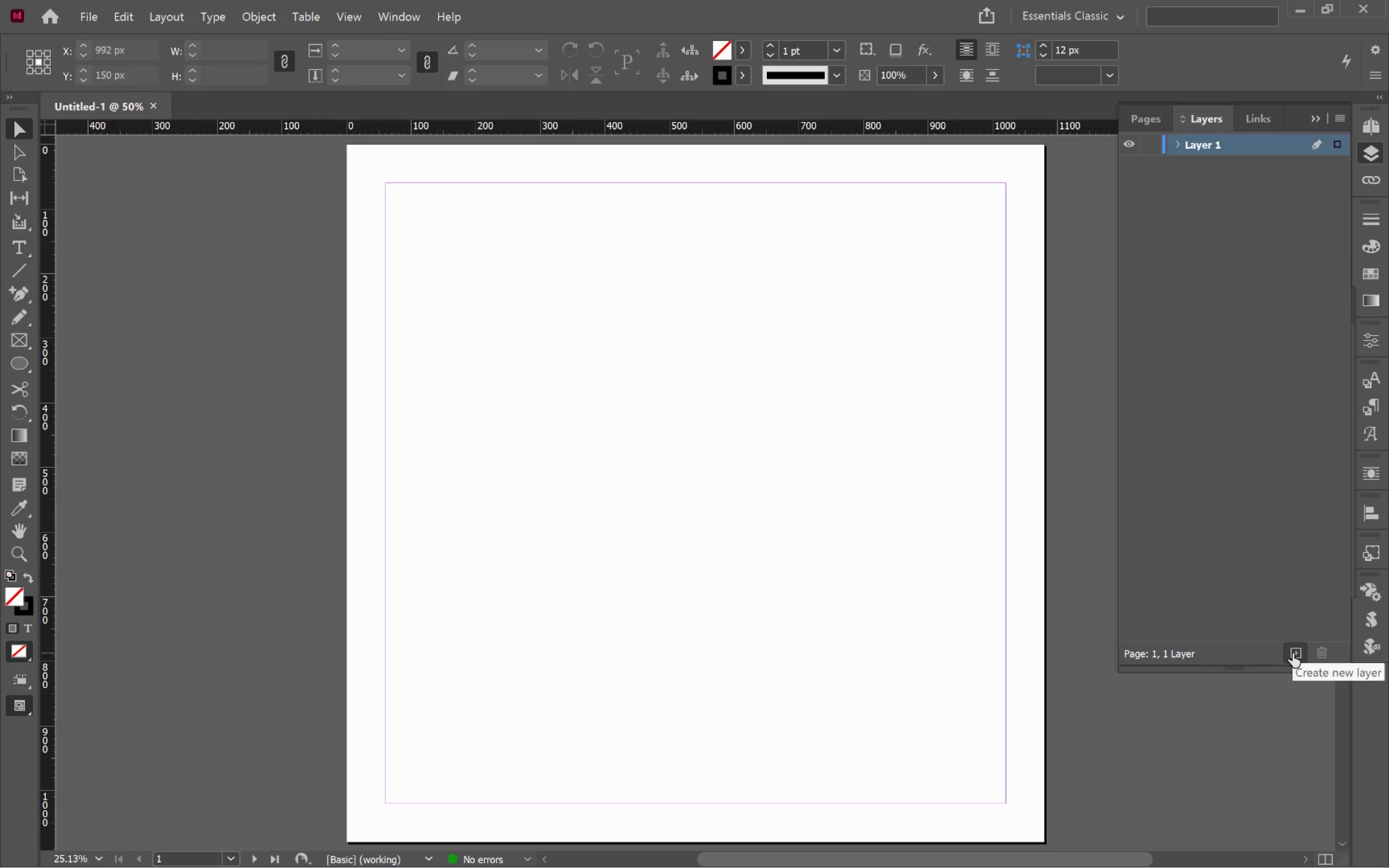 
wait(6.21)
 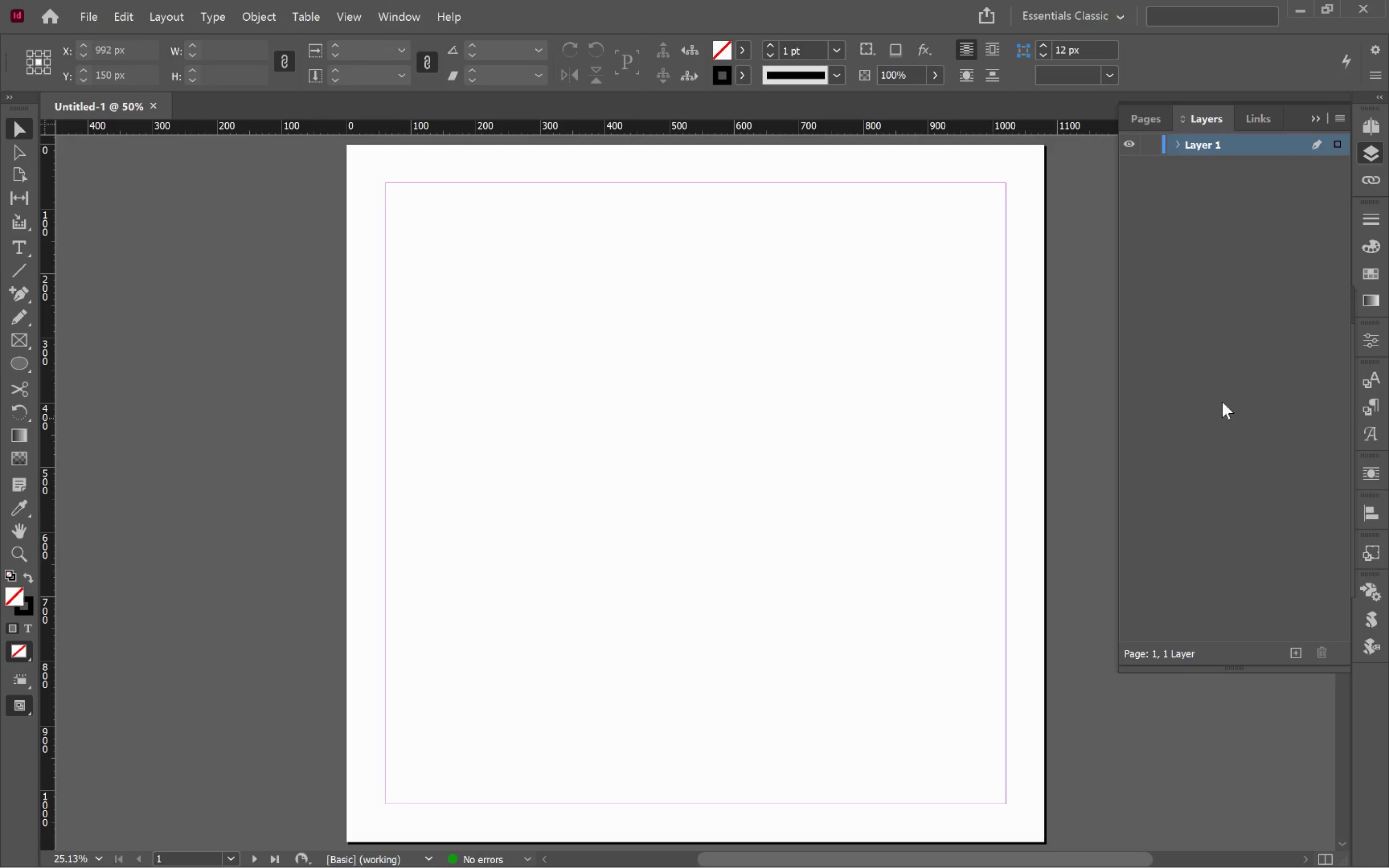 
double_click([1292, 653])
 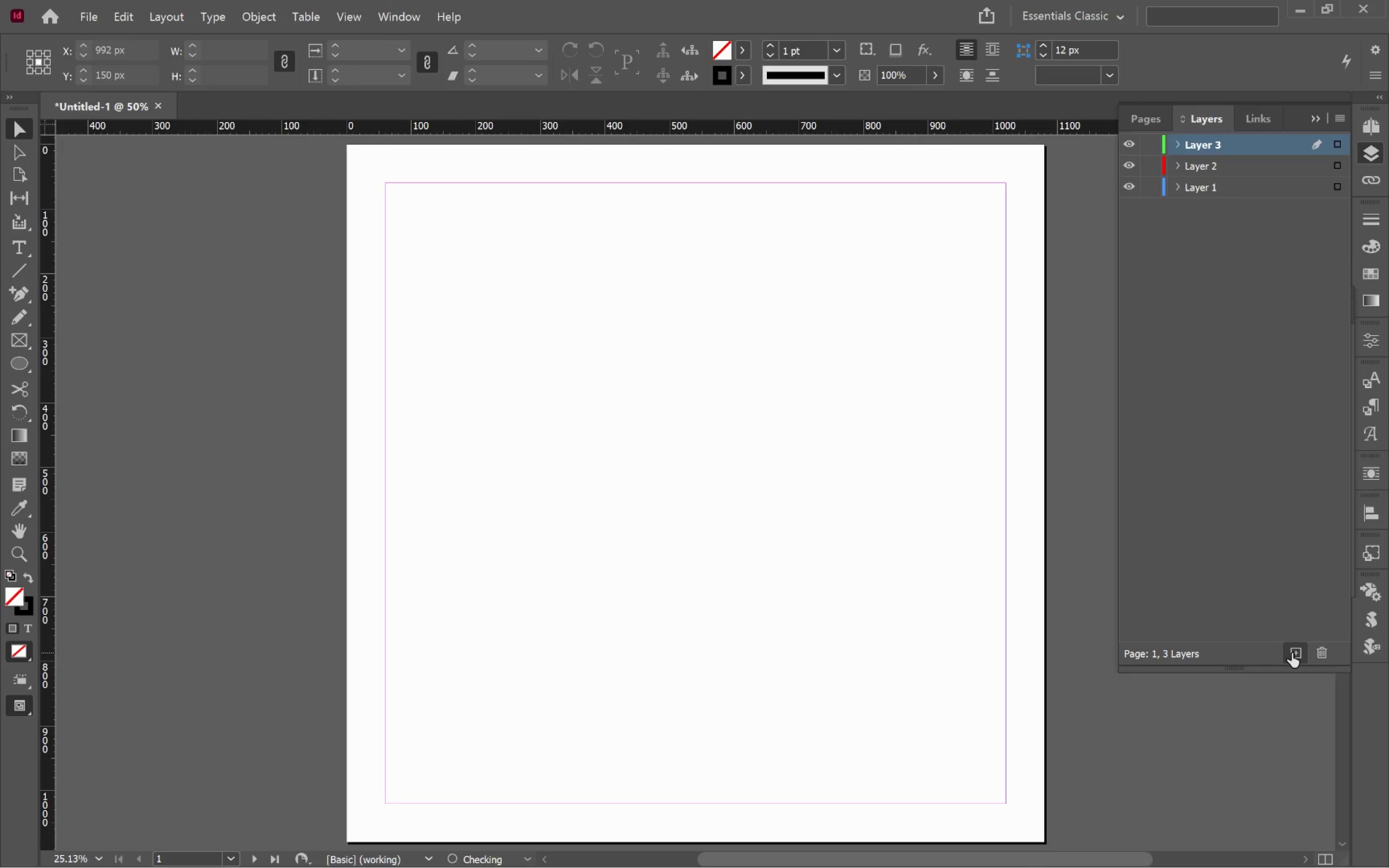 
triple_click([1292, 653])
 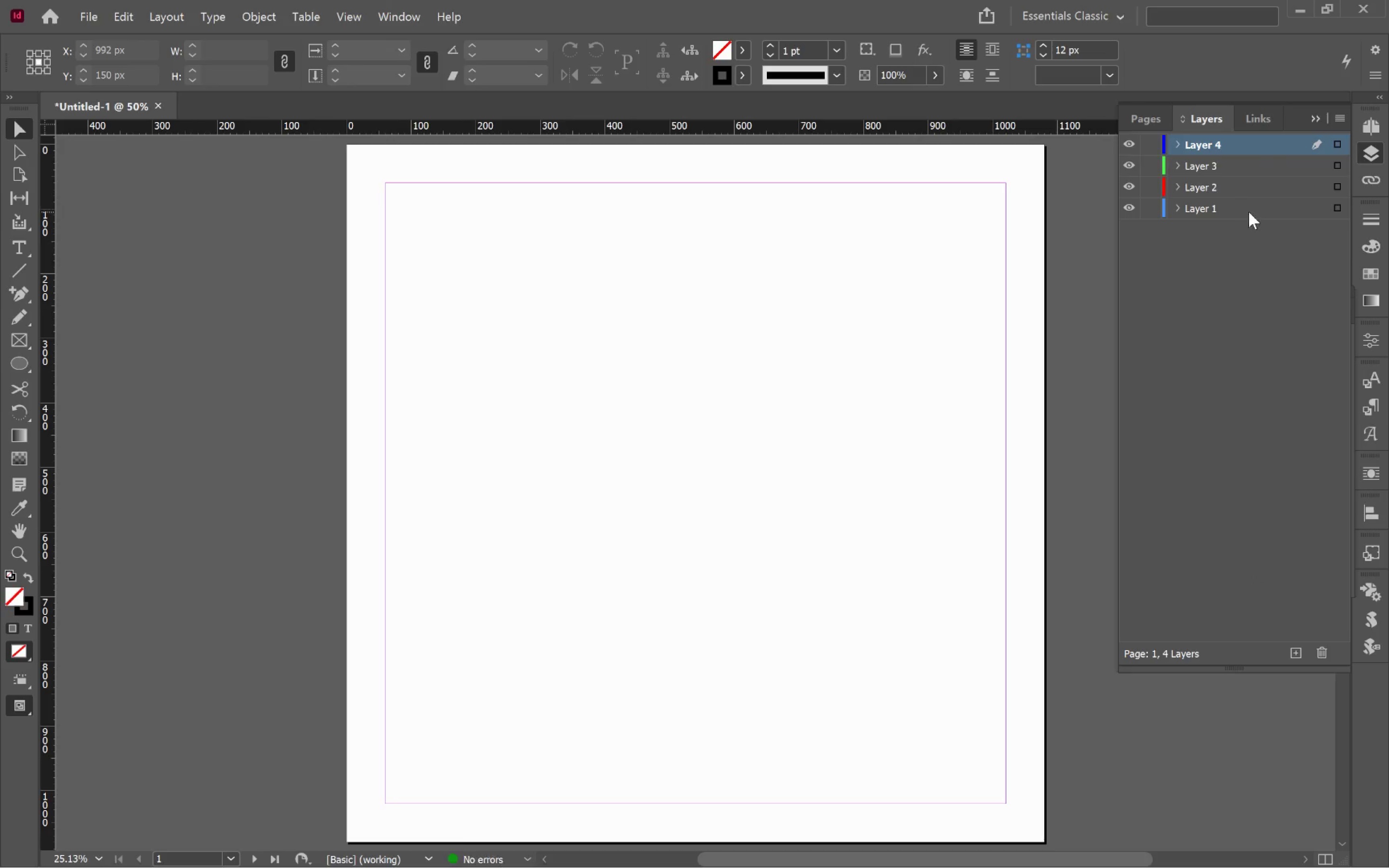 
left_click([1222, 208])
 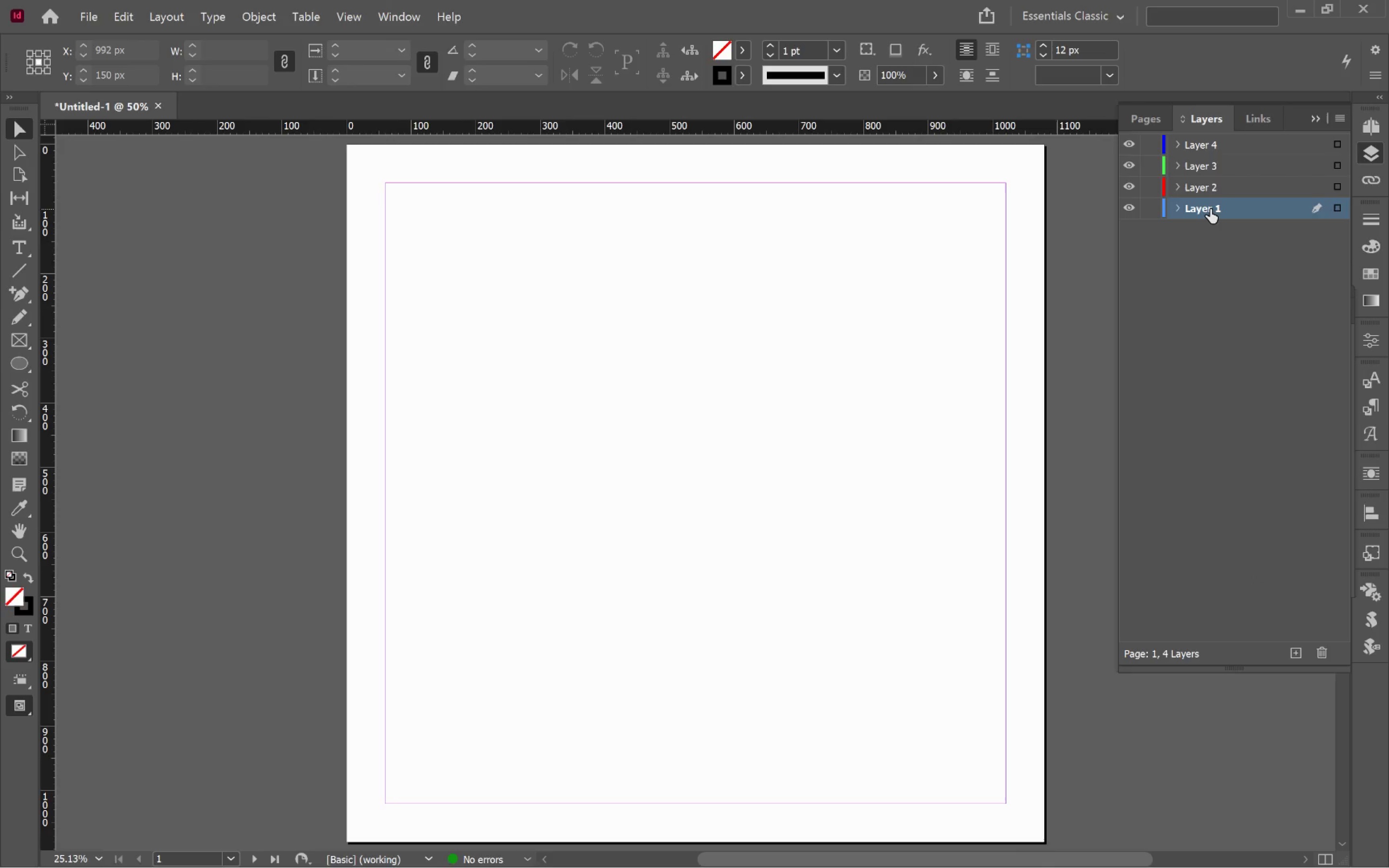 
double_click([1210, 209])
 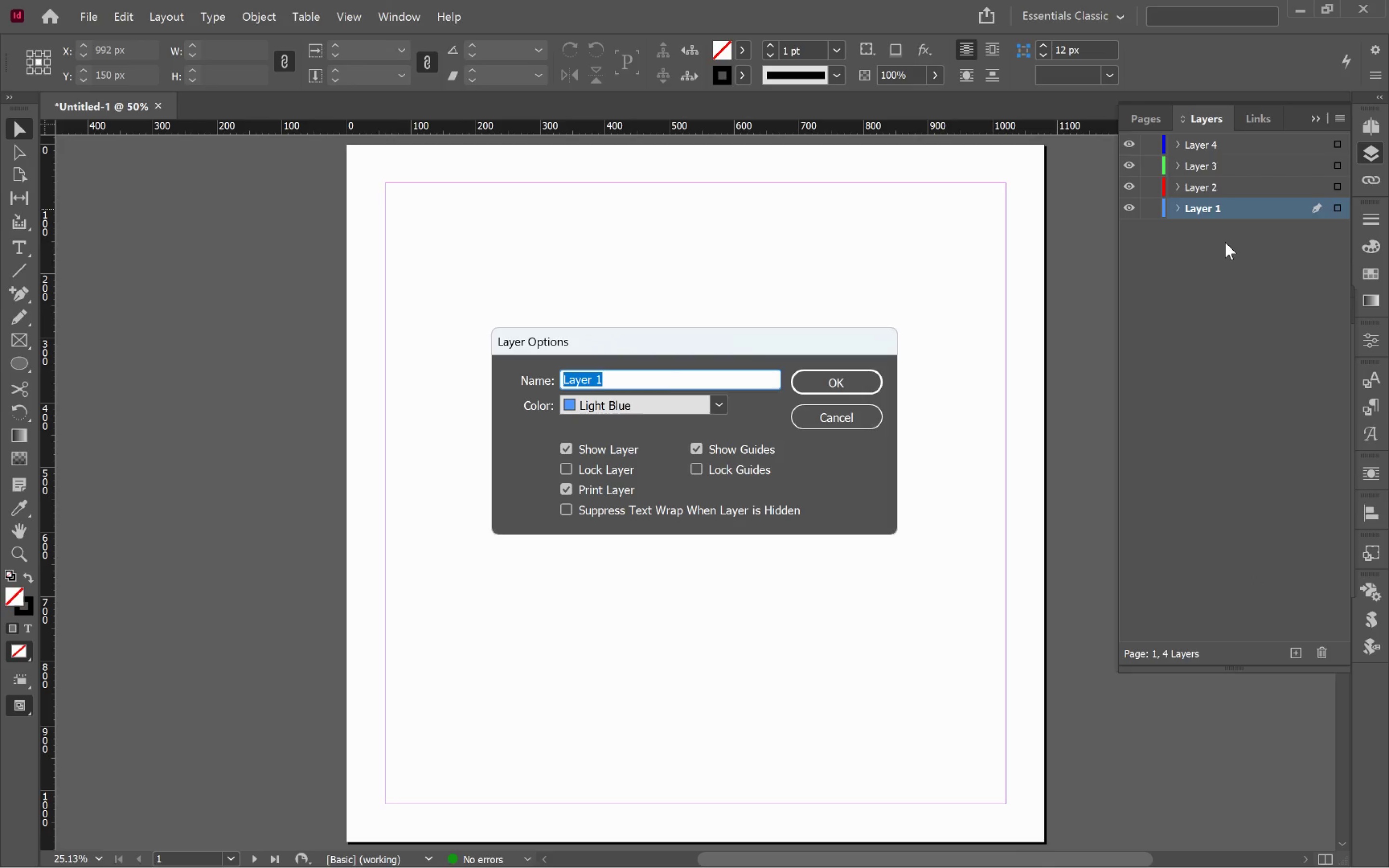 
type(Background)
 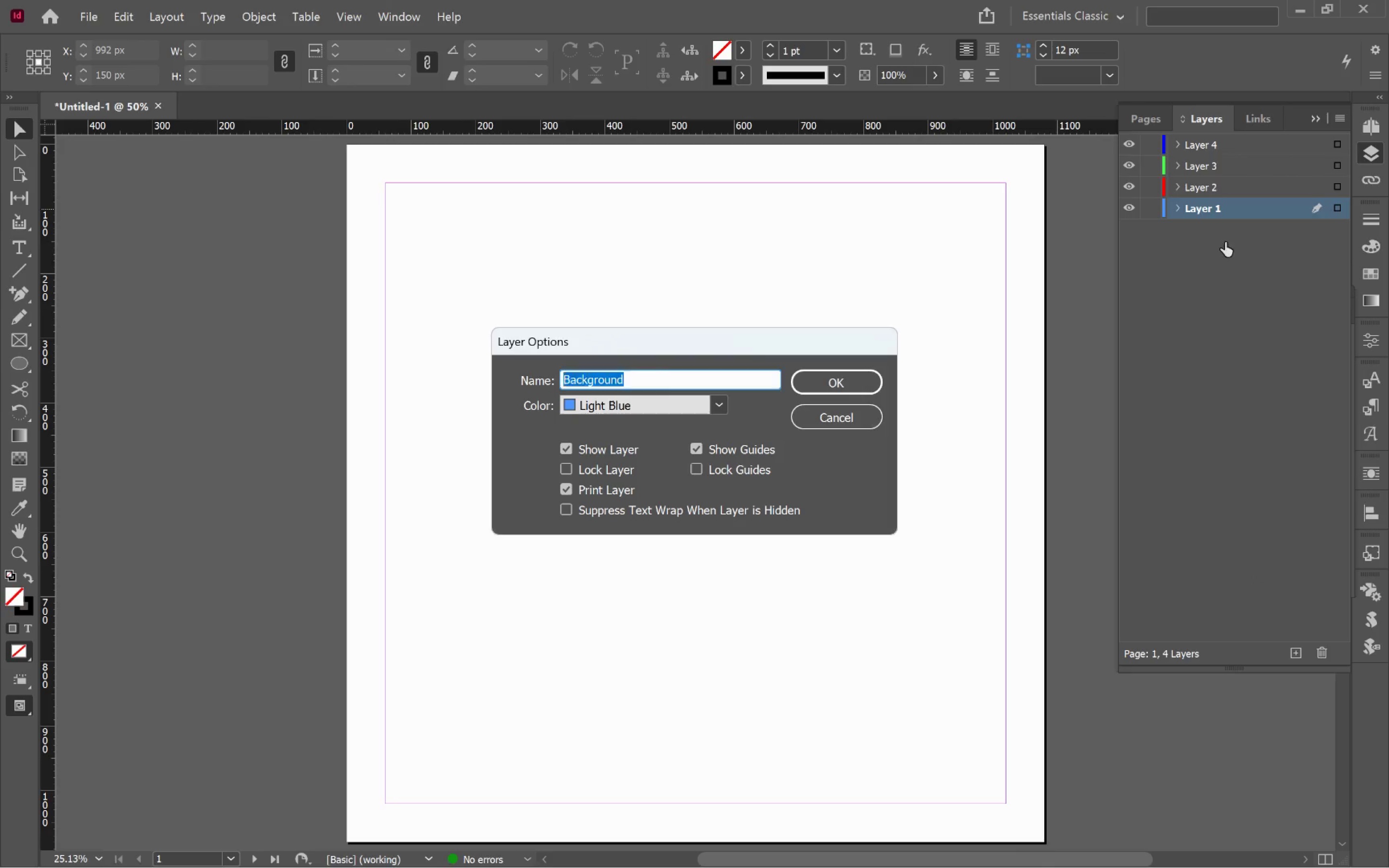 
key(Enter)
 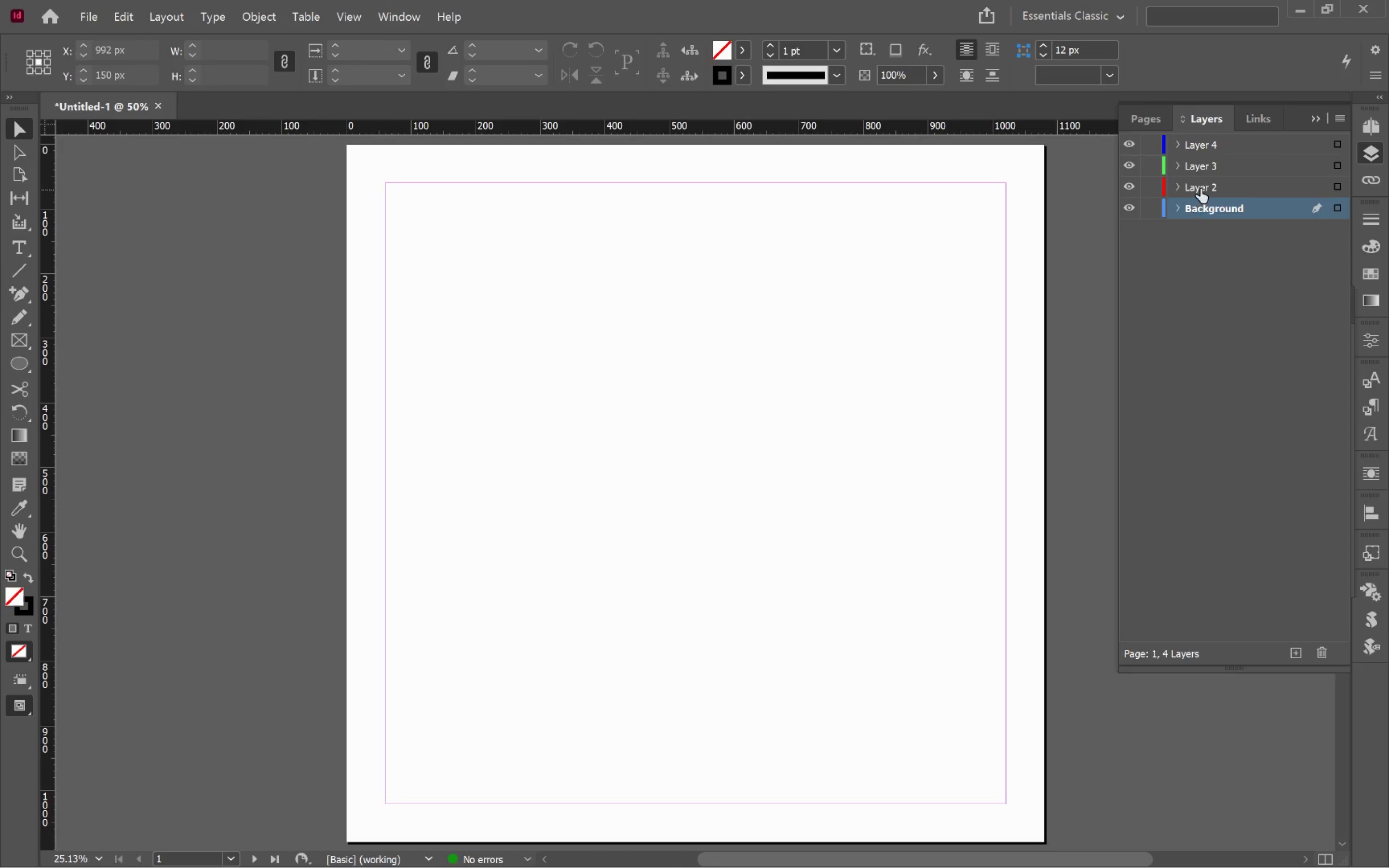 
left_click([1370, 273])
 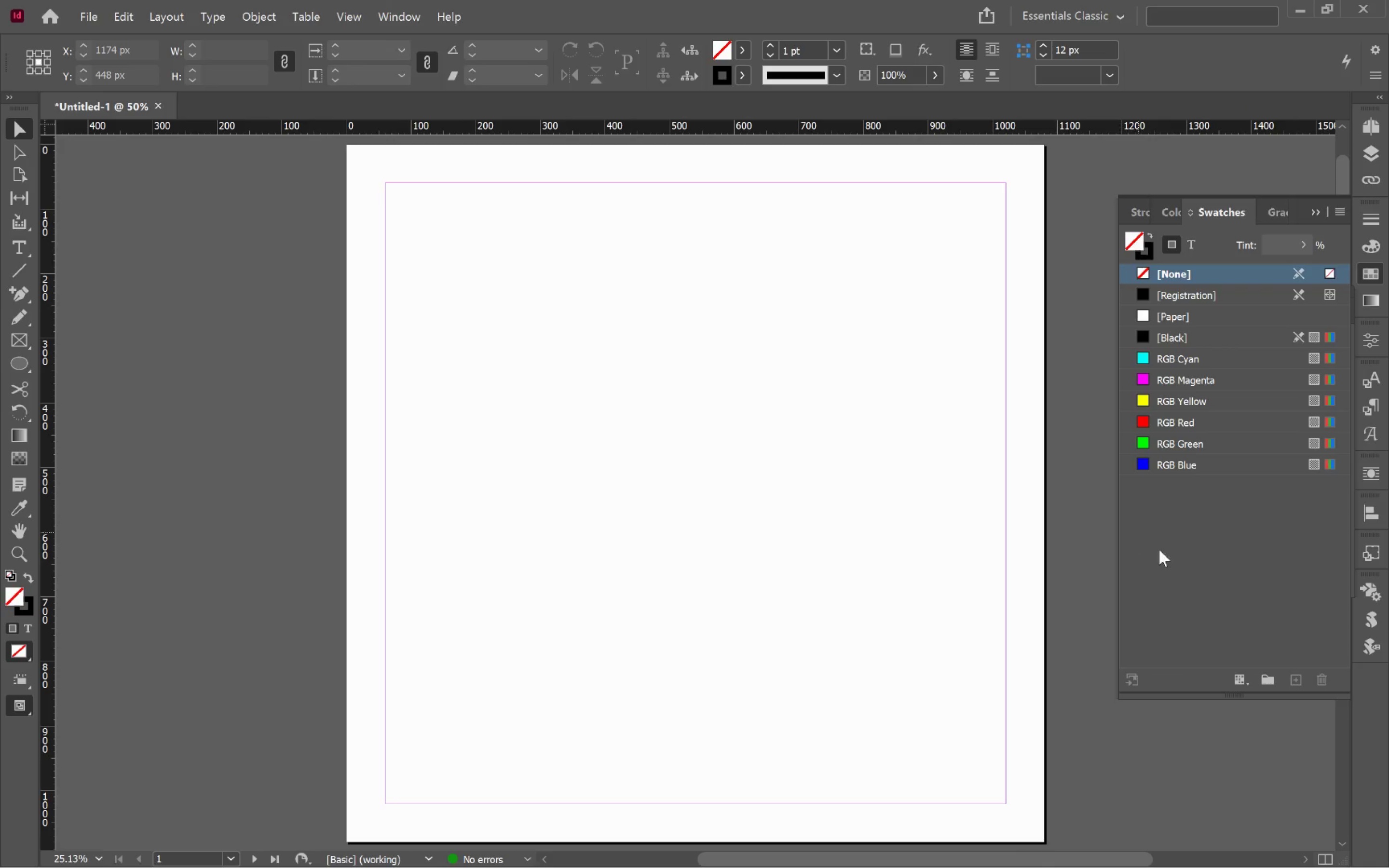 
left_click_drag(start_coordinate=[1230, 528], to_coordinate=[1234, 527])
 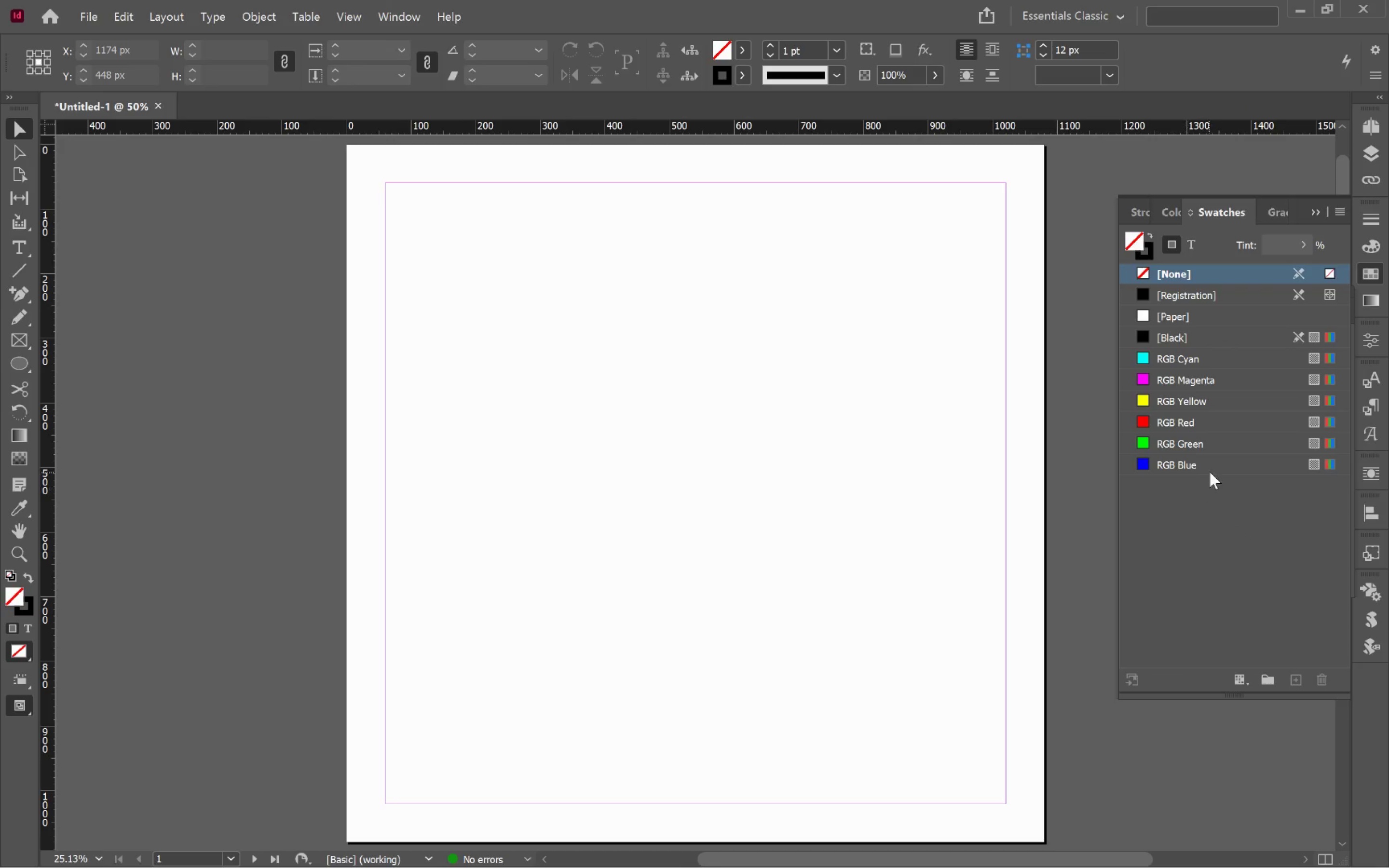 
left_click([1214, 465])
 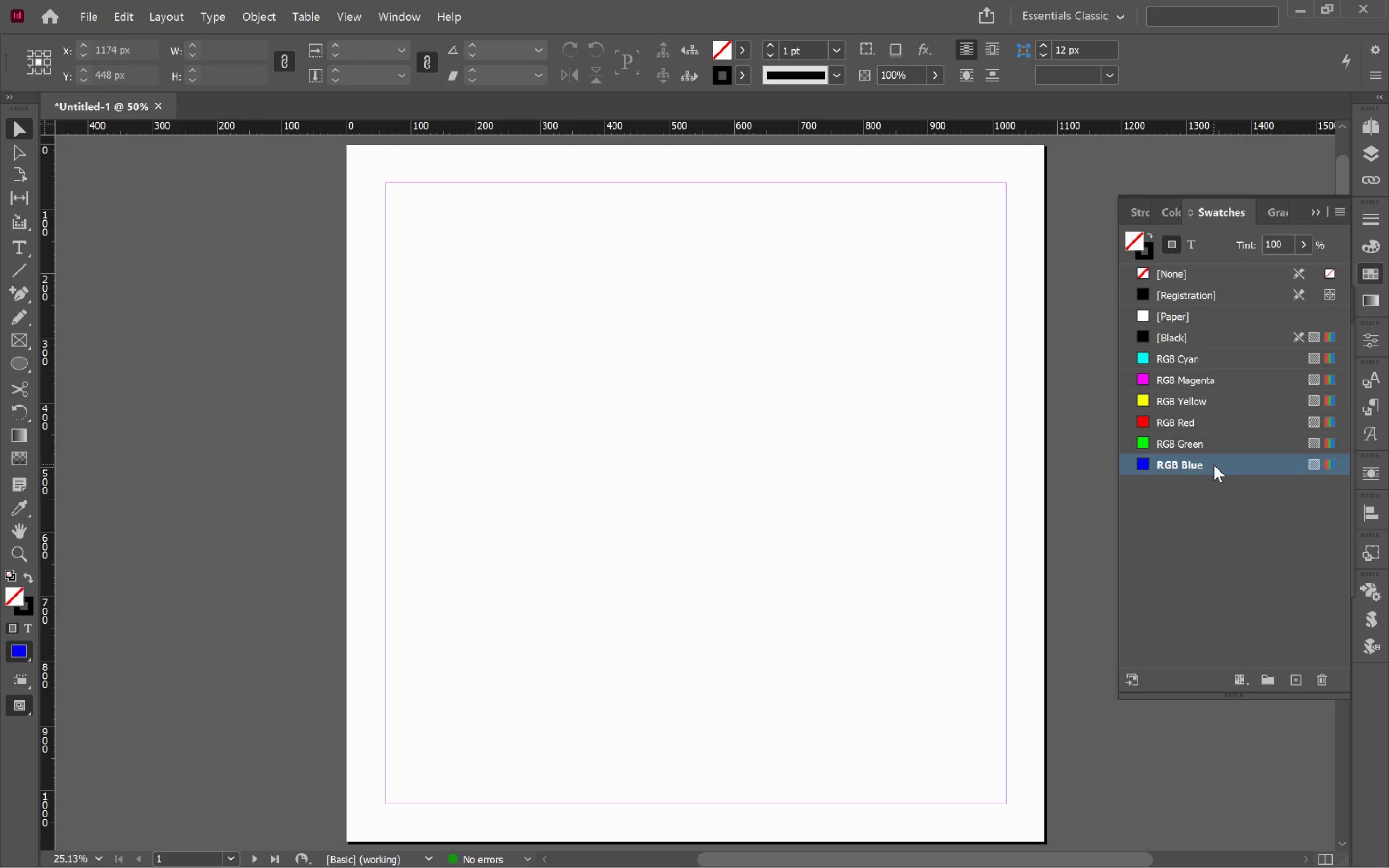 
hold_key(key=ShiftLeft, duration=0.98)
left_click([1190, 357])
 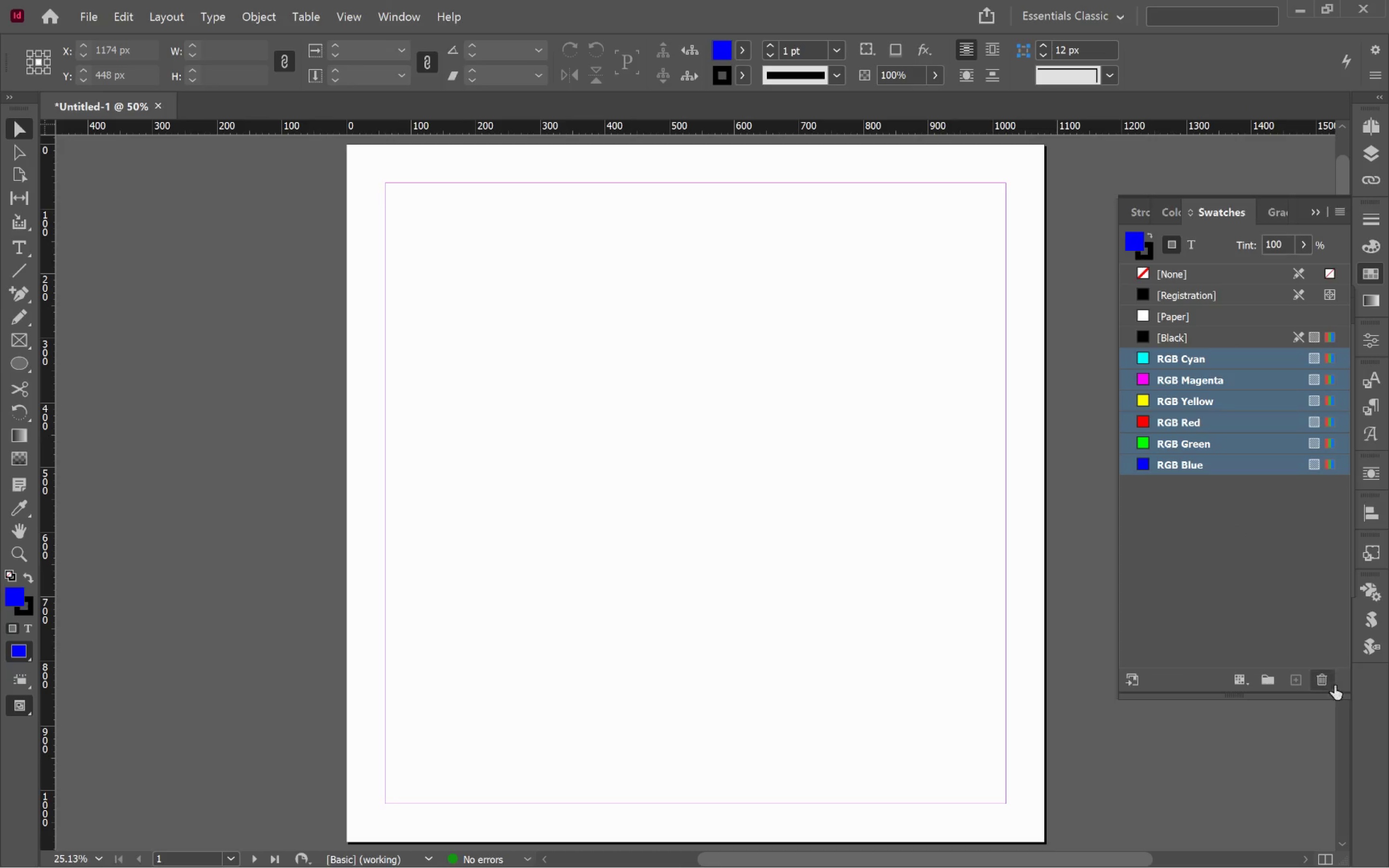 
left_click([1320, 678])
 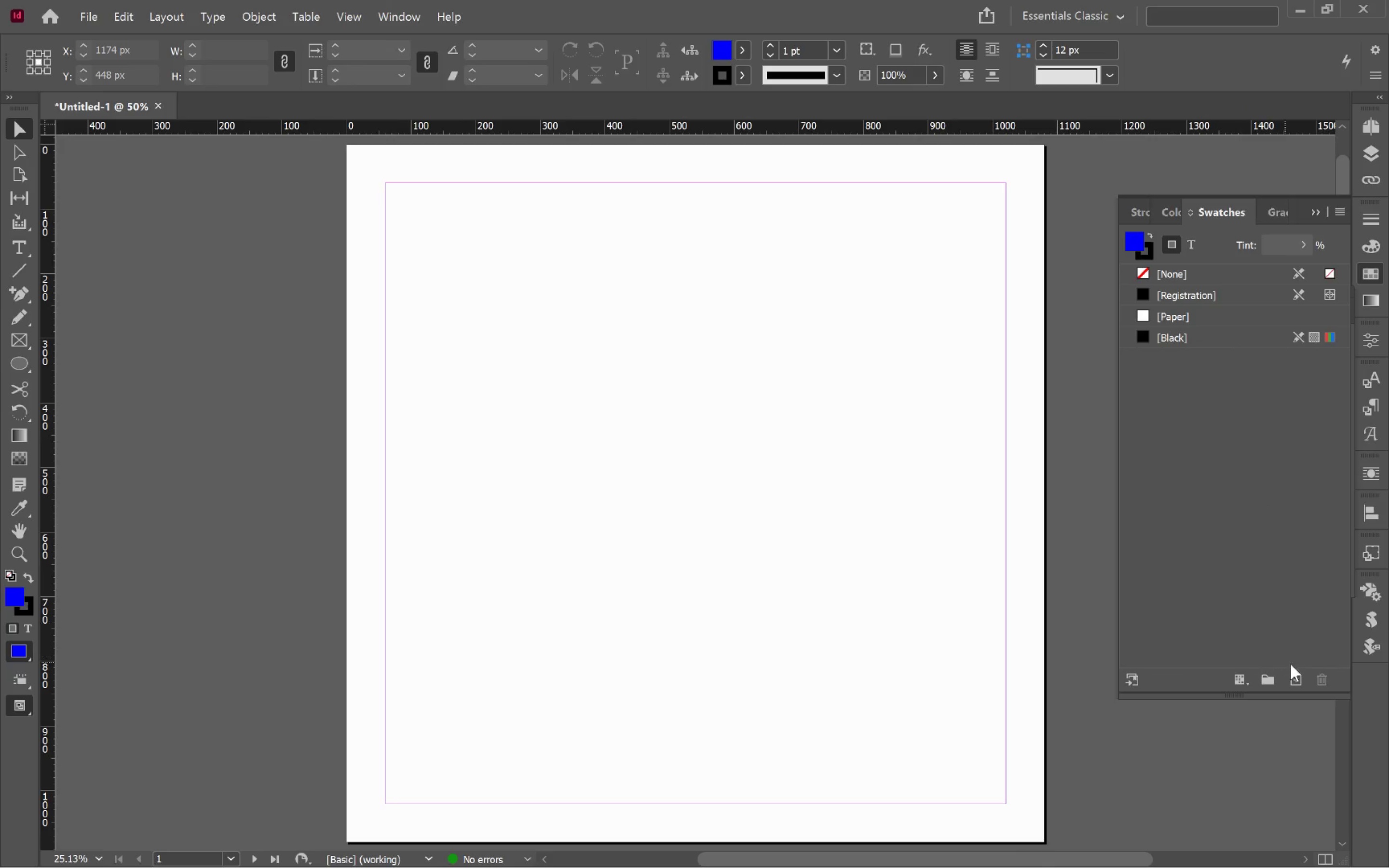 
left_click([1301, 670])
 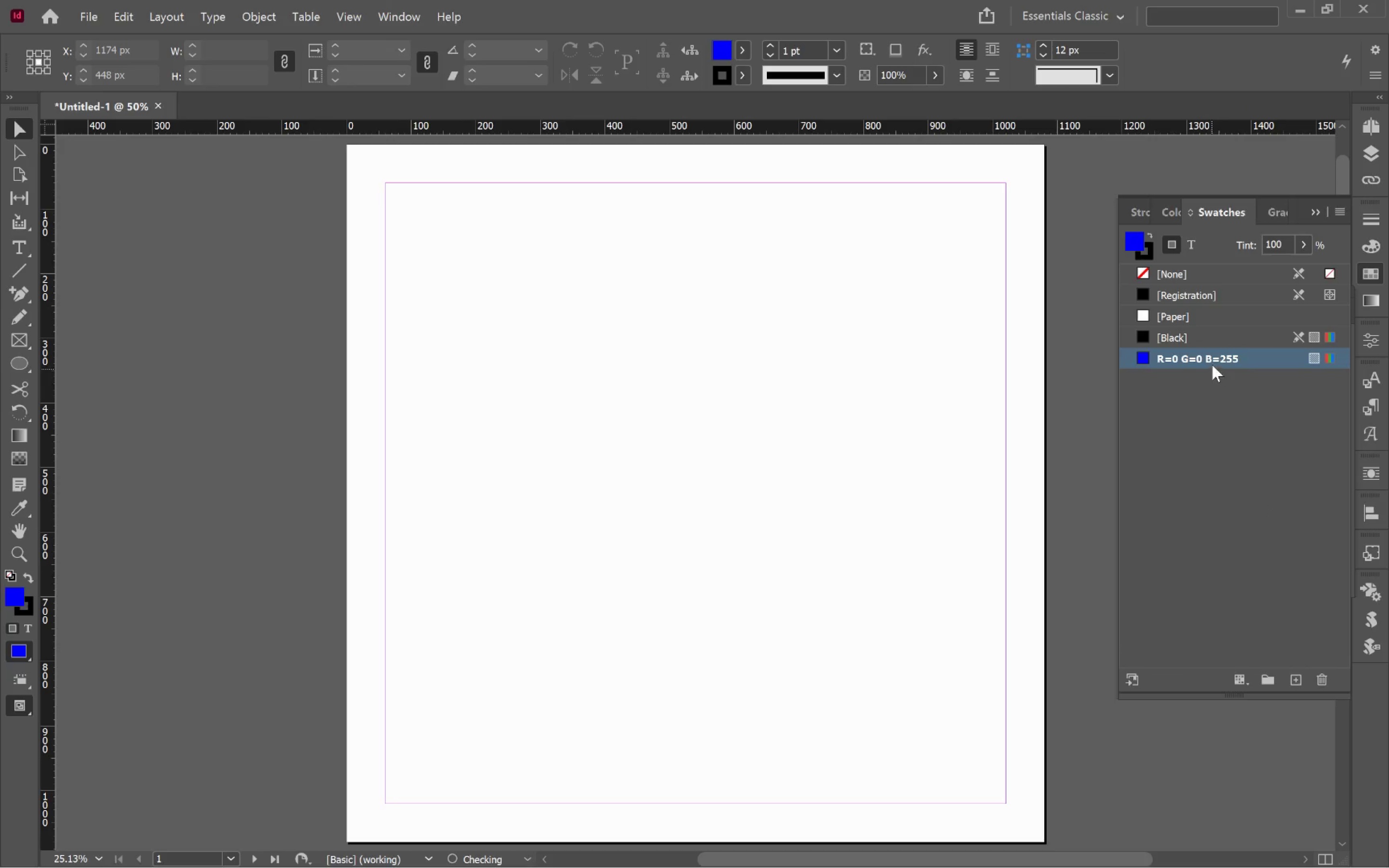 
right_click([1228, 355])
 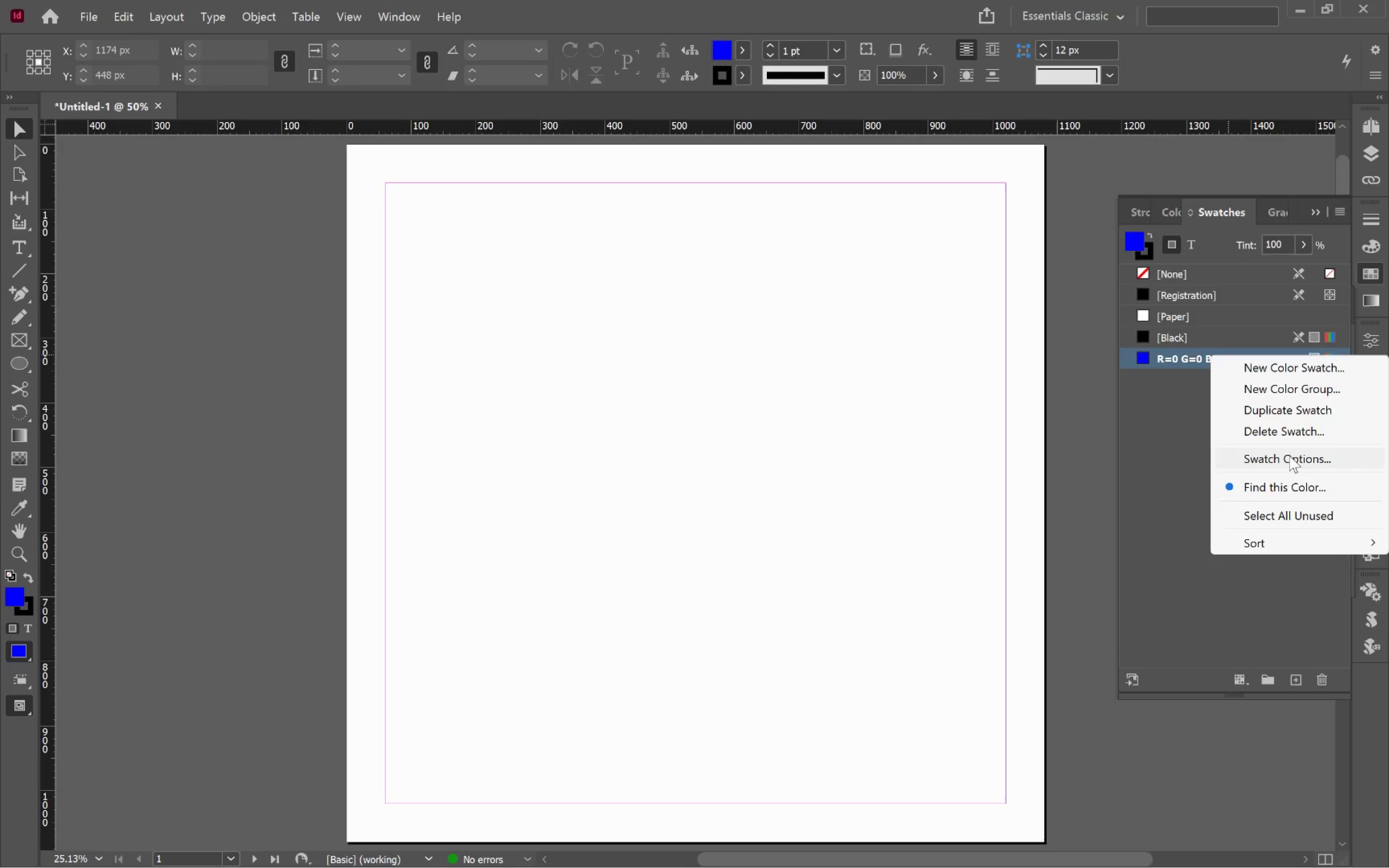 
left_click([1289, 455])
 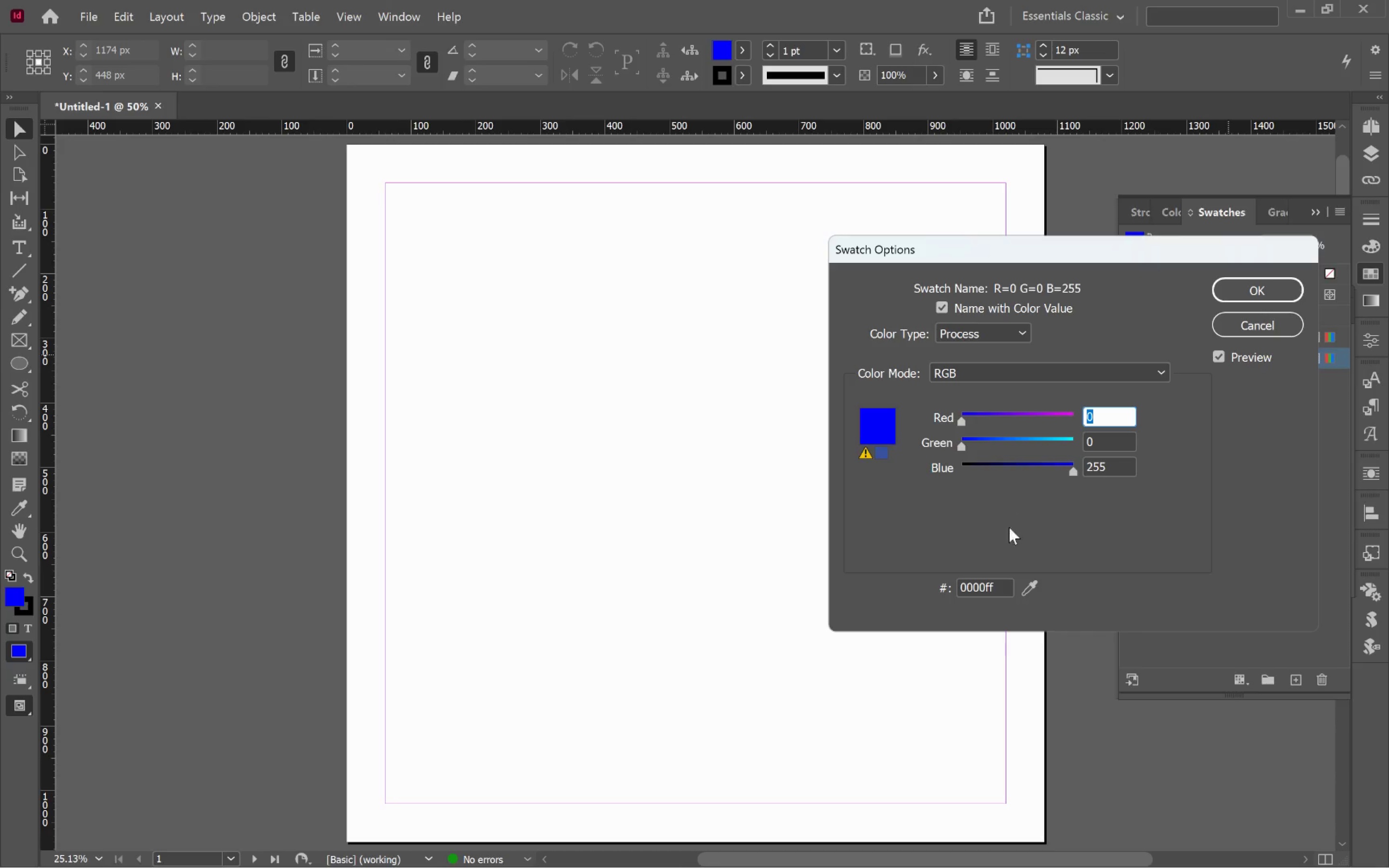 
double_click([980, 585])
 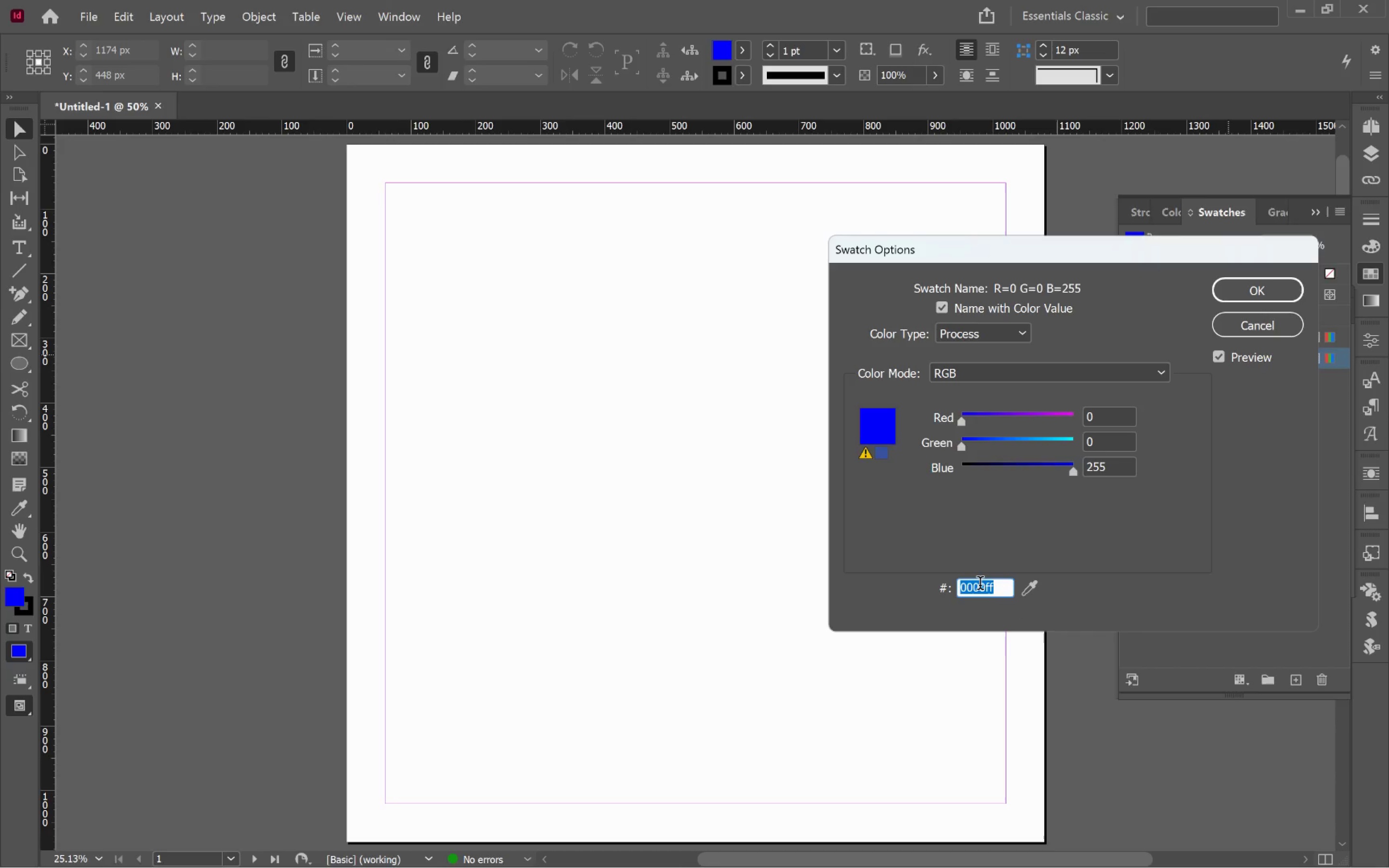 
type(e1d4c1)
 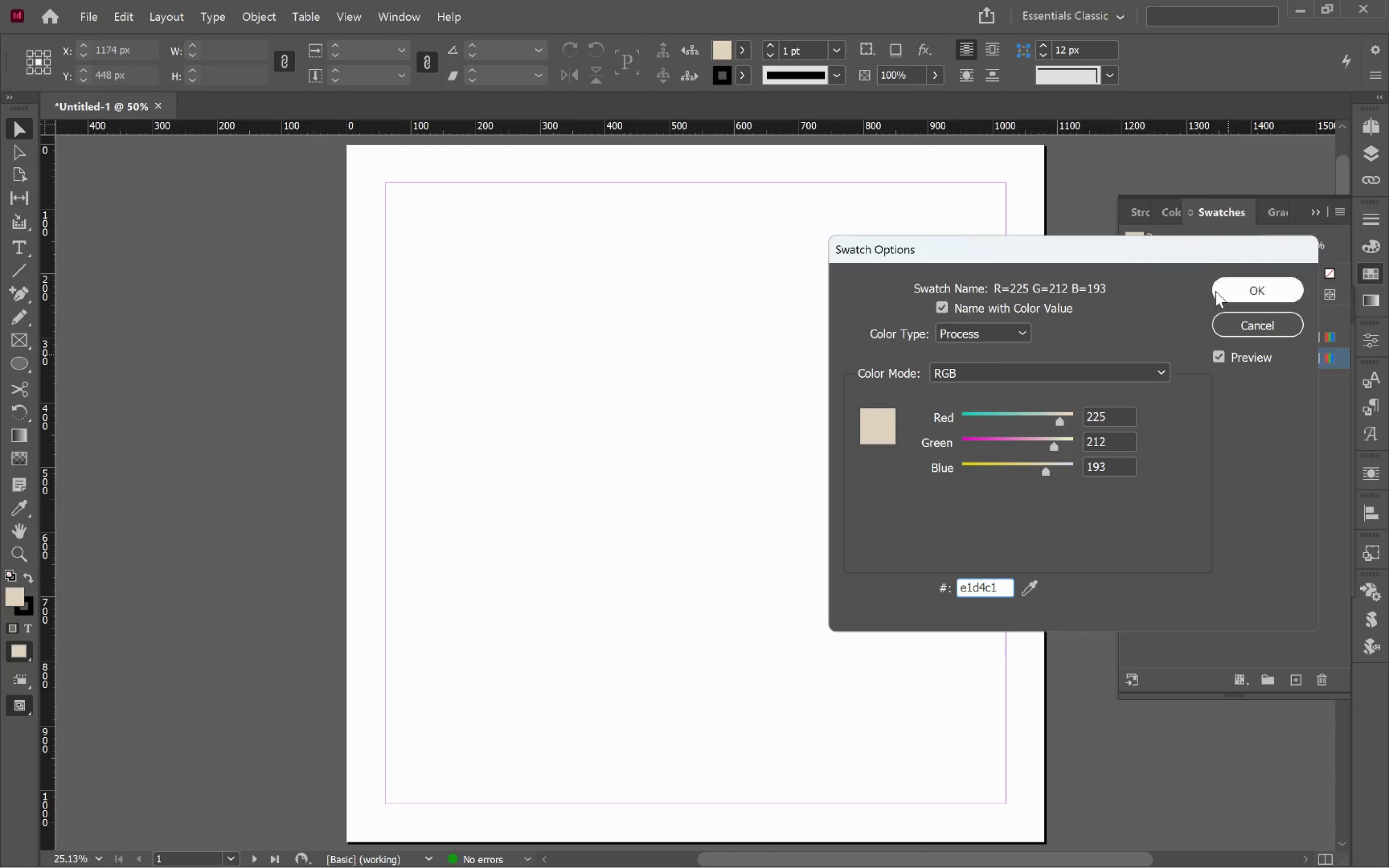 
left_click([1257, 289])
 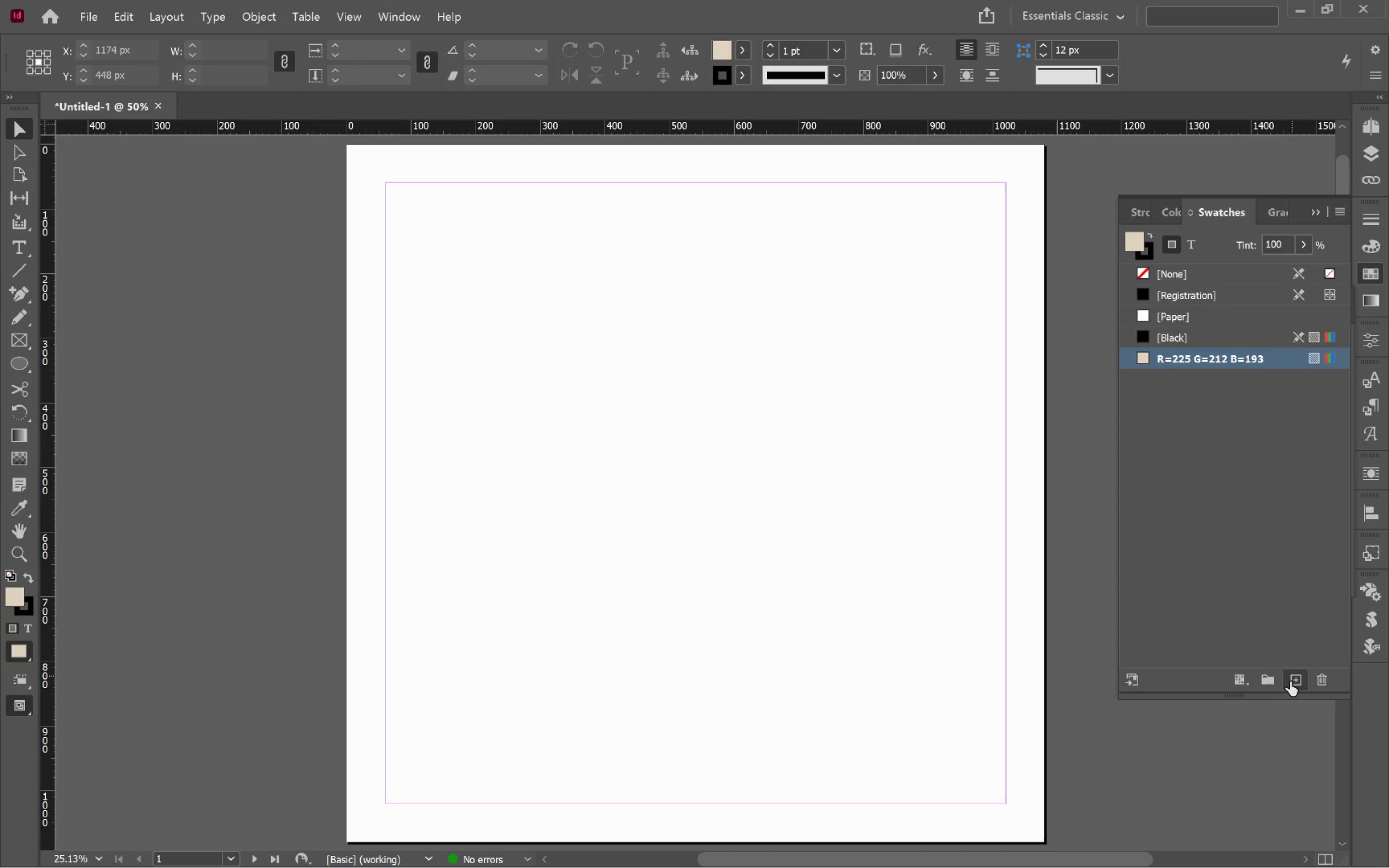 
left_click([1294, 680])
 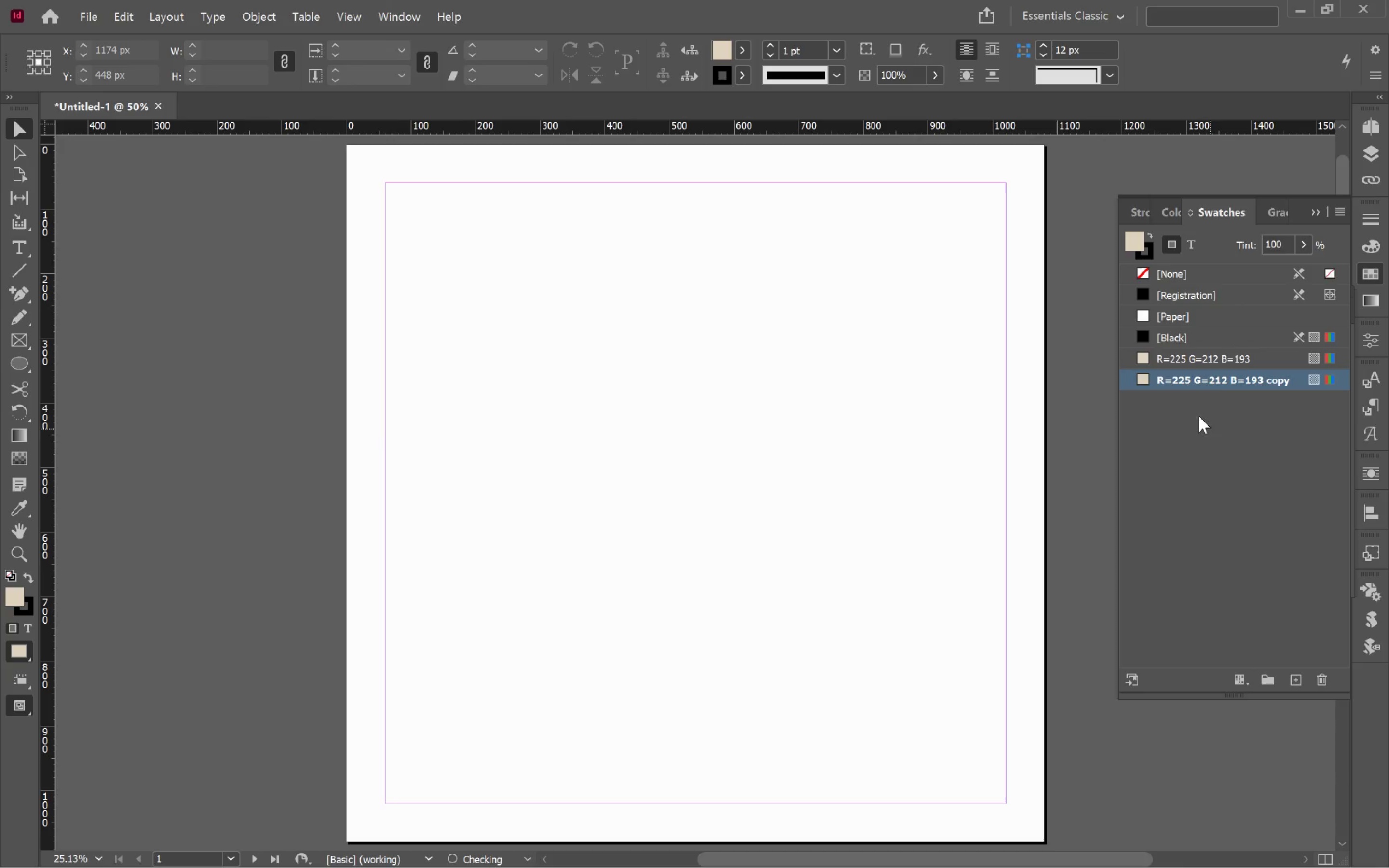 
mouse_move([1228, 379])
 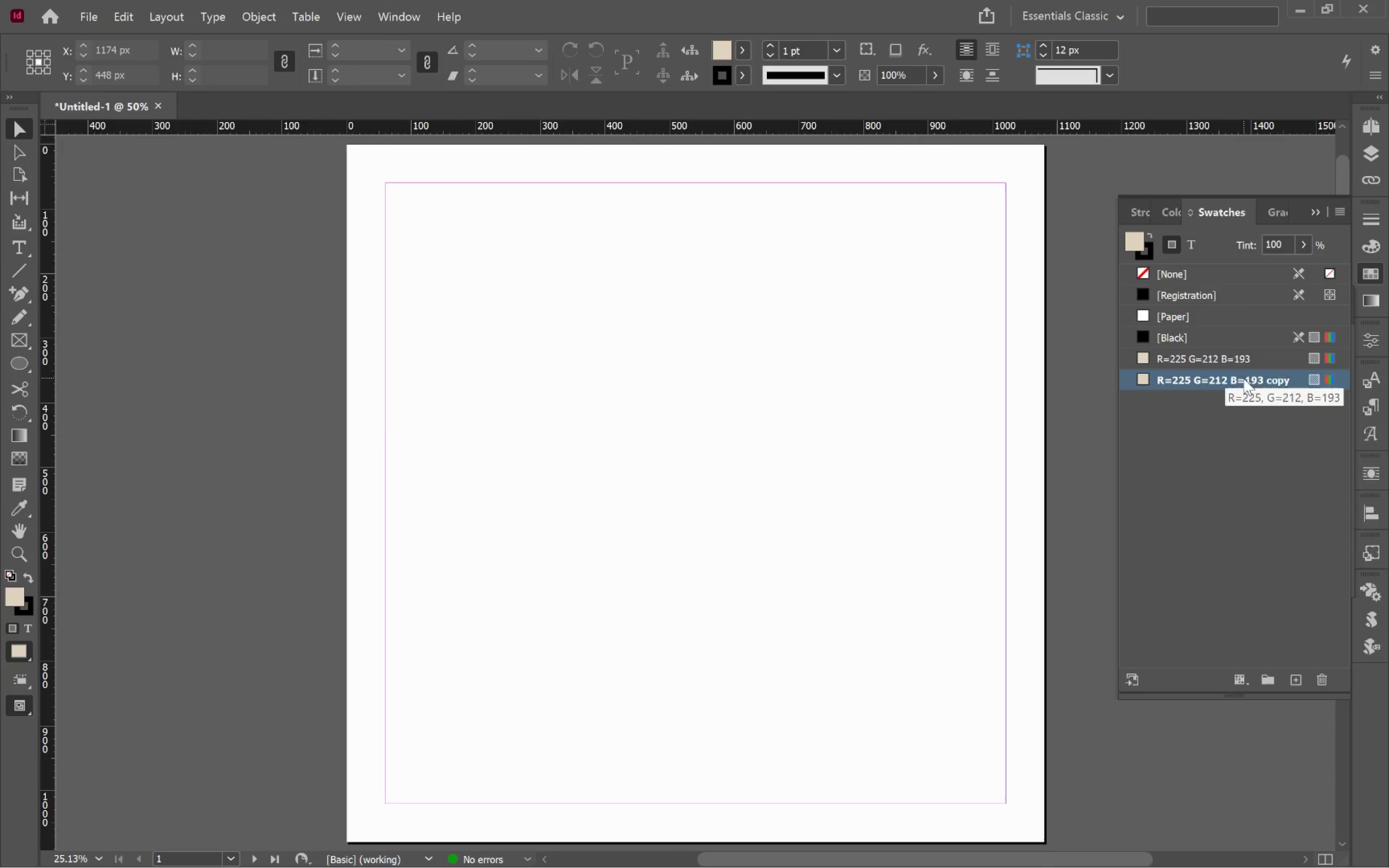 
right_click([1243, 378])
 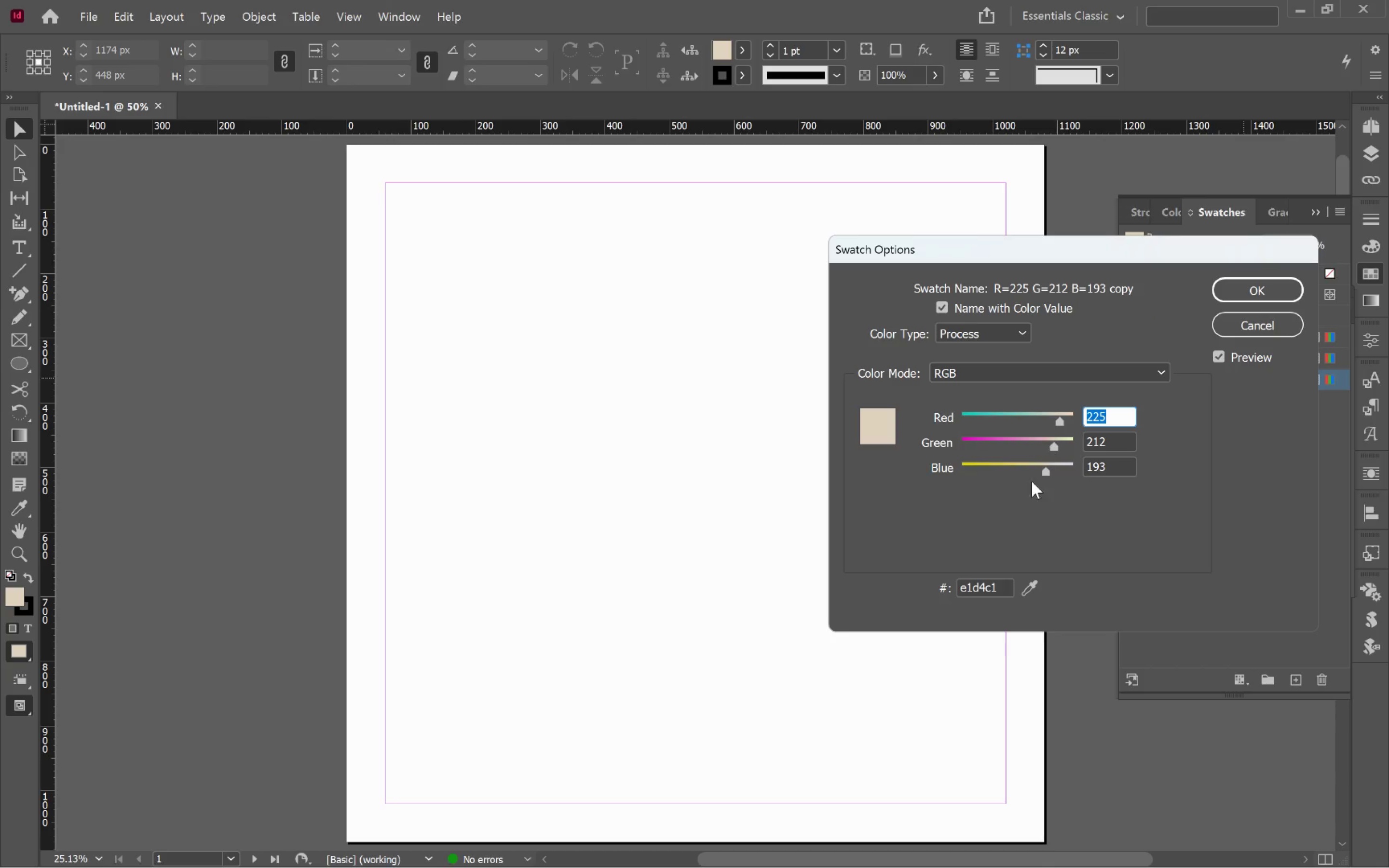 
double_click([982, 587])
 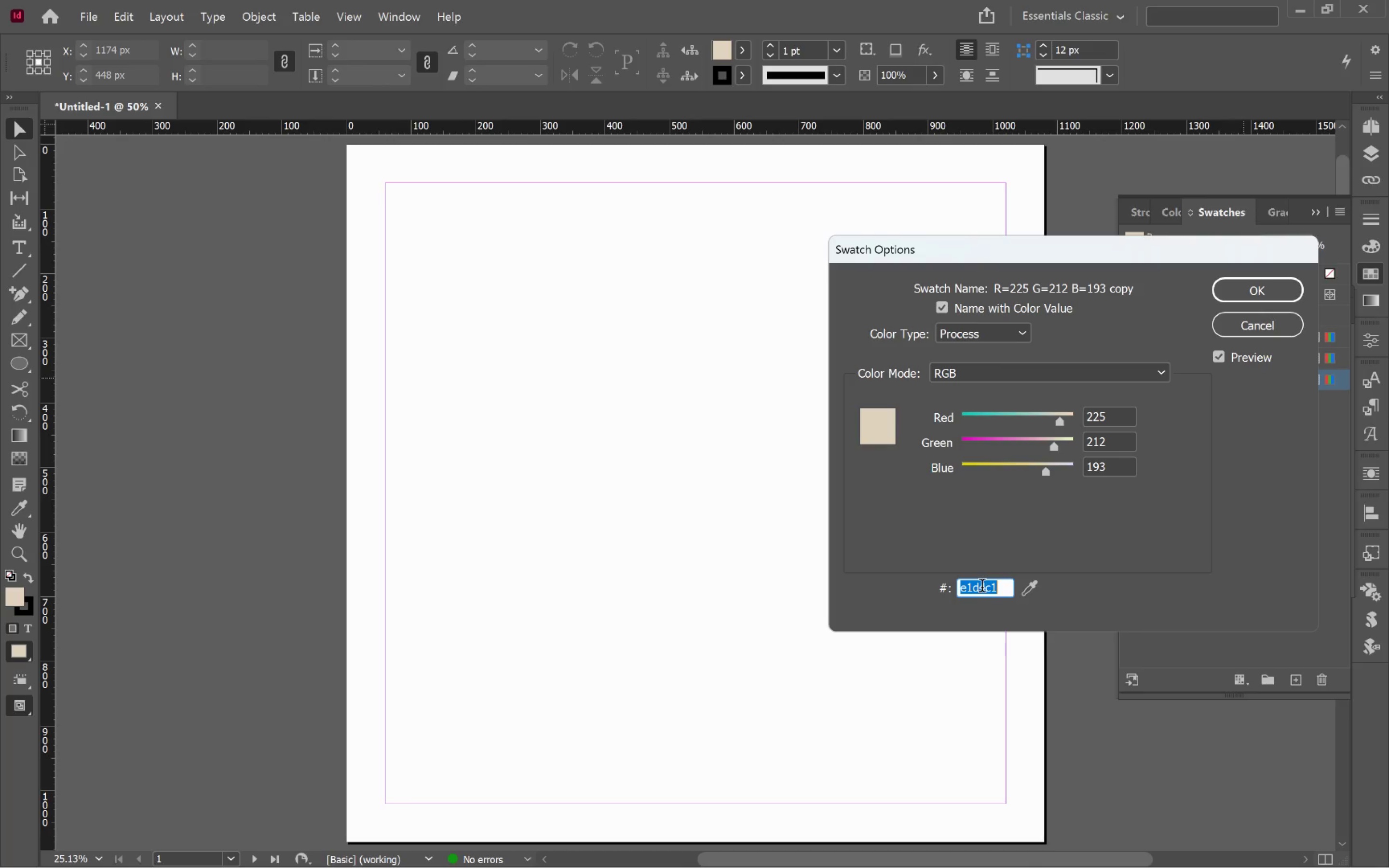 
type(cad3c8)
 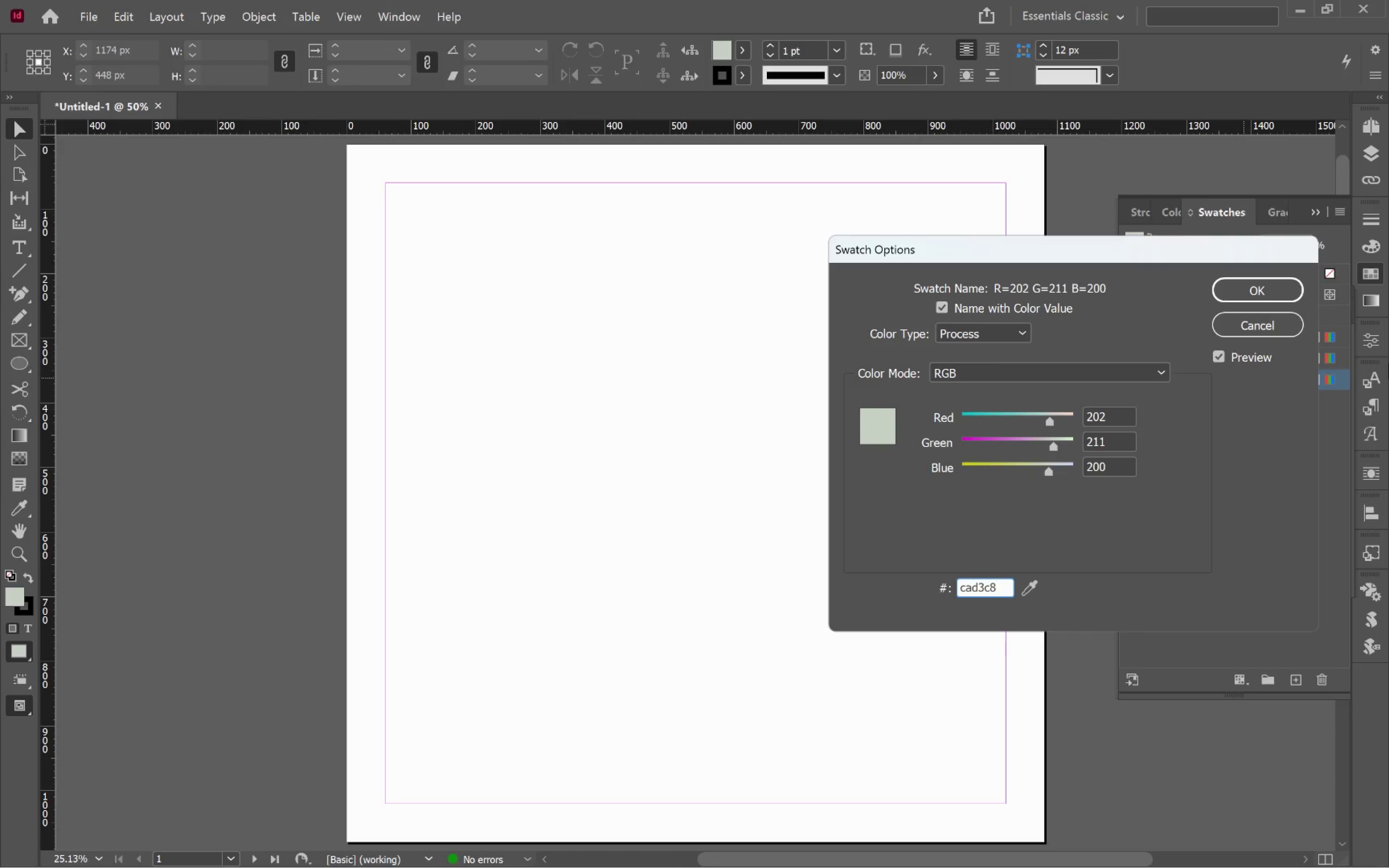 
left_click([1268, 295])
 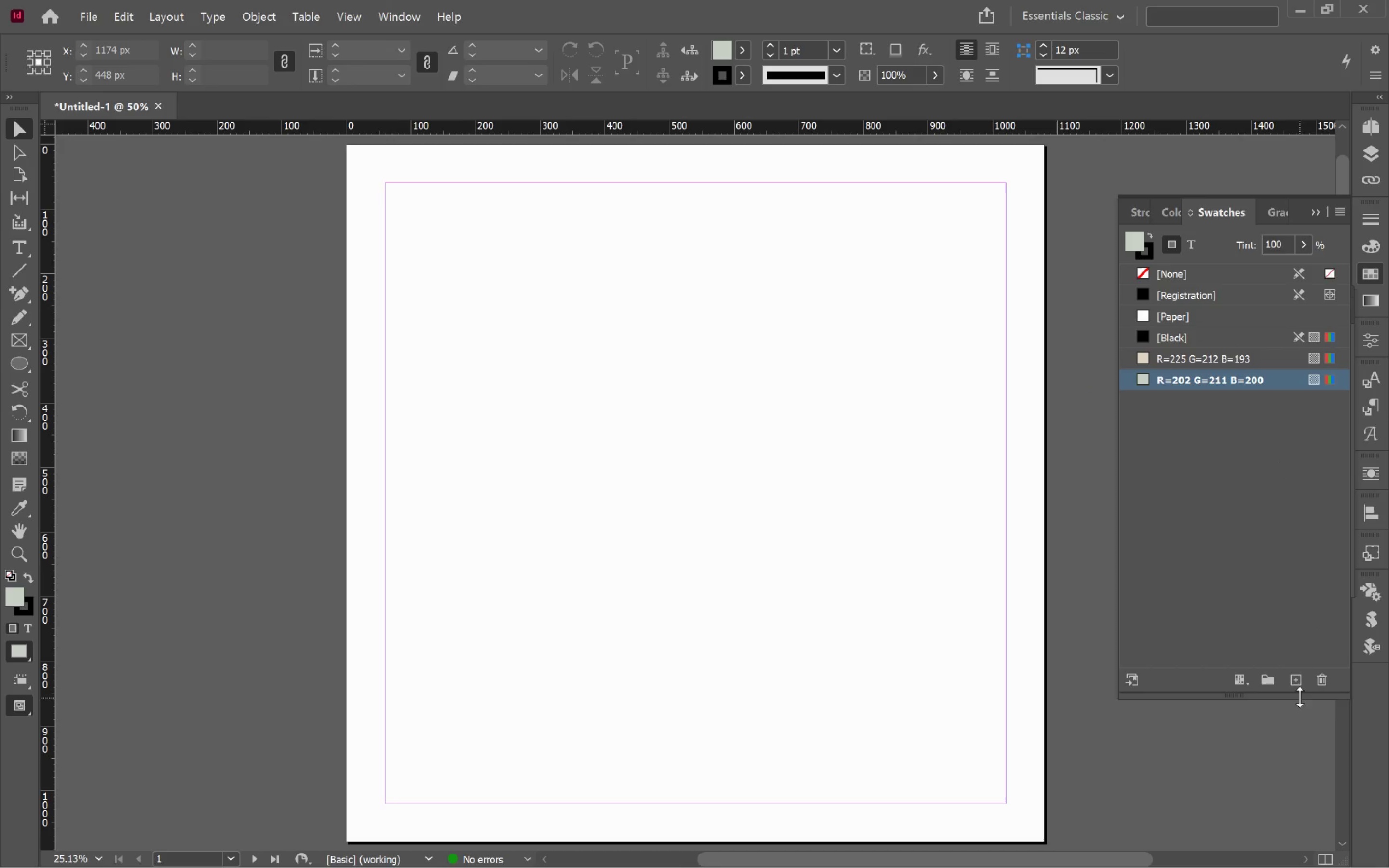 
left_click([1304, 684])
 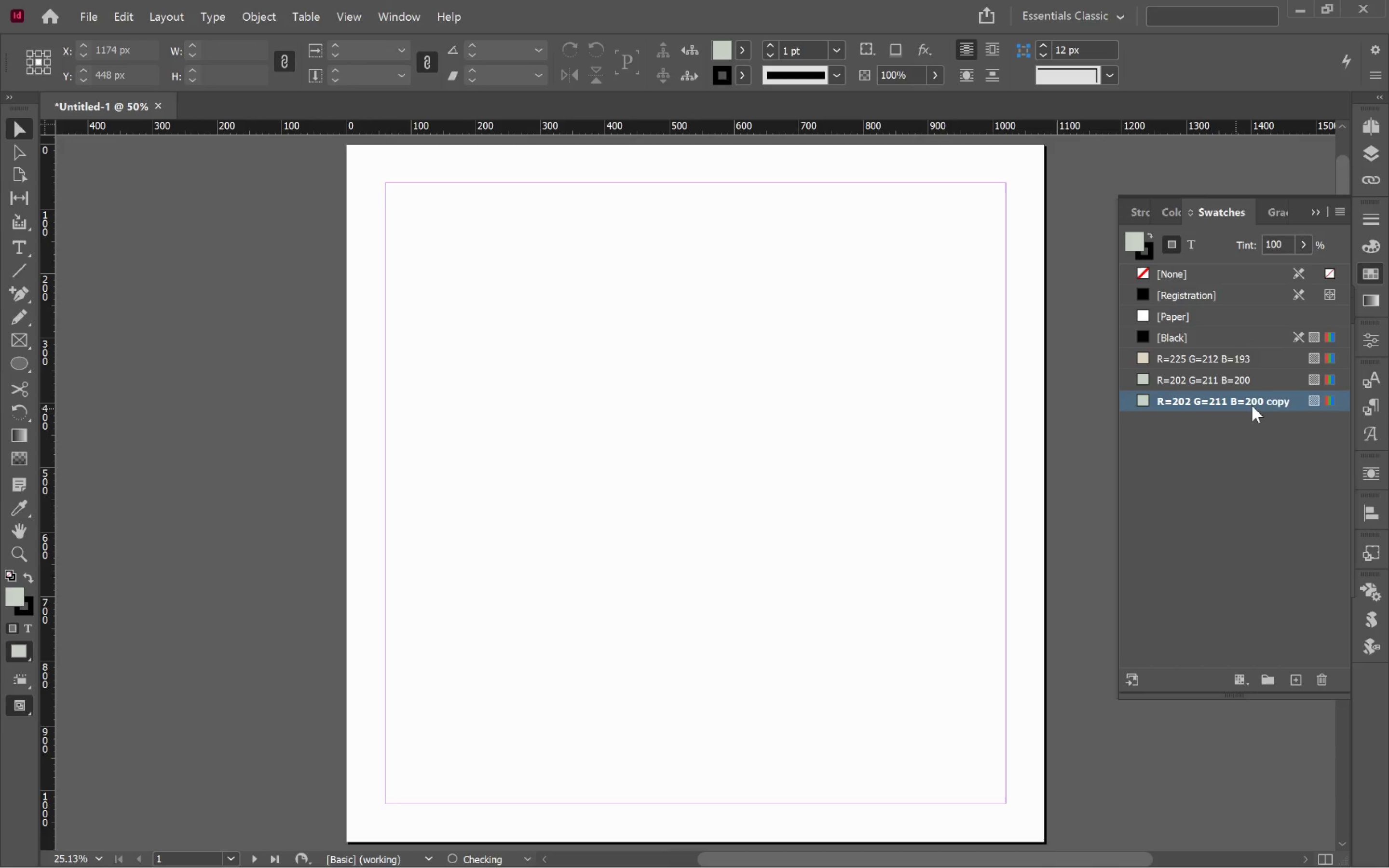 
double_click([1263, 402])
 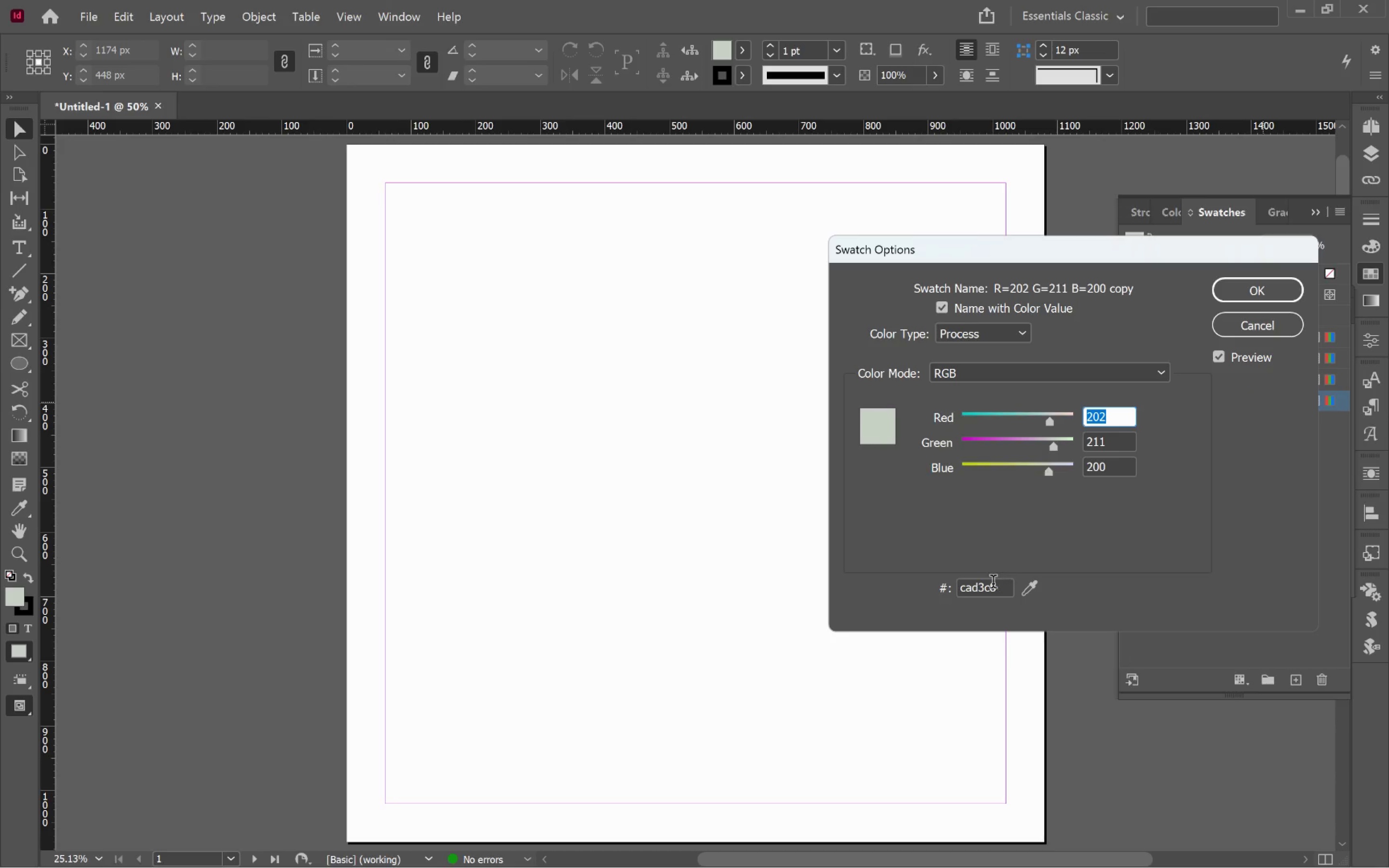 
double_click([993, 588])
 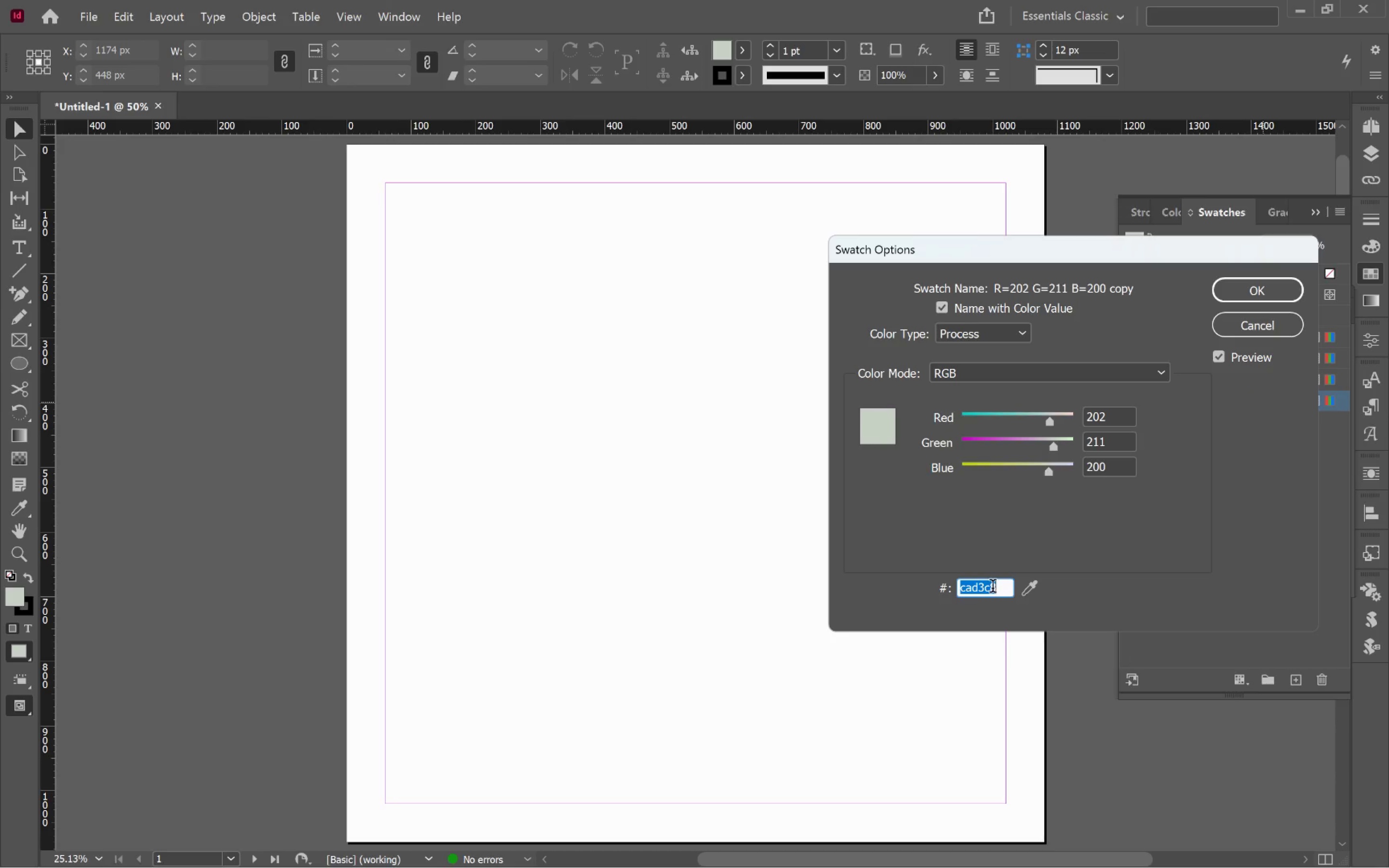 
type(6f808b)
 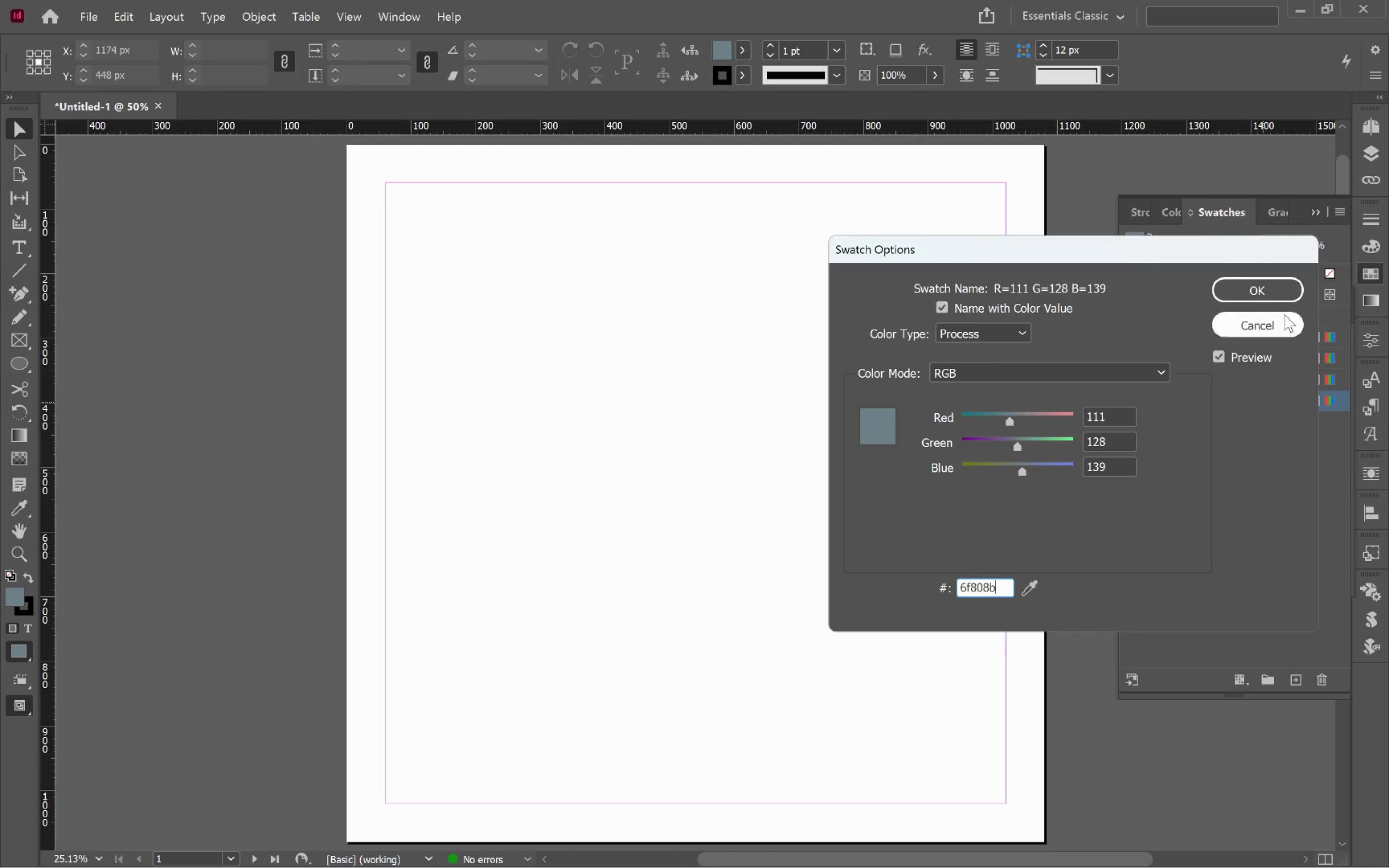 
left_click([1245, 289])
 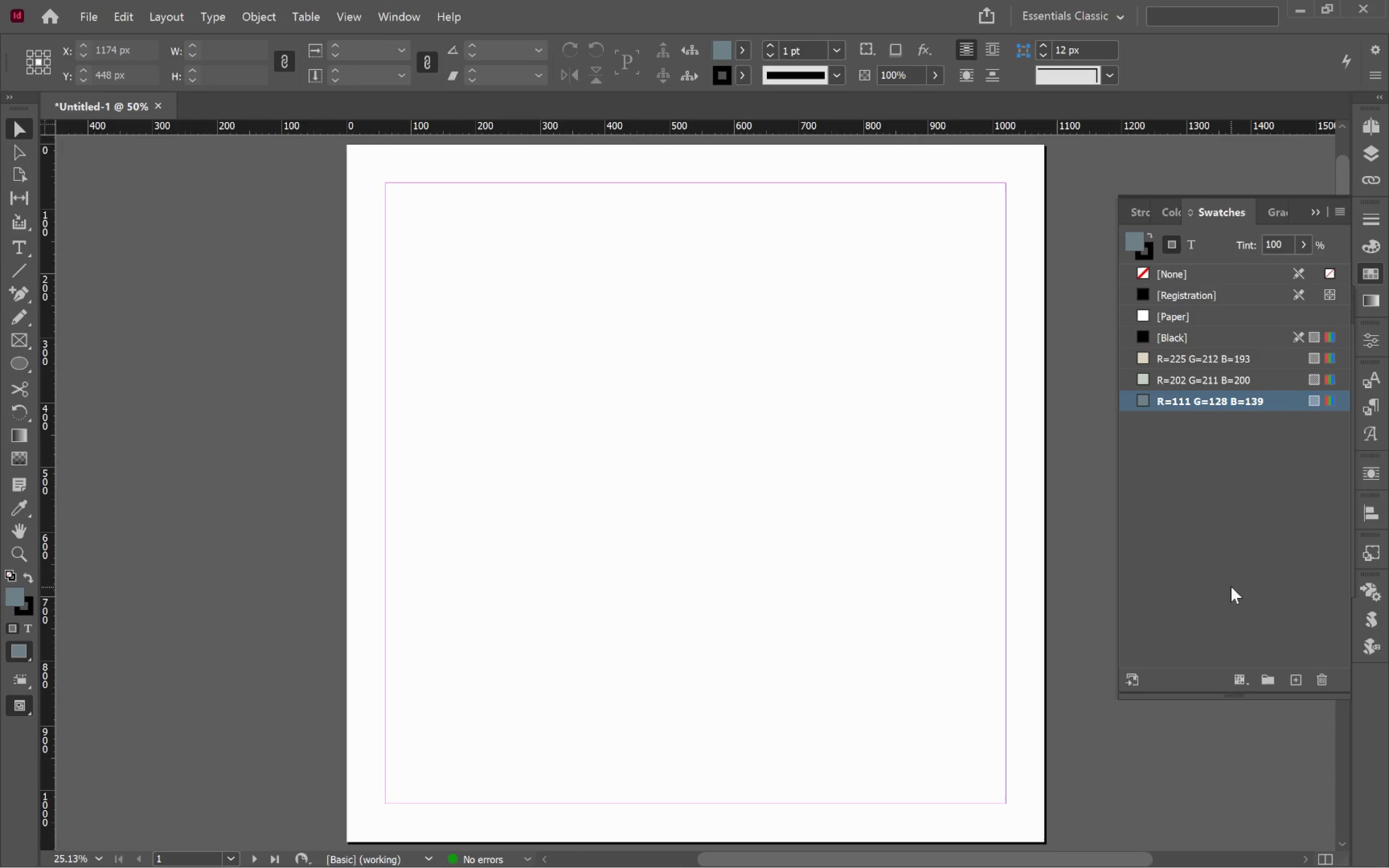 
left_click([1239, 575])
 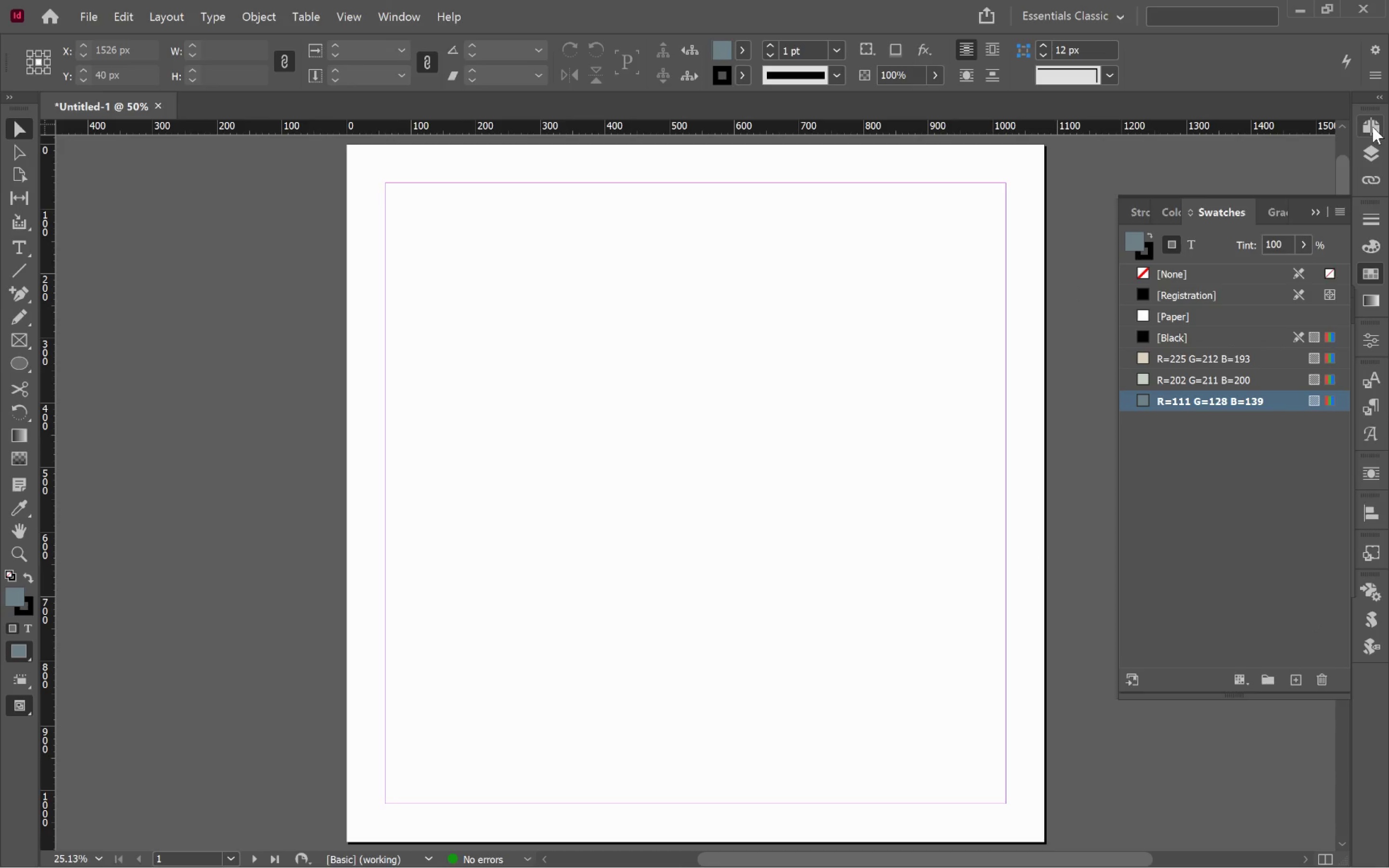 
left_click([1367, 156])
 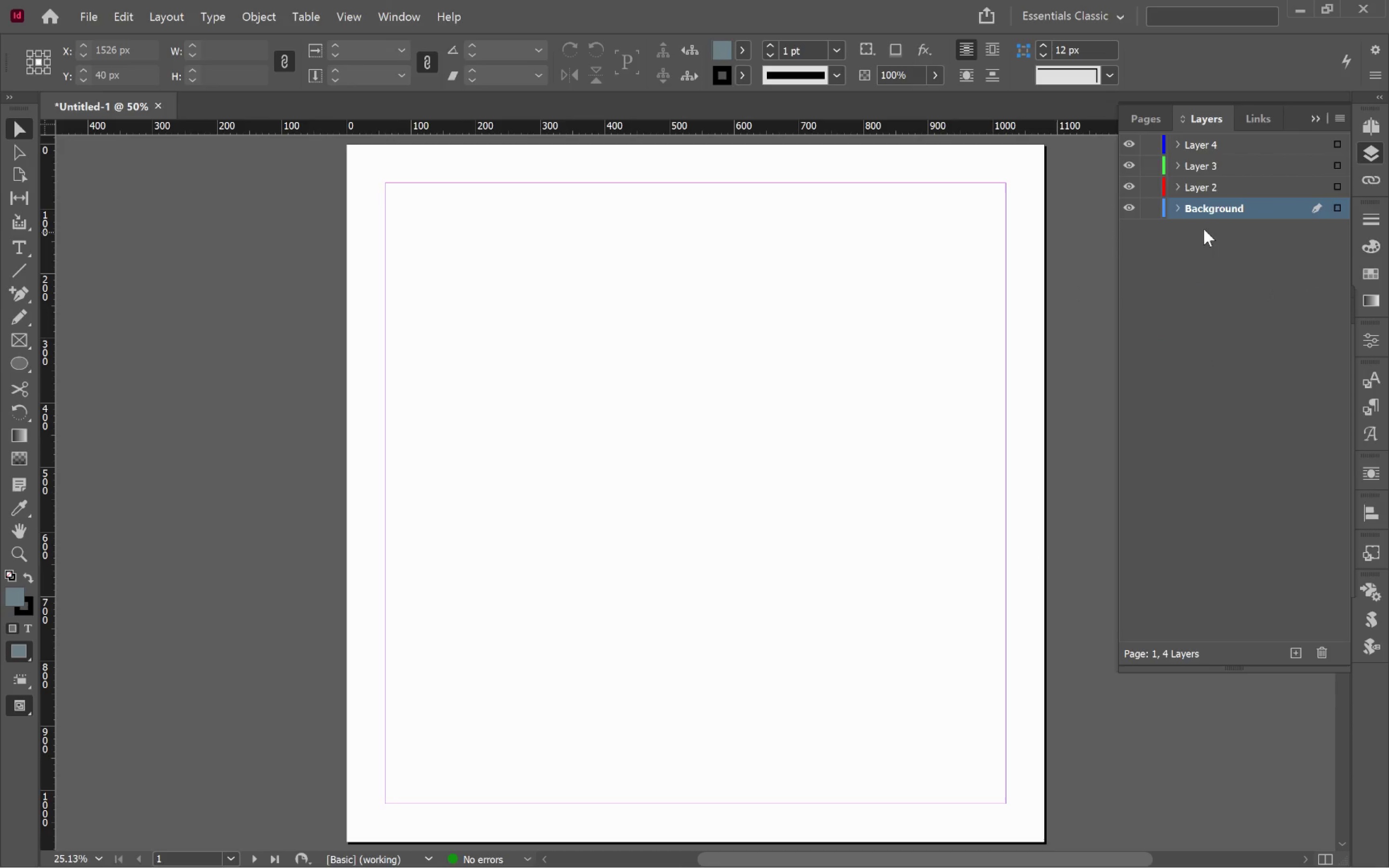 
left_click([1210, 189])
 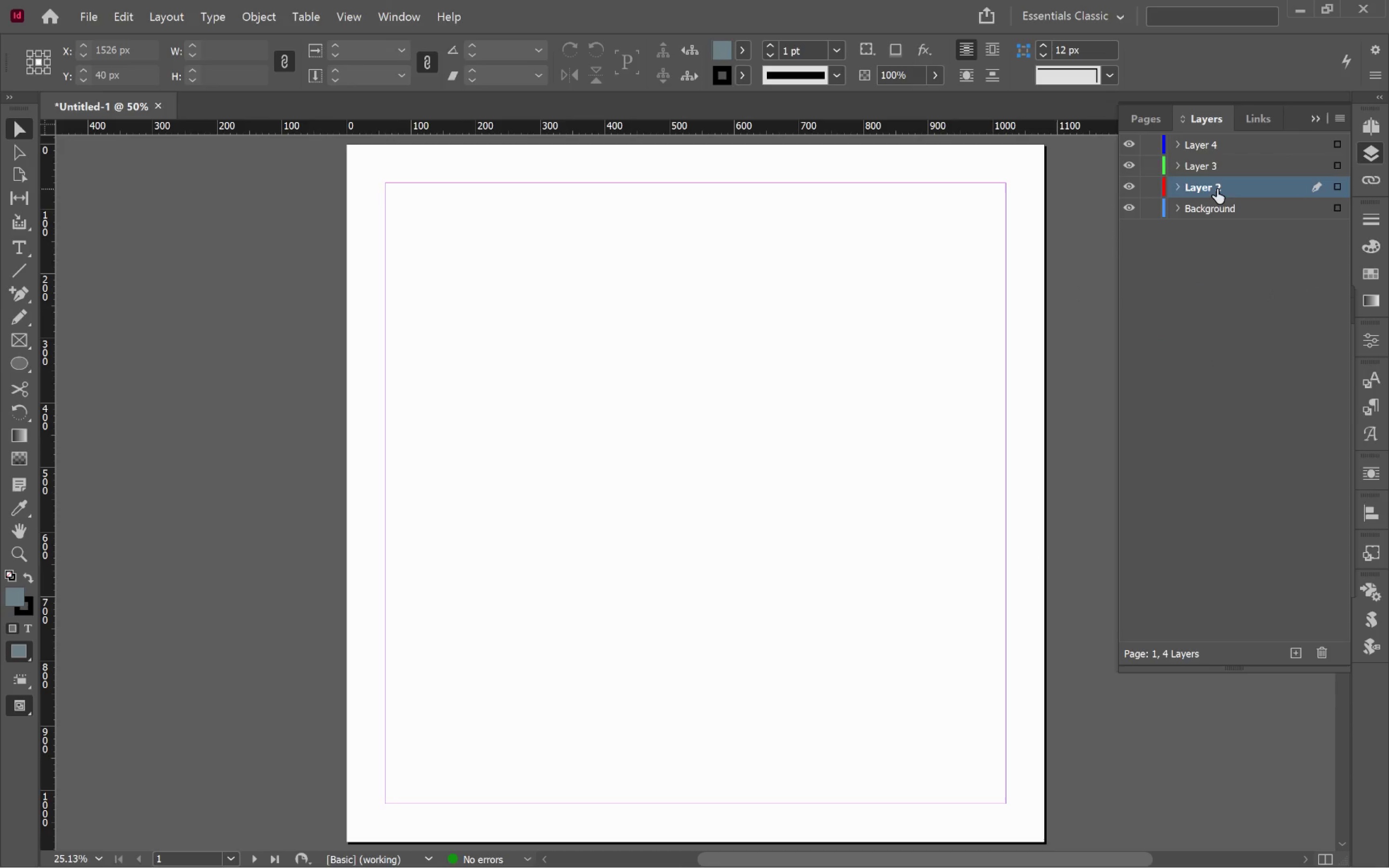 
double_click([1217, 189])
 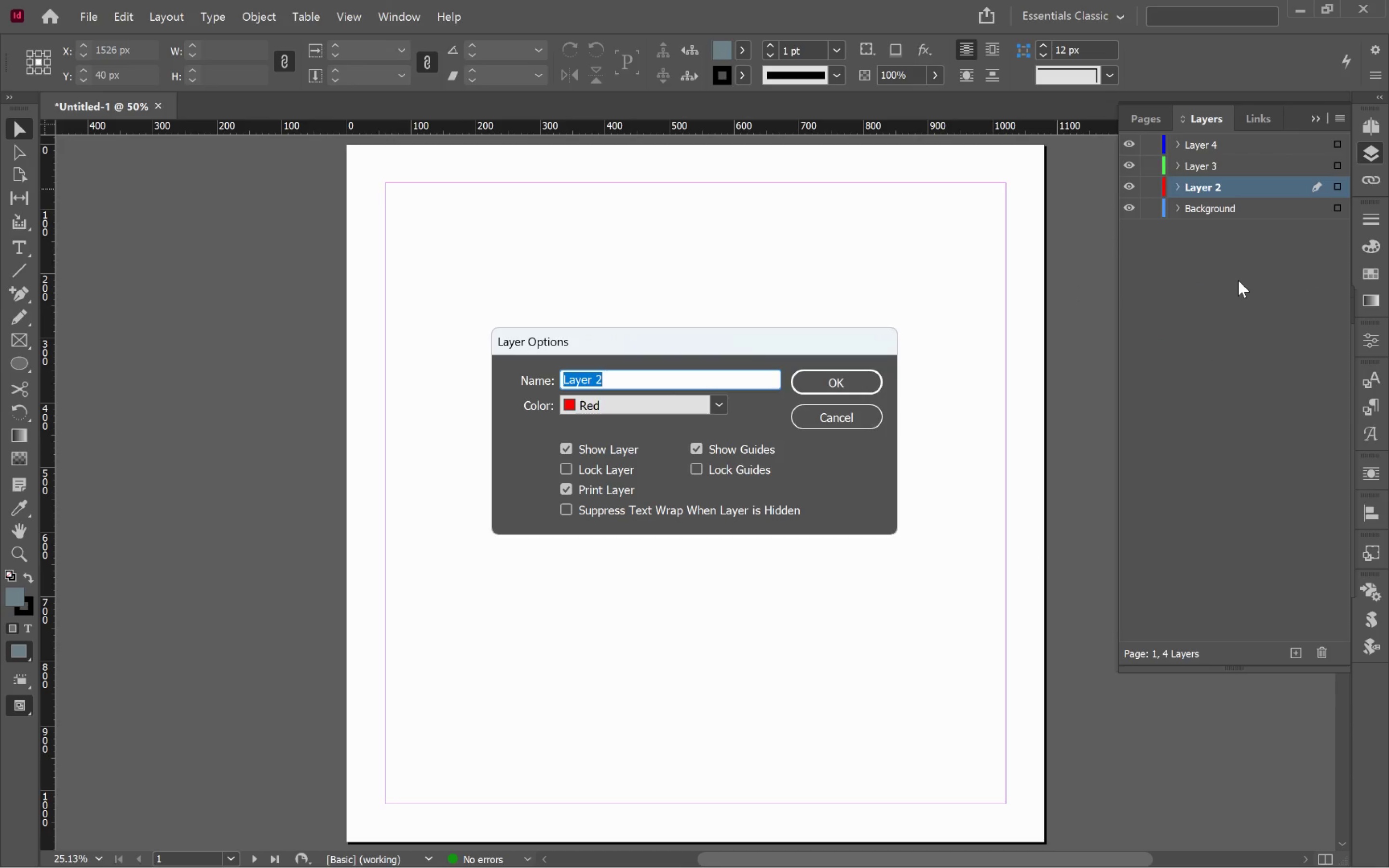 
type(G)
key(Backspace)
type(Images)
 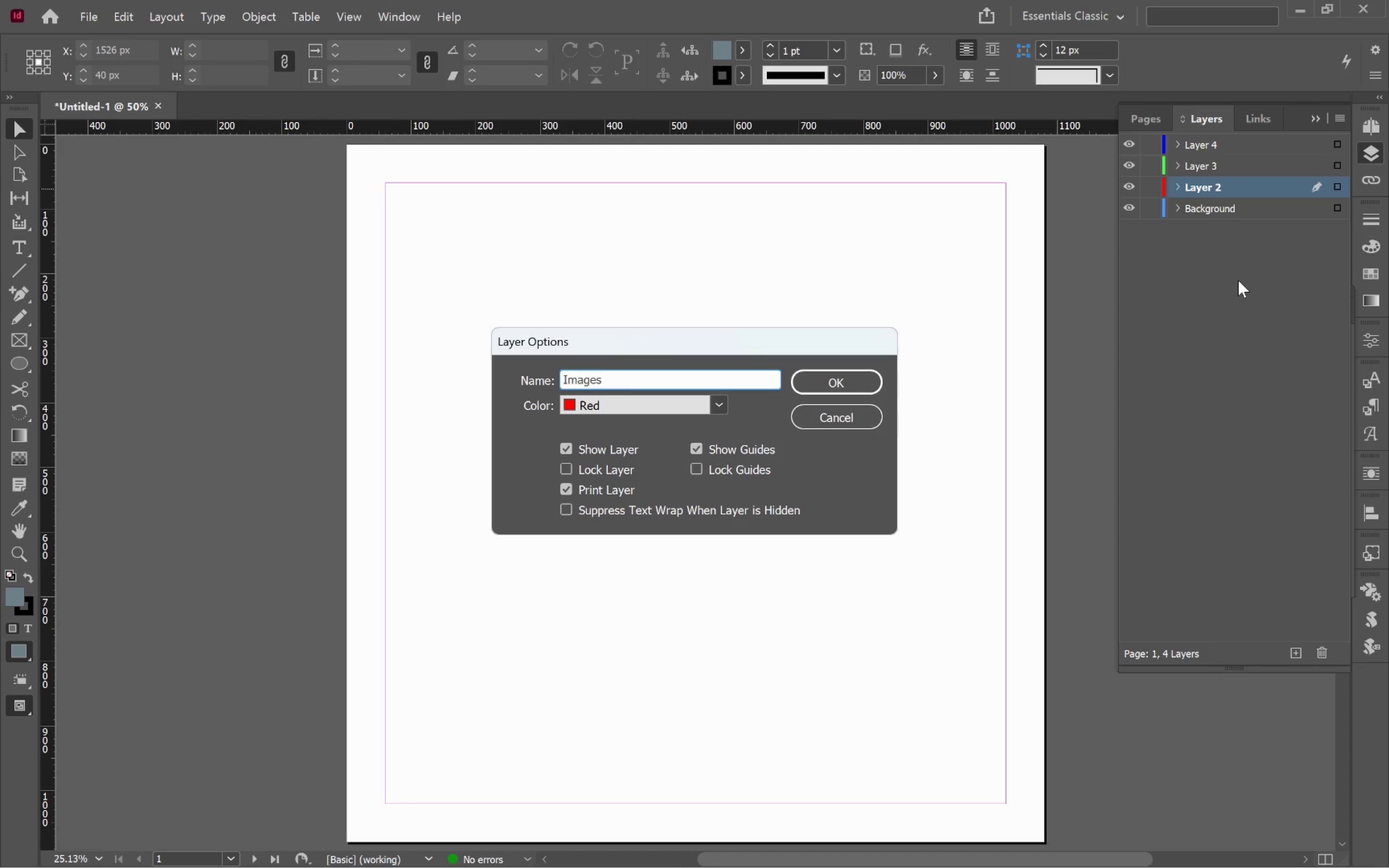 
key(Enter)
 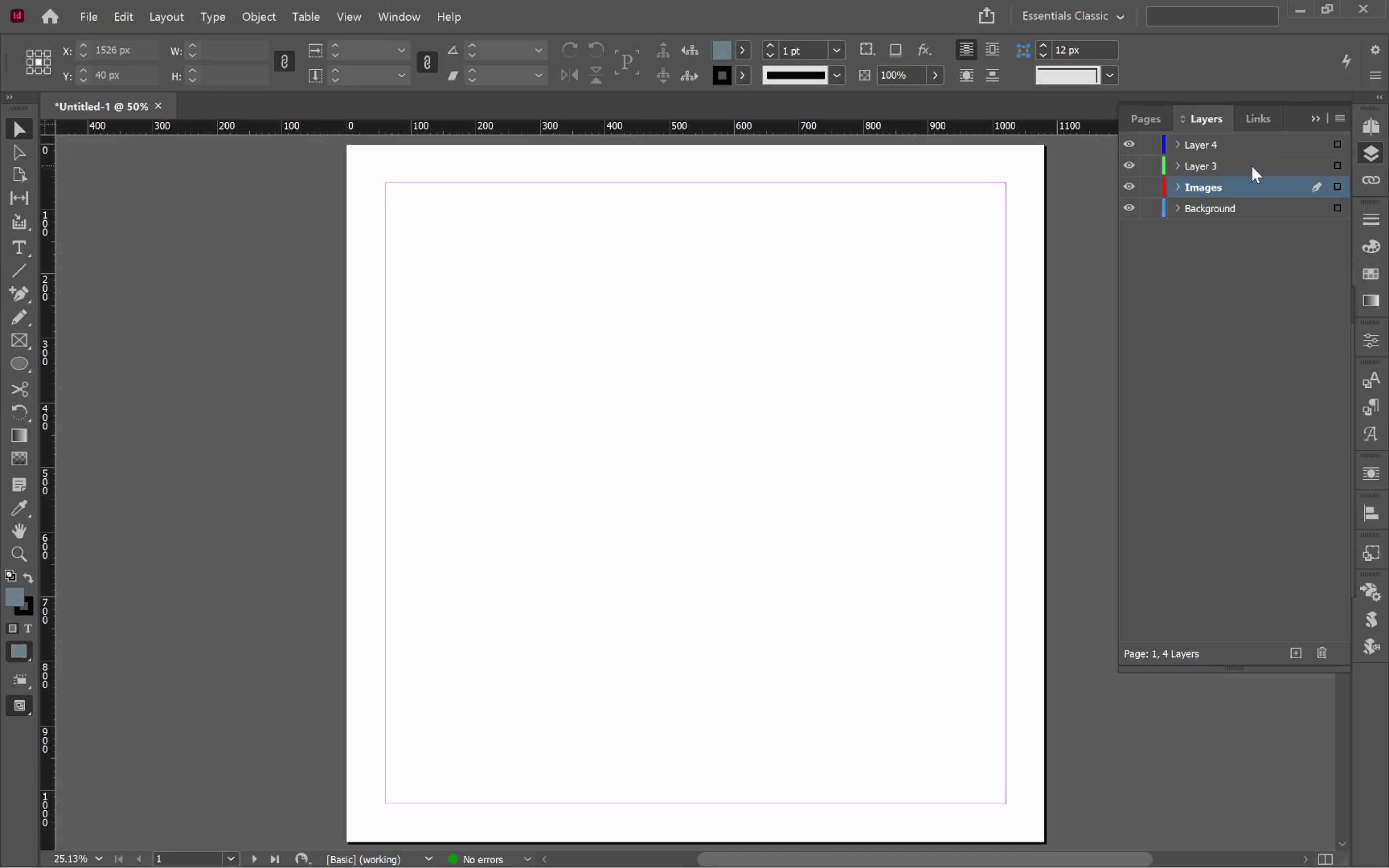 
left_click([1295, 168])
 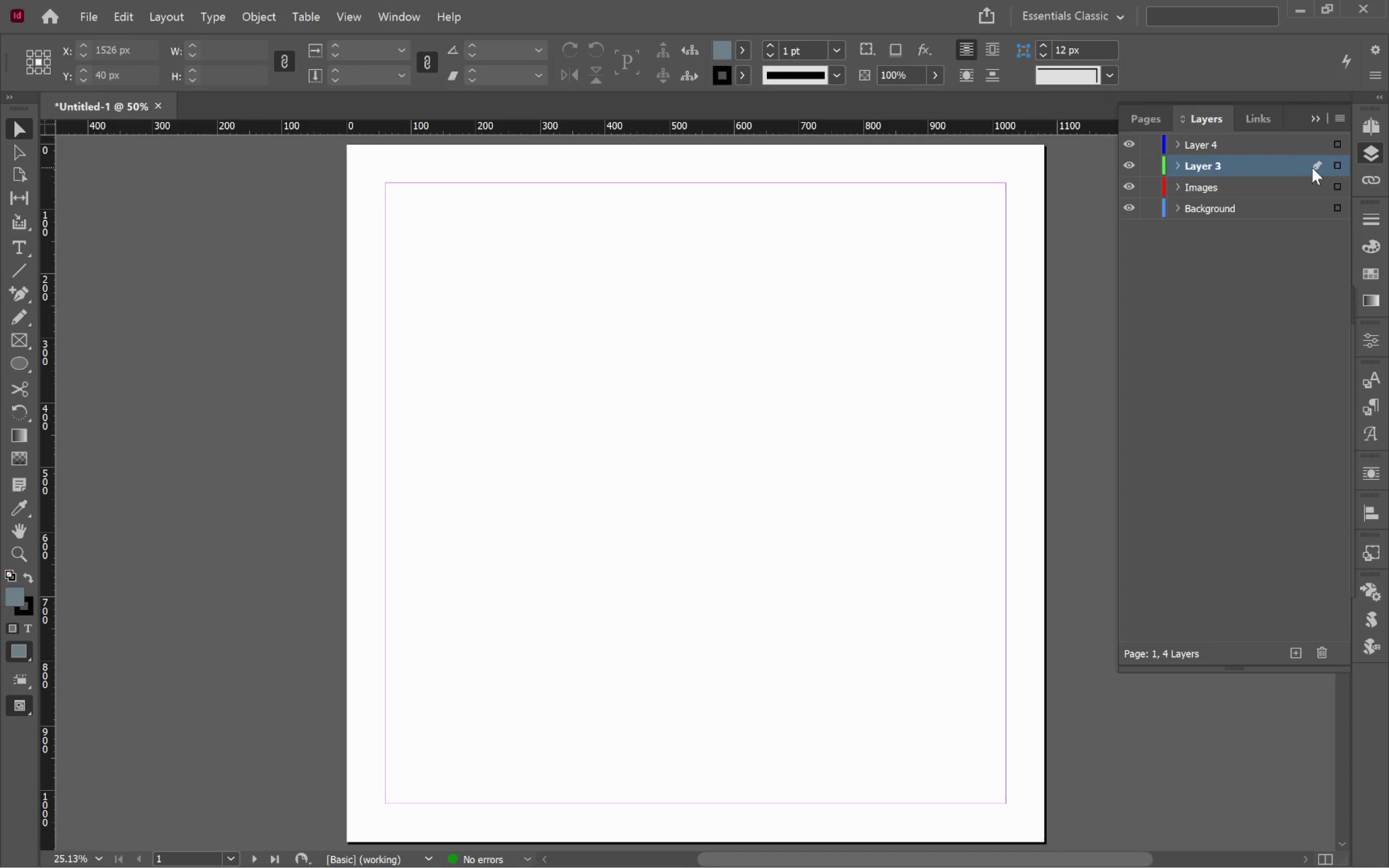 
left_click([1314, 165])
 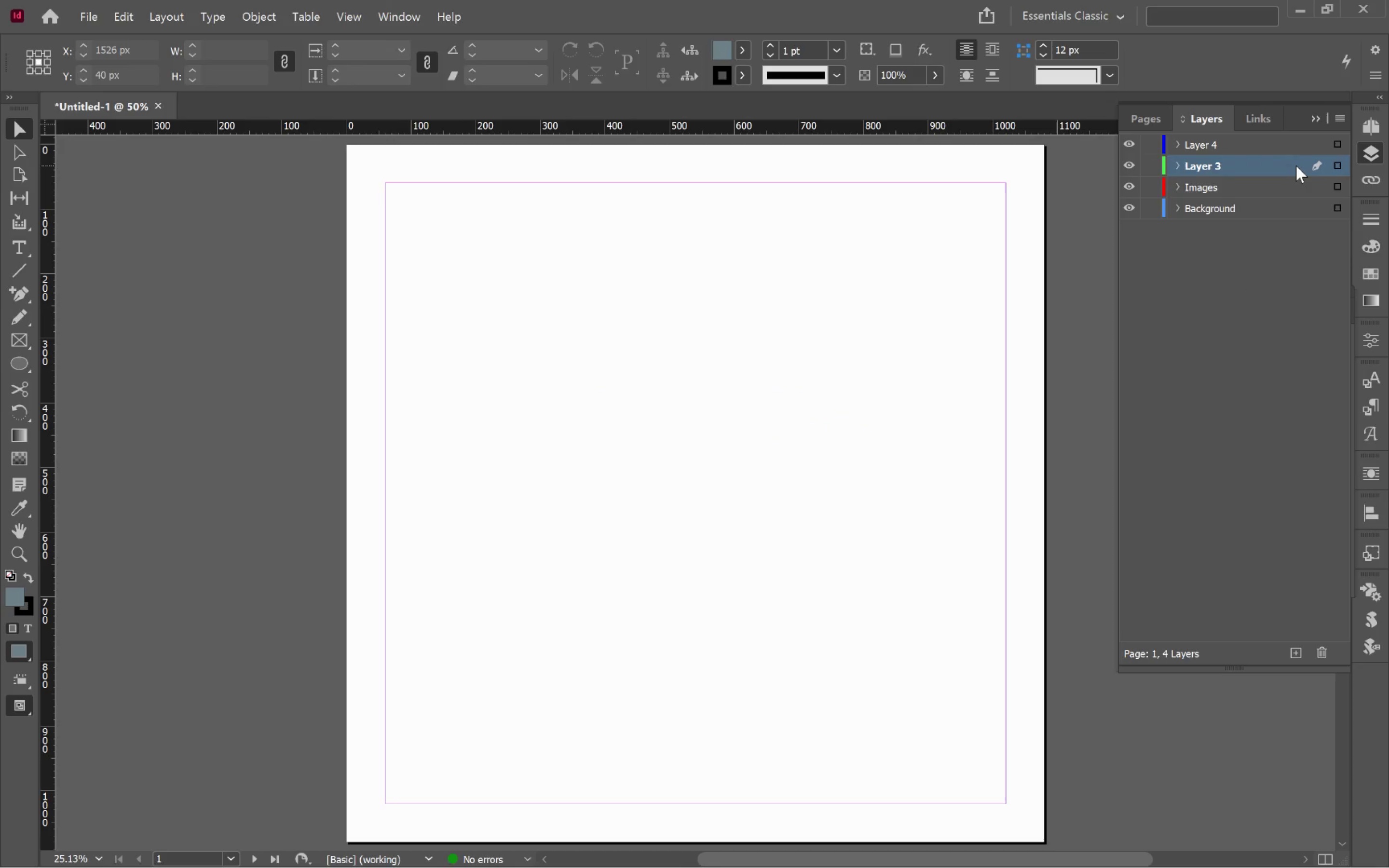 
double_click([1296, 165])
 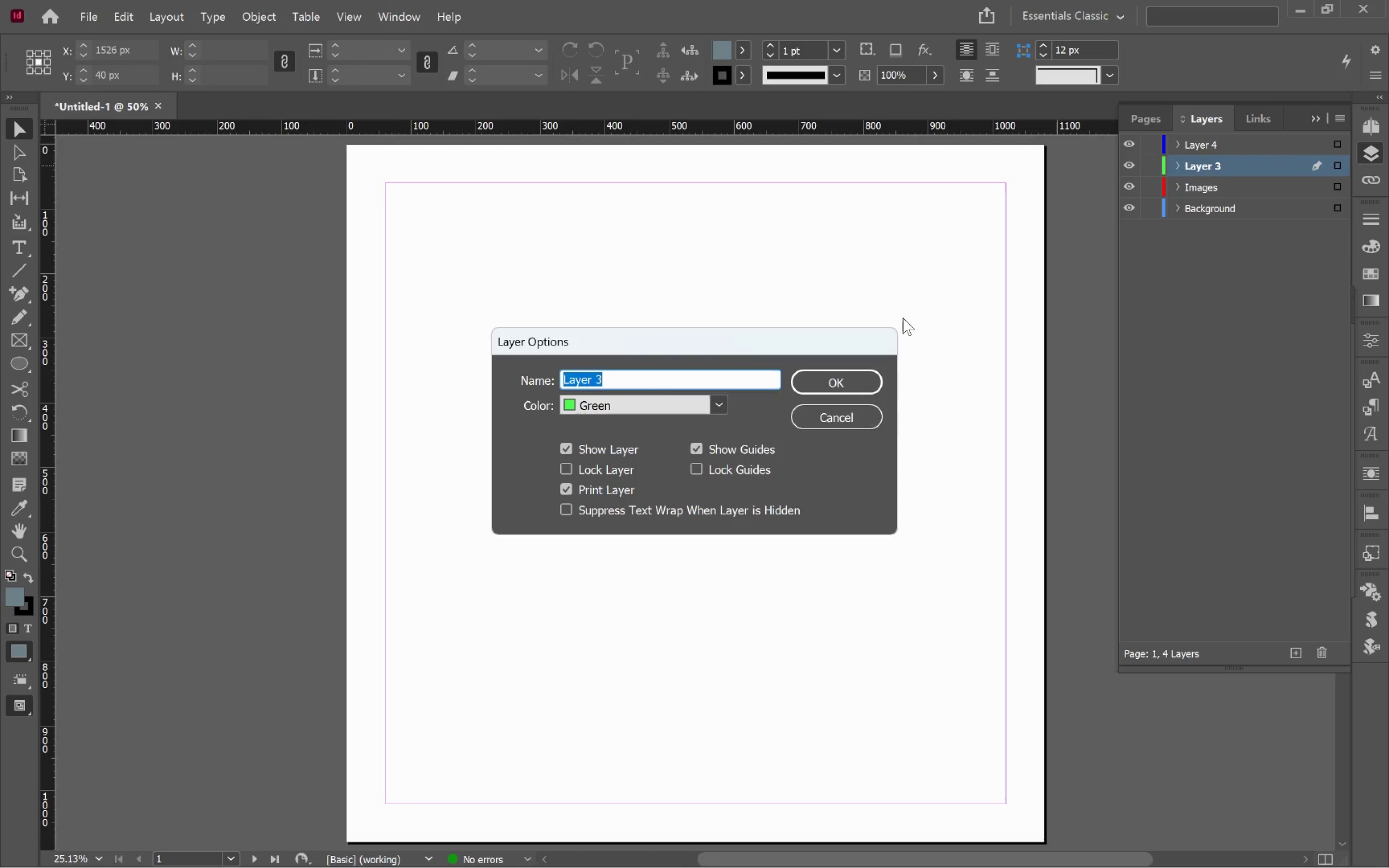 
type(GRaphics)
 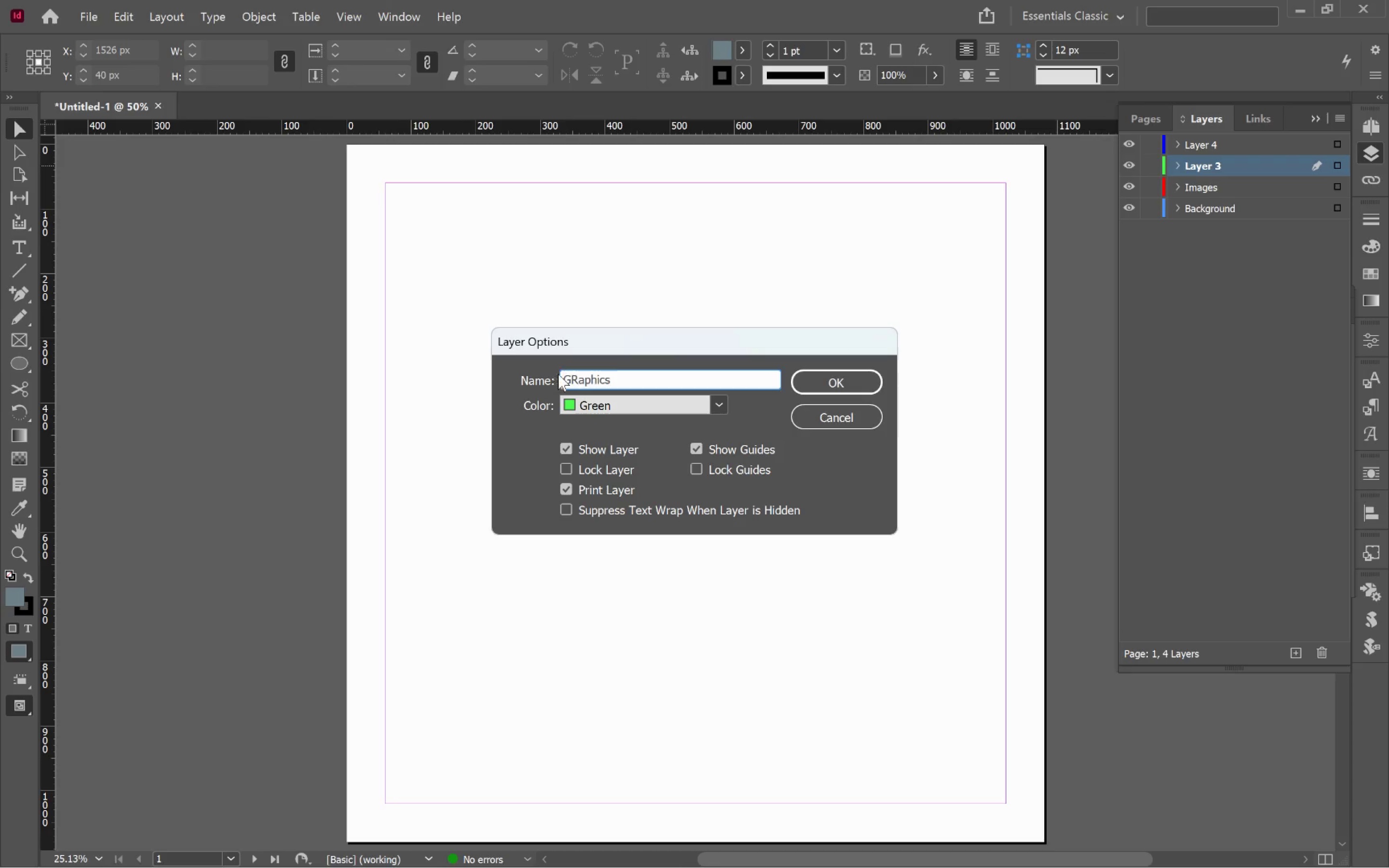 
left_click([577, 377])
 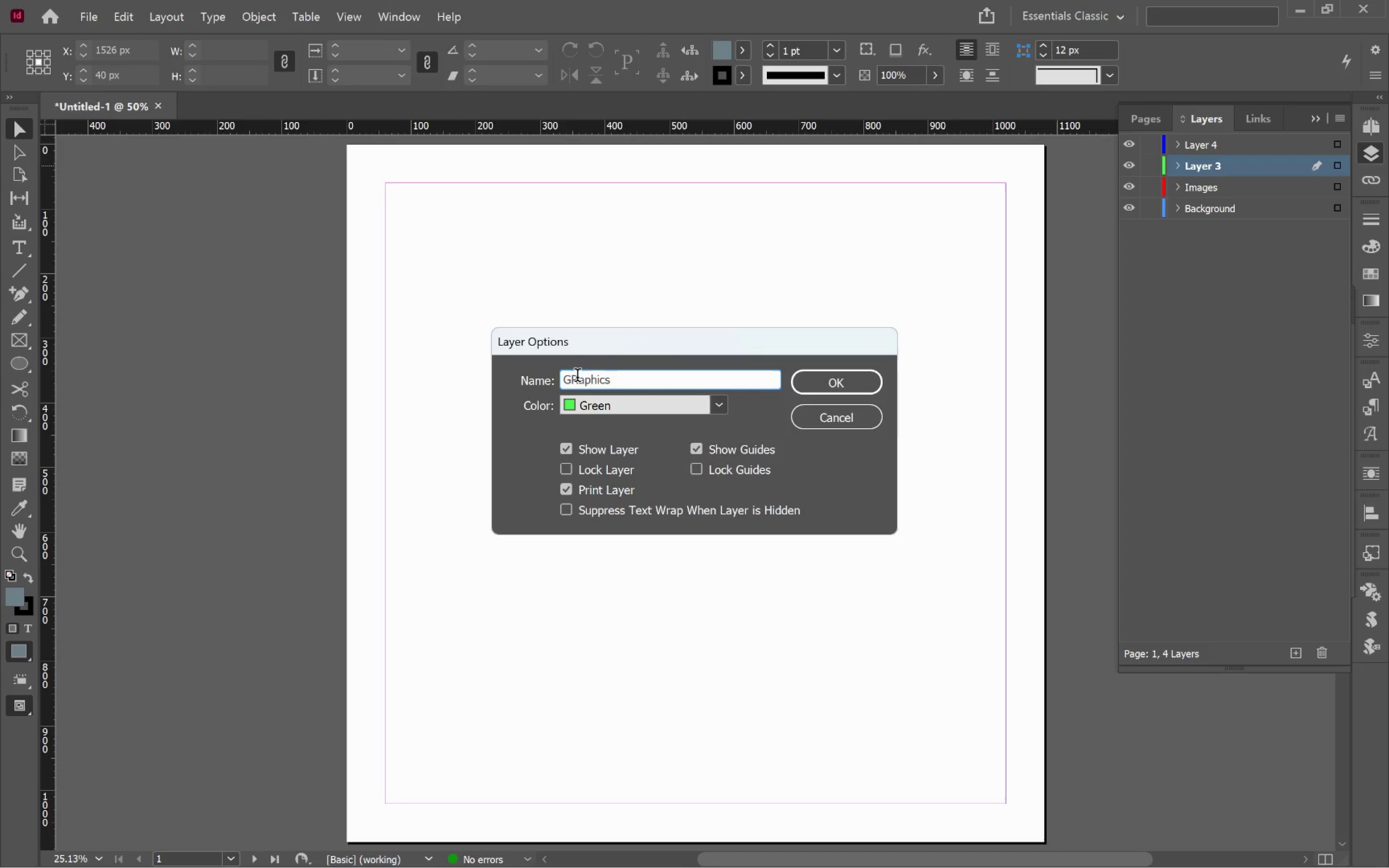 
key(Backspace)
 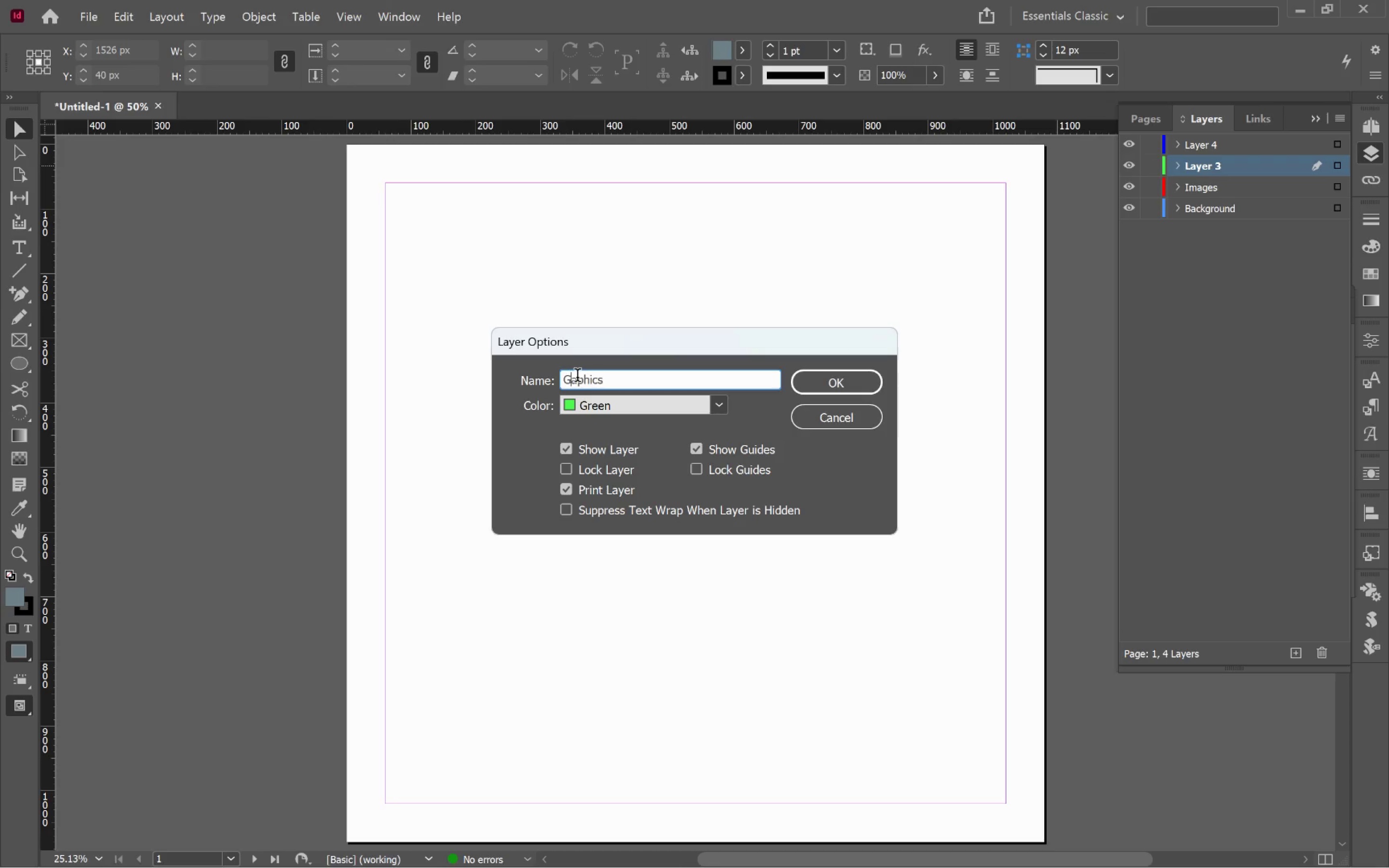 
key(R)
 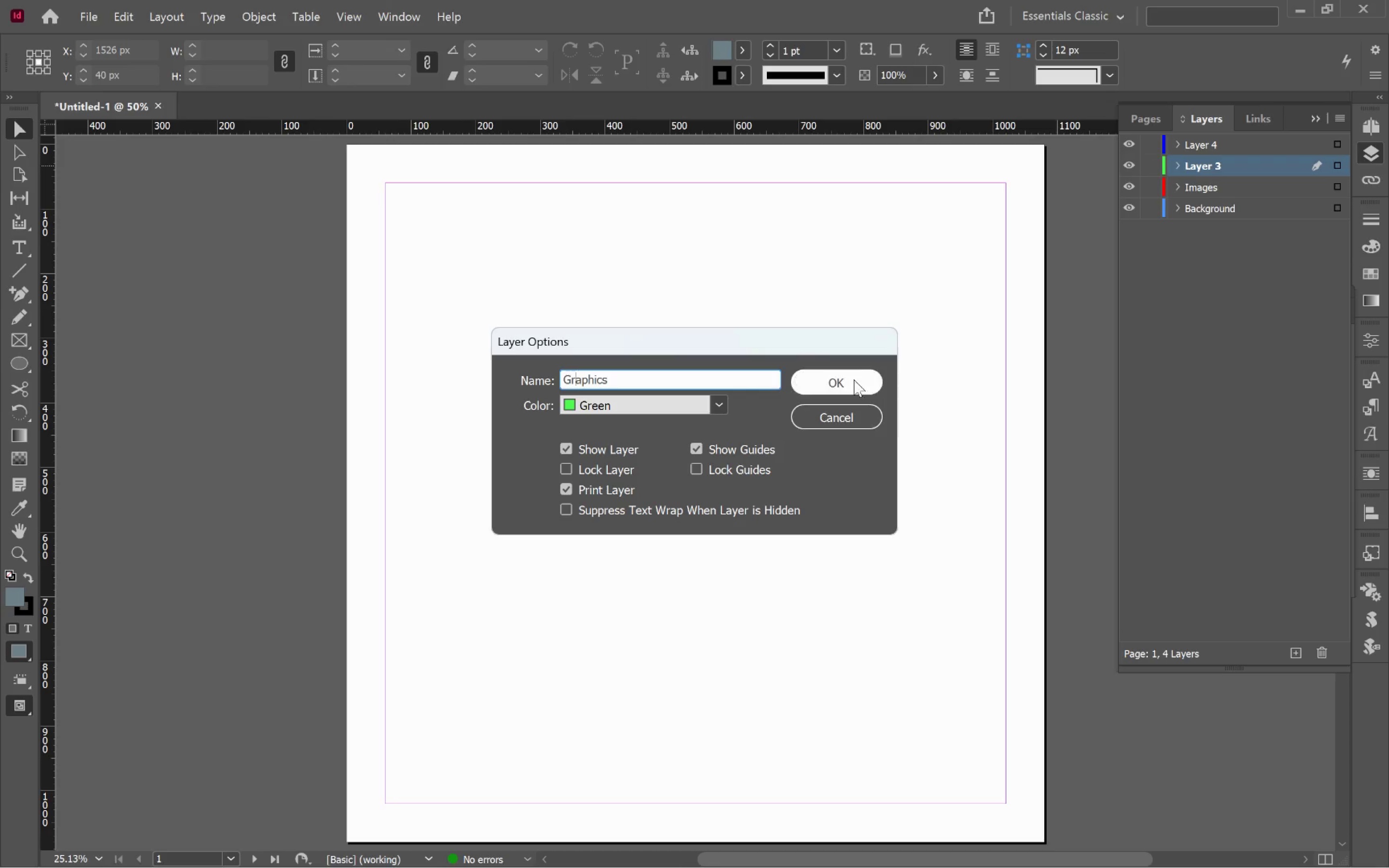 
left_click([843, 378])
 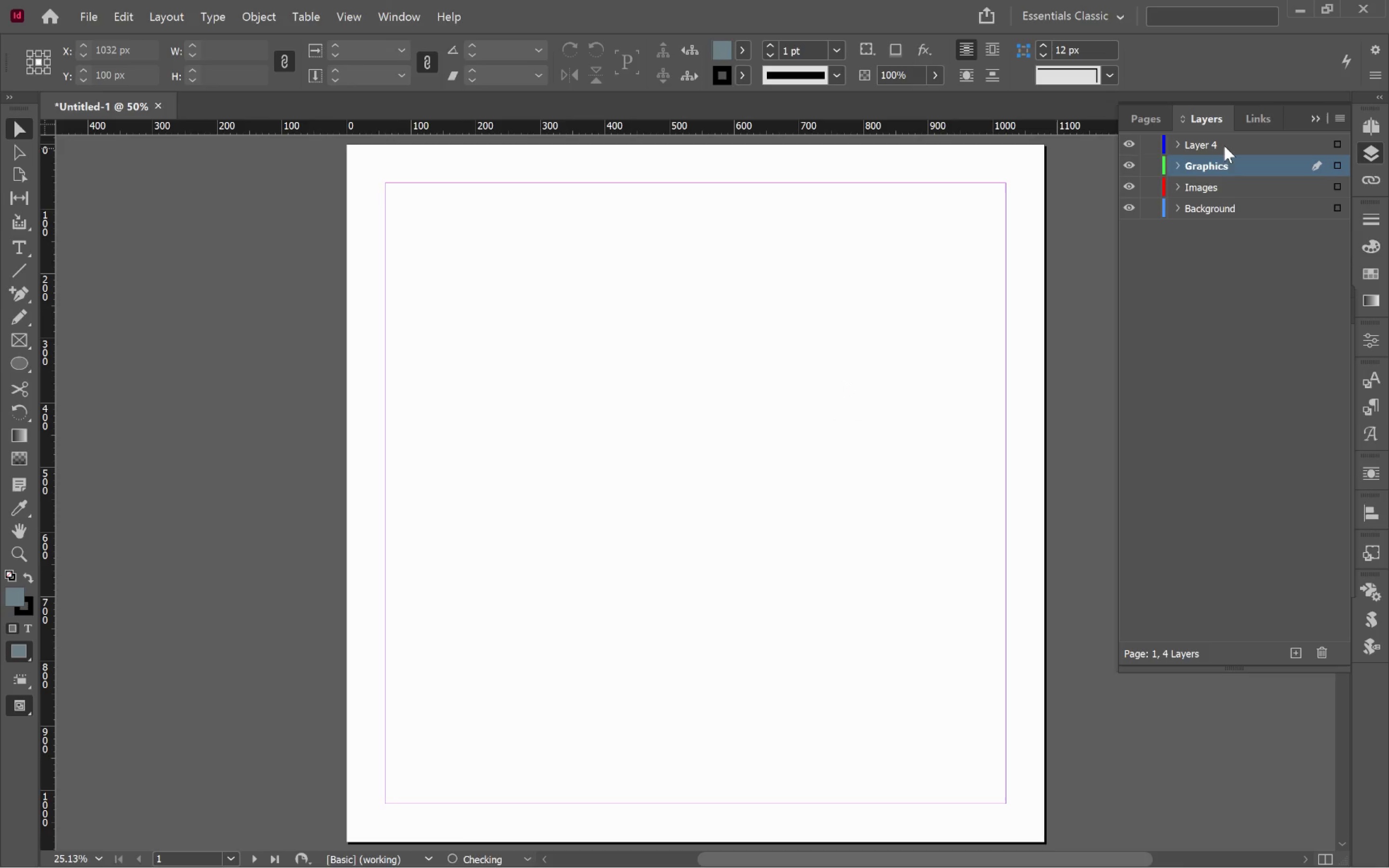 
left_click([1225, 145])
 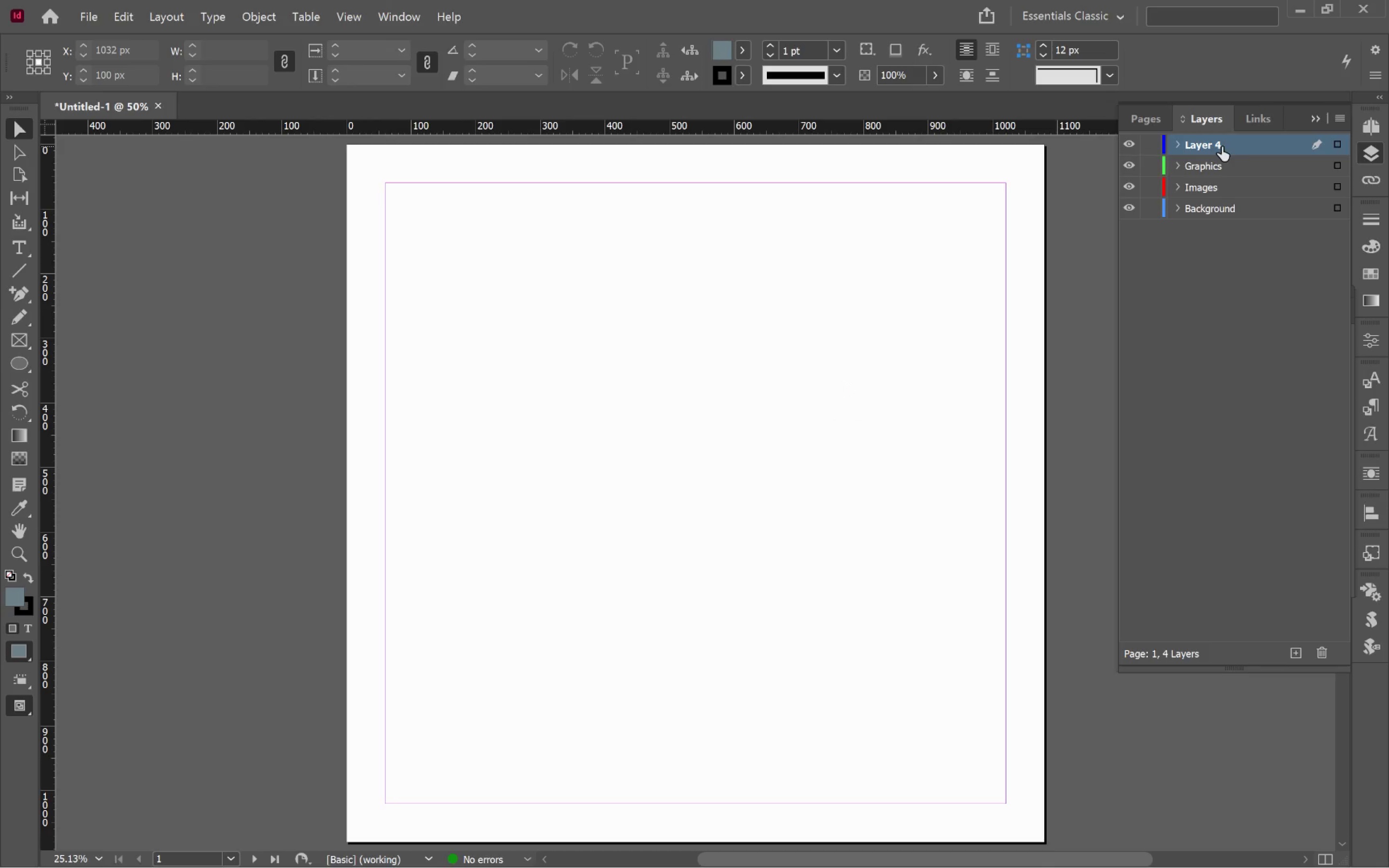 
double_click([1222, 147])
 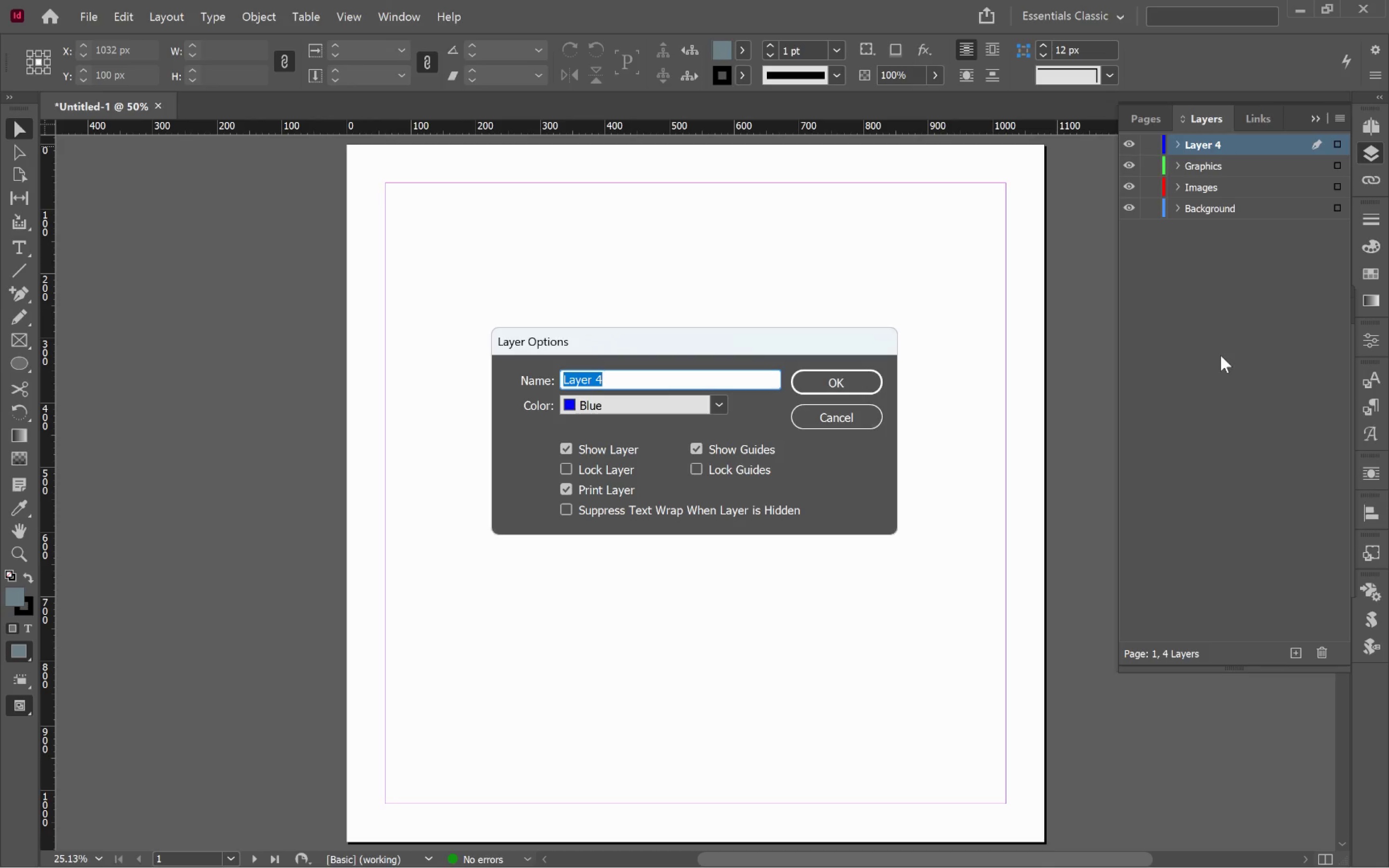 
type(Text)
 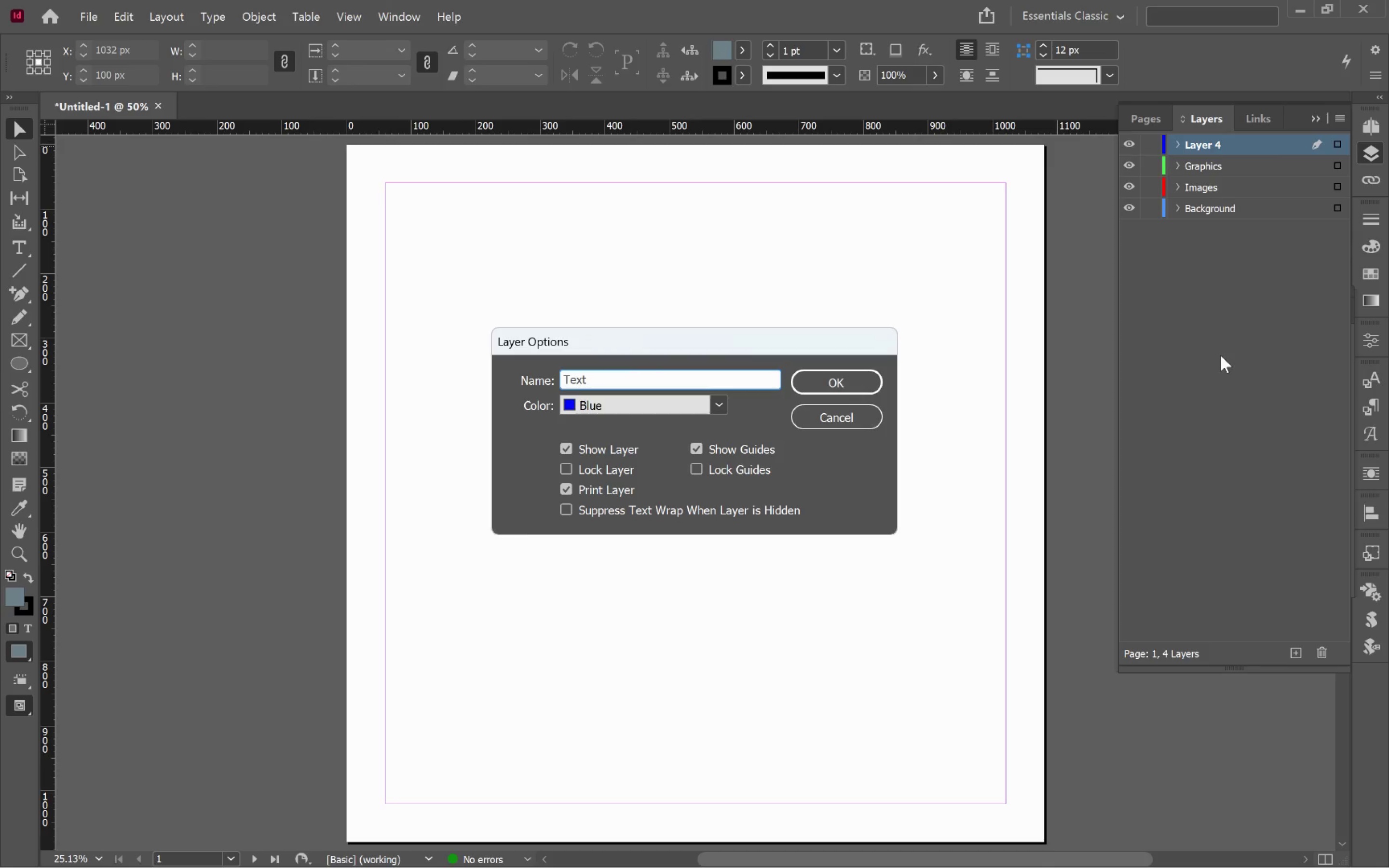 
key(Enter)
 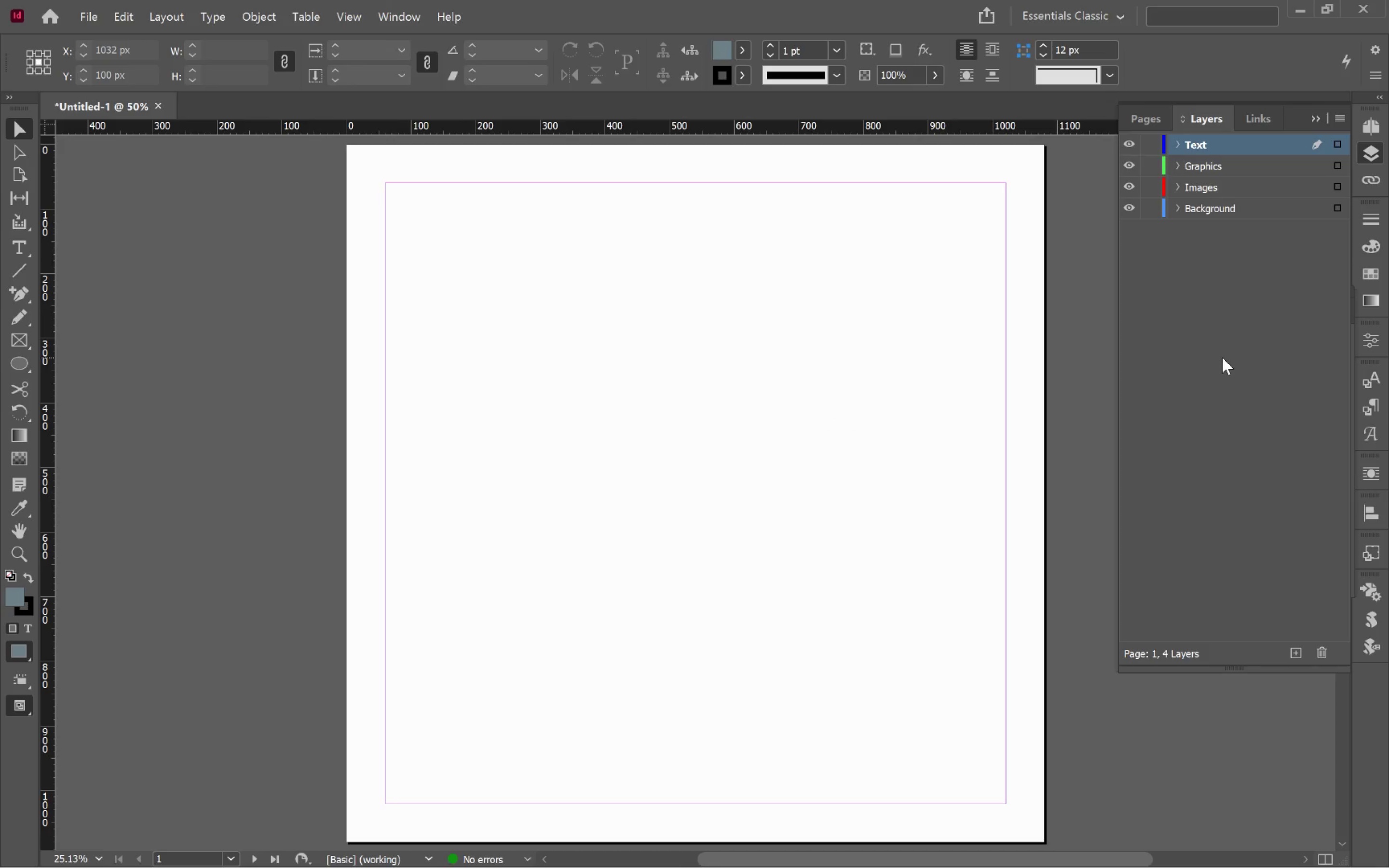 
key(Alt+Tab)
 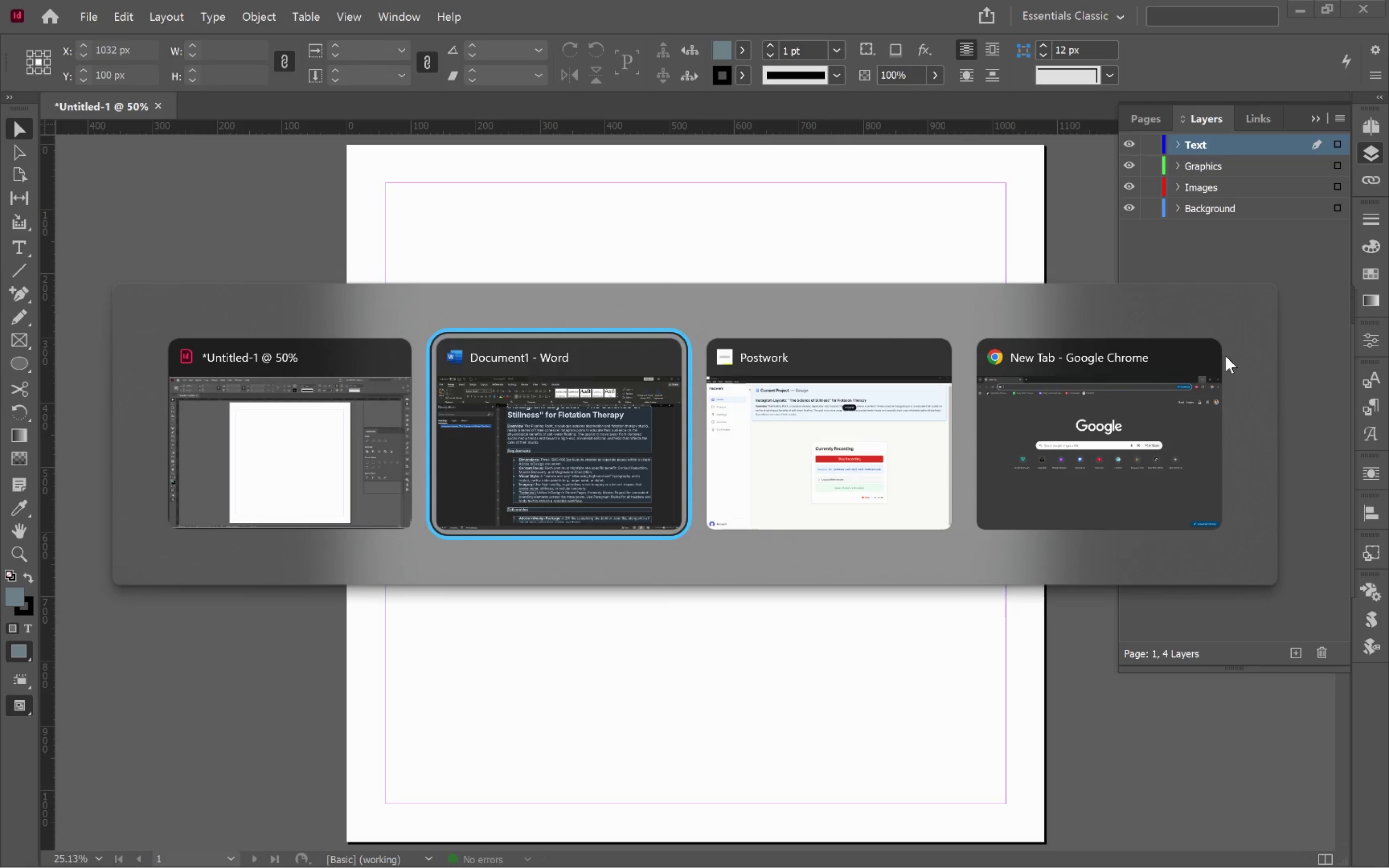 
key(Alt+Tab)
 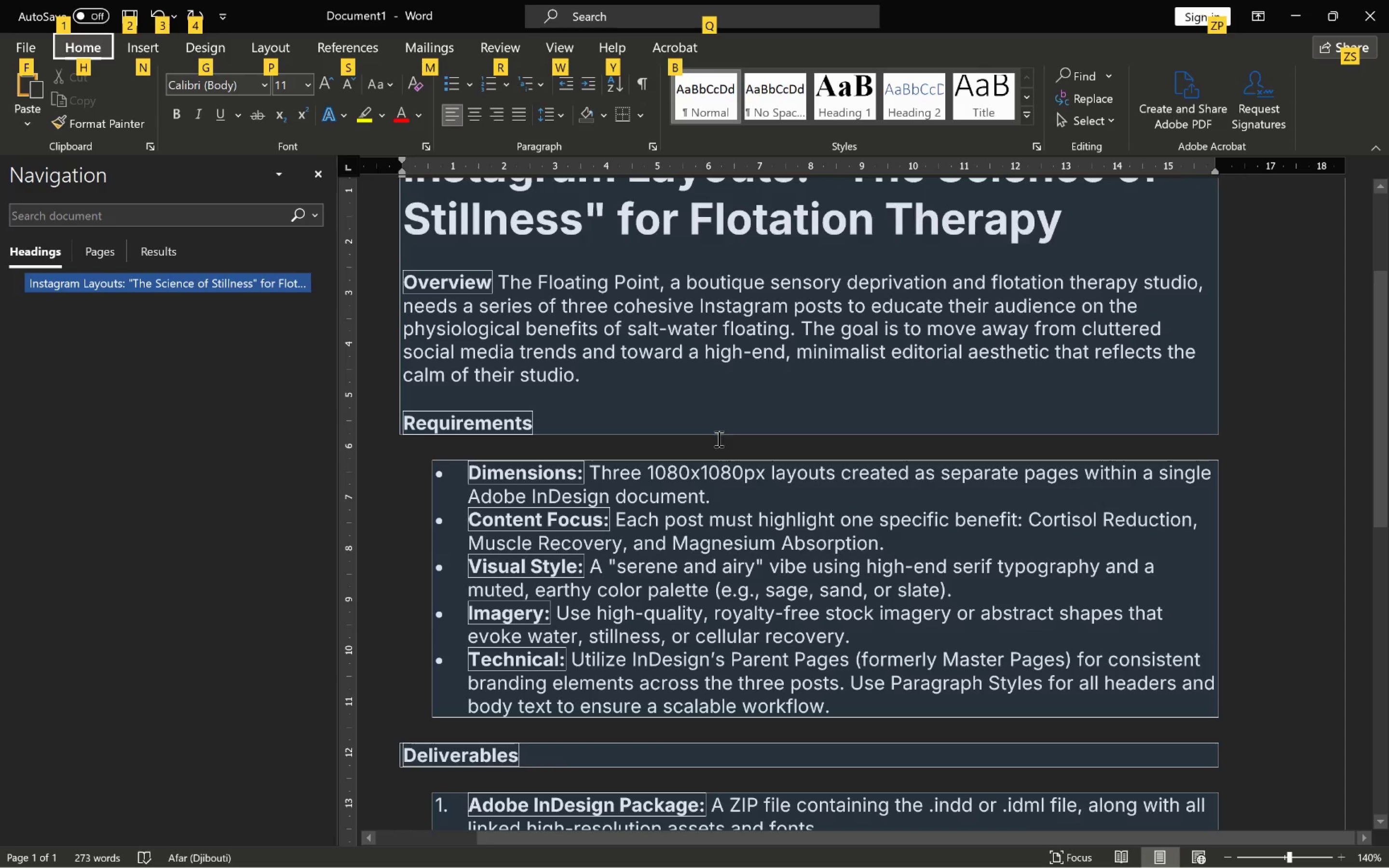 
left_click([844, 485])
 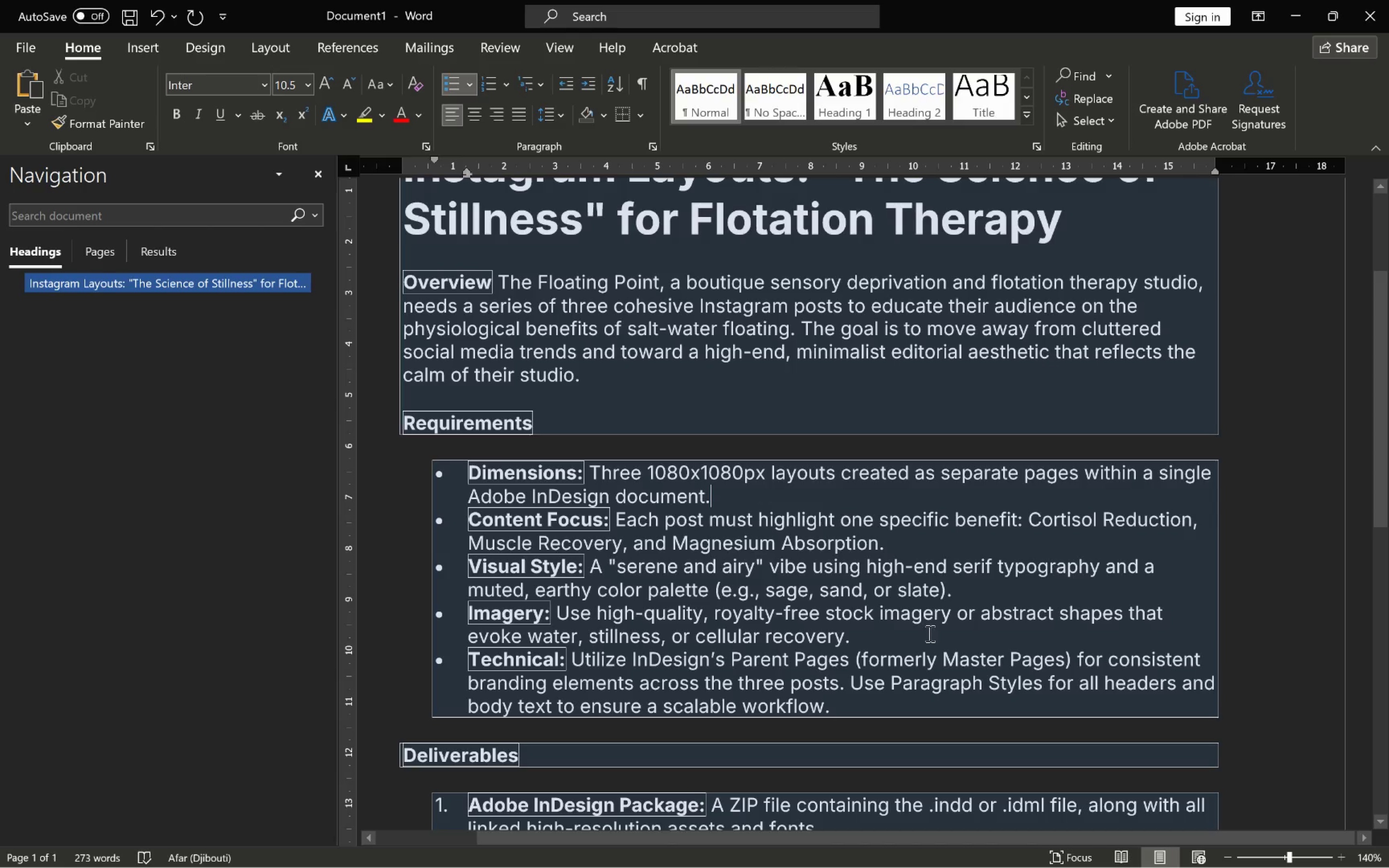 
wait(31.56)
 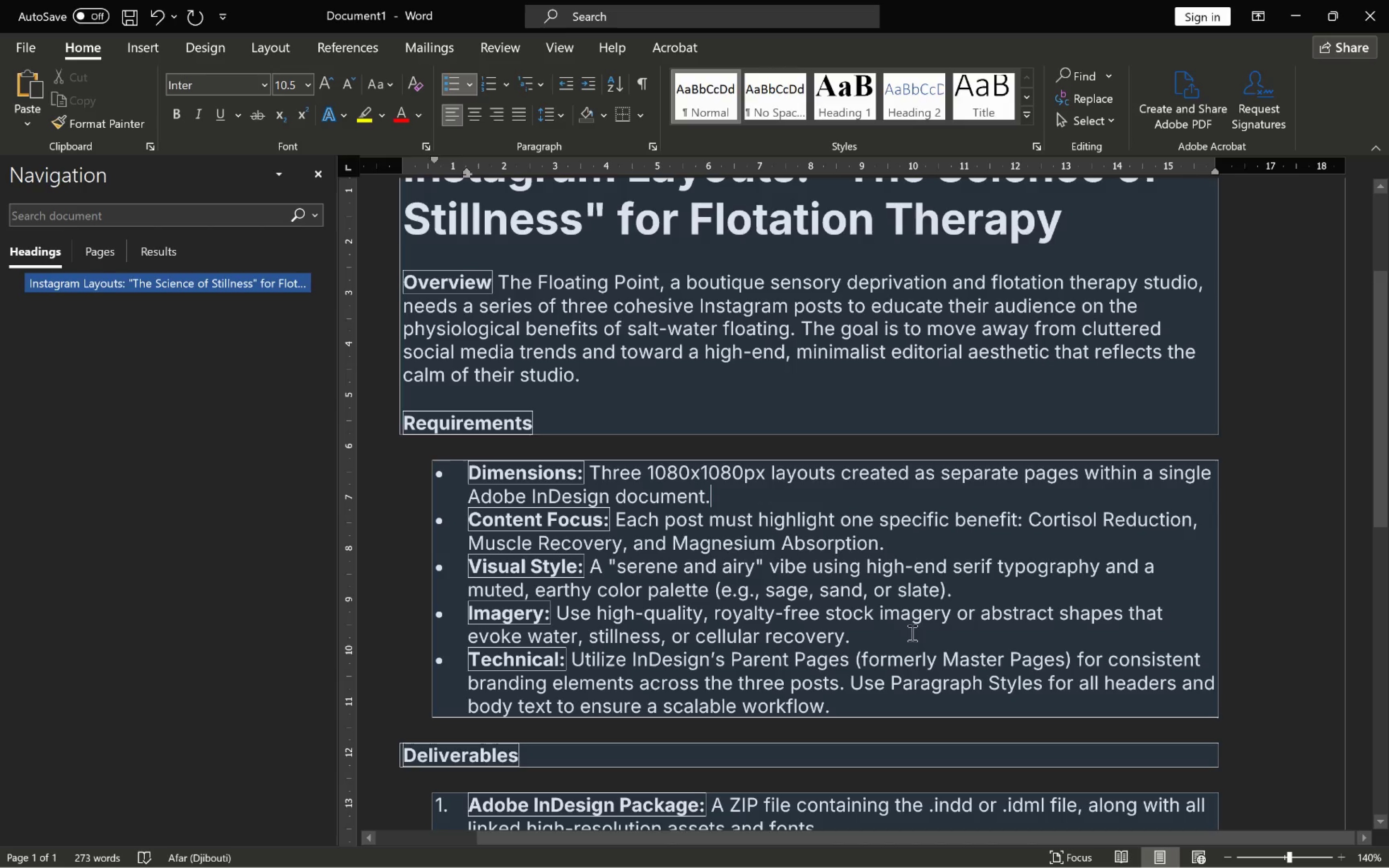 
key(Alt+Tab)
 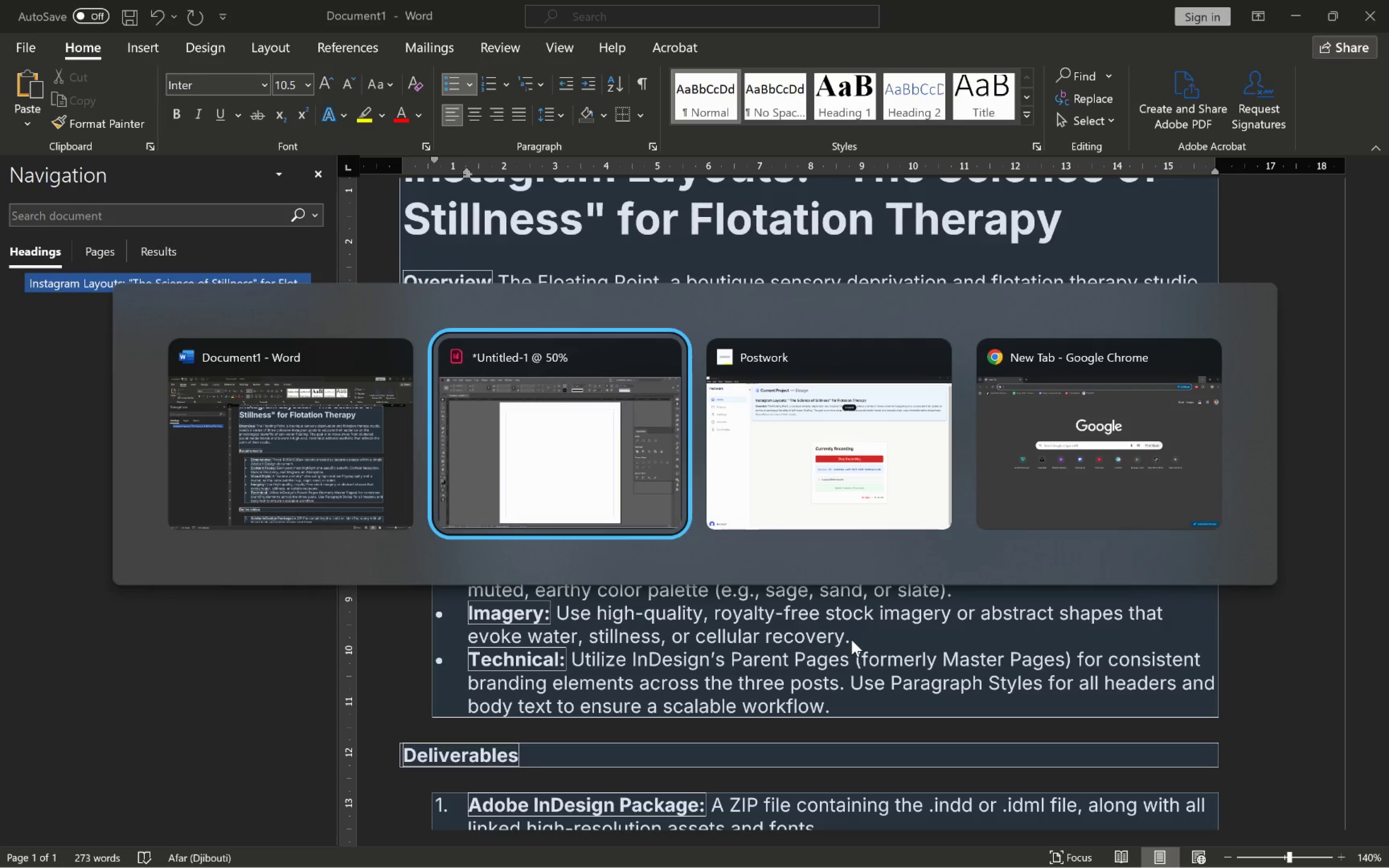 
key(Alt+Tab)
 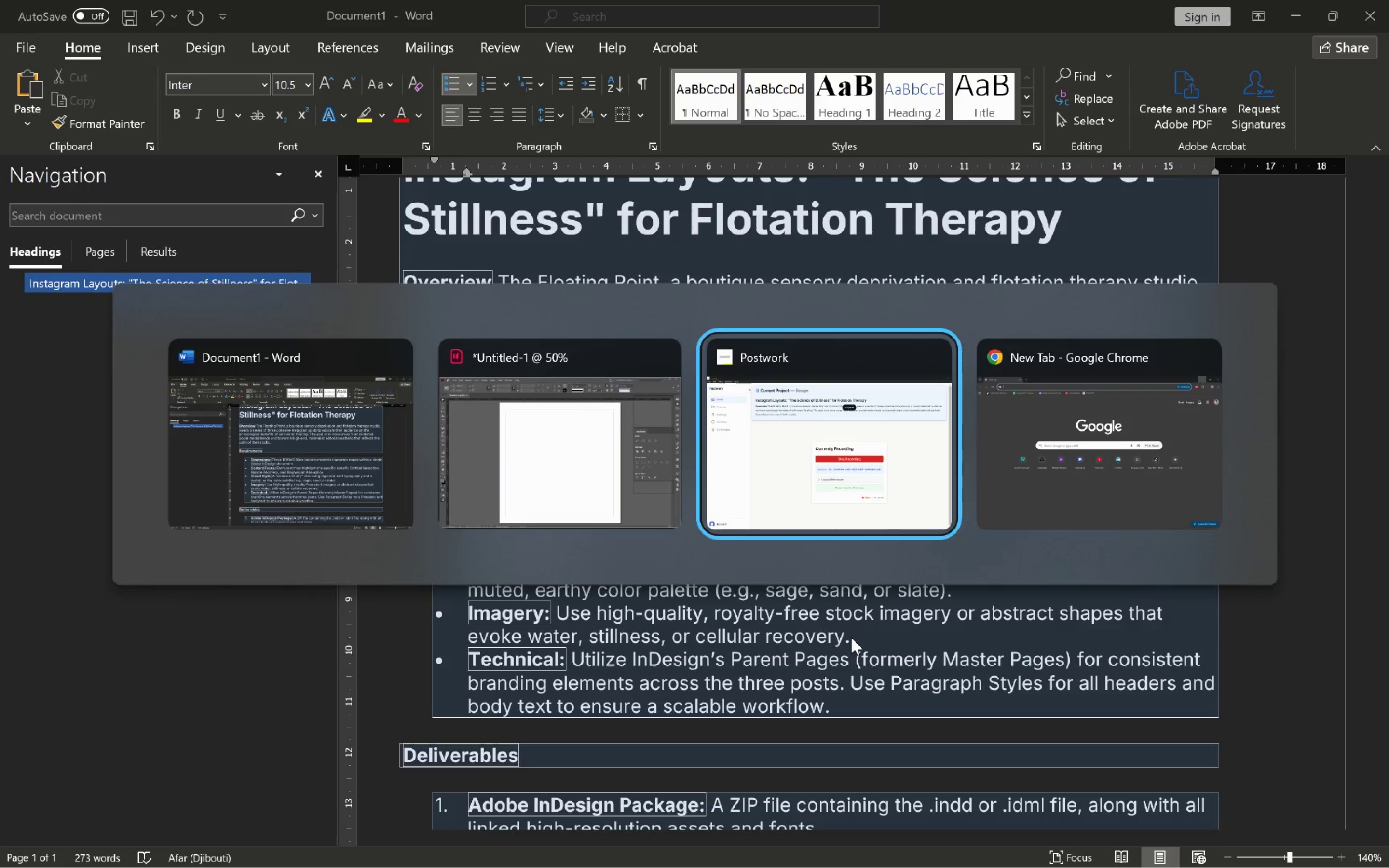 
key(Alt+Tab)
 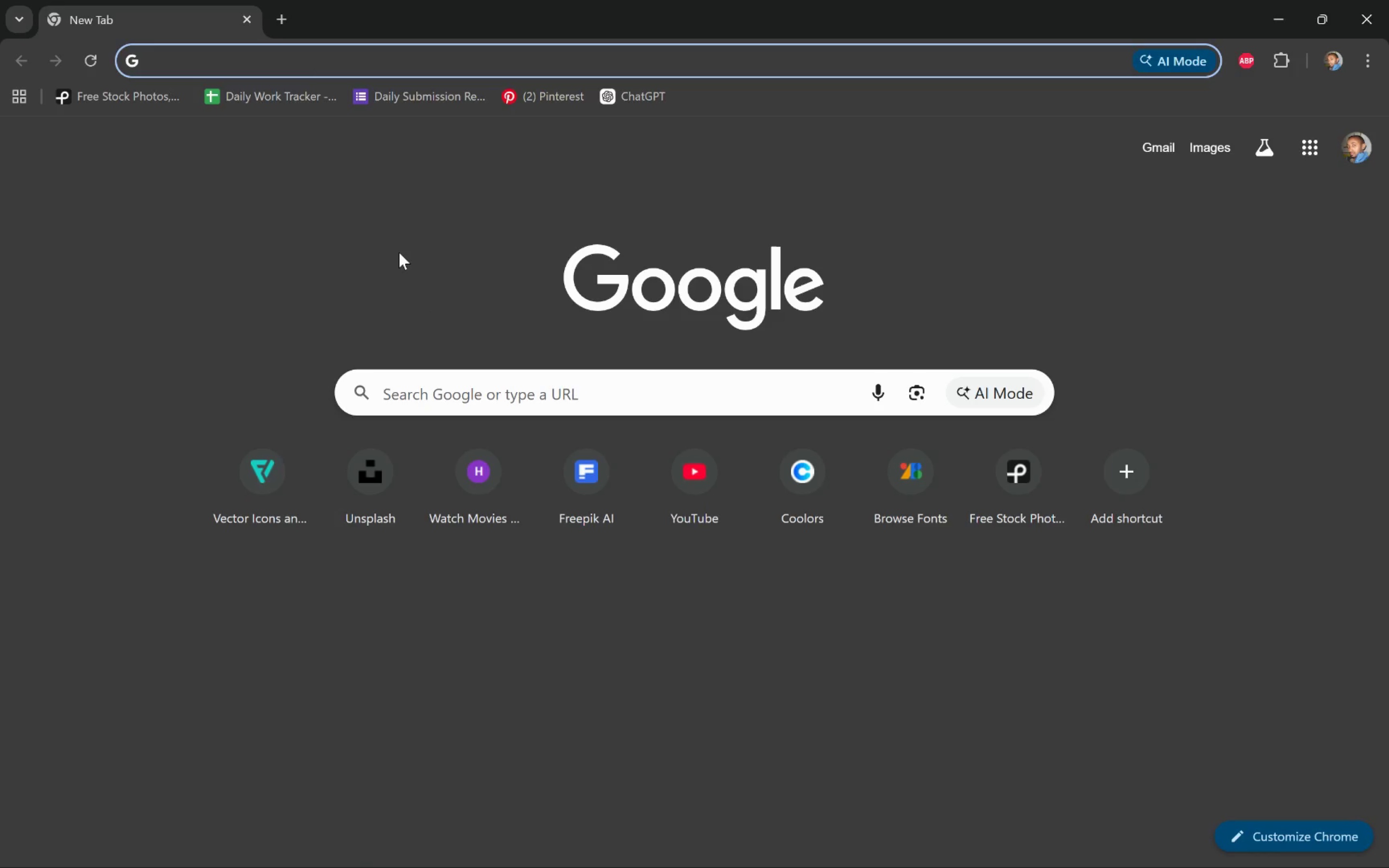 
type(free)
 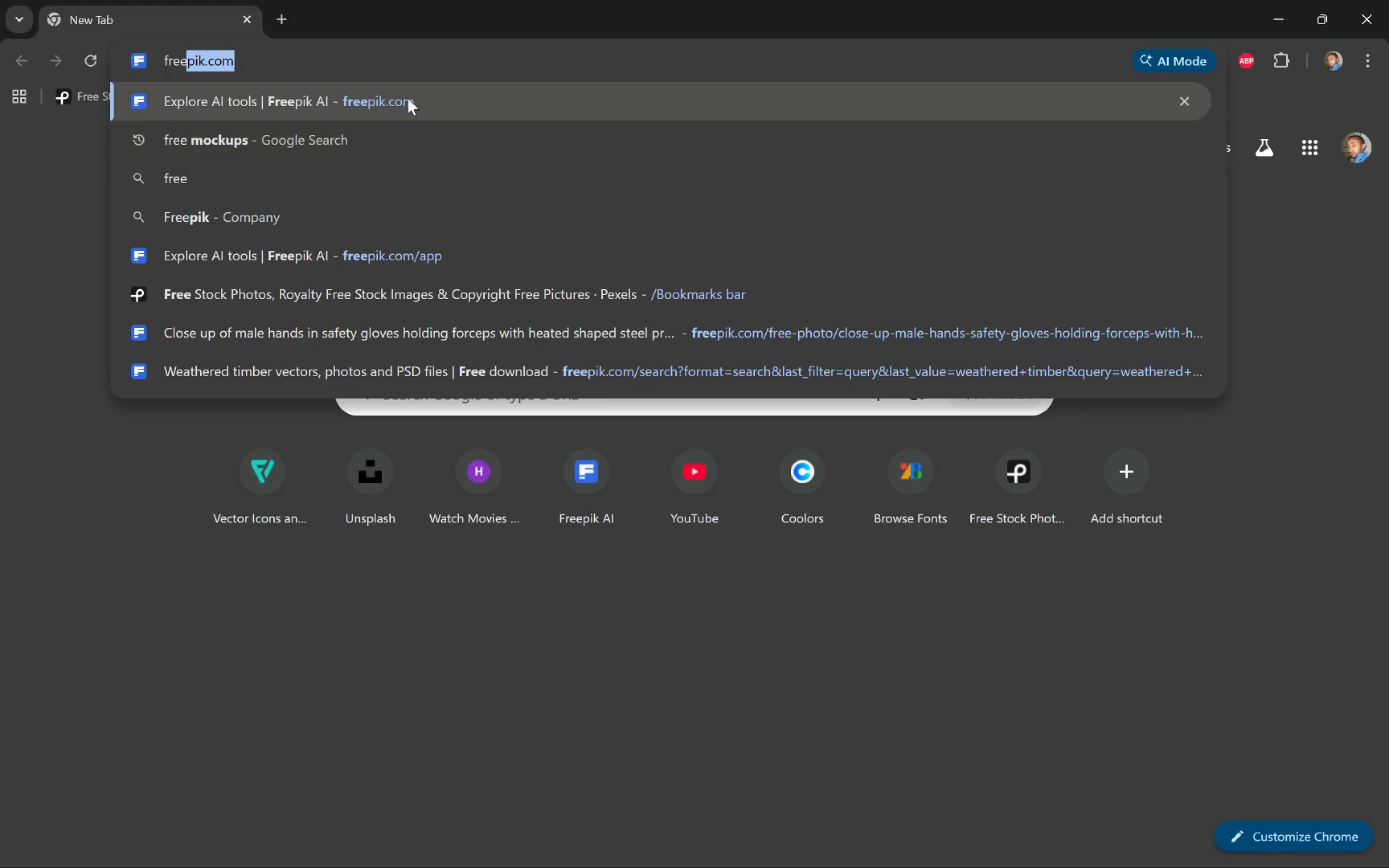 
left_click([424, 102])
 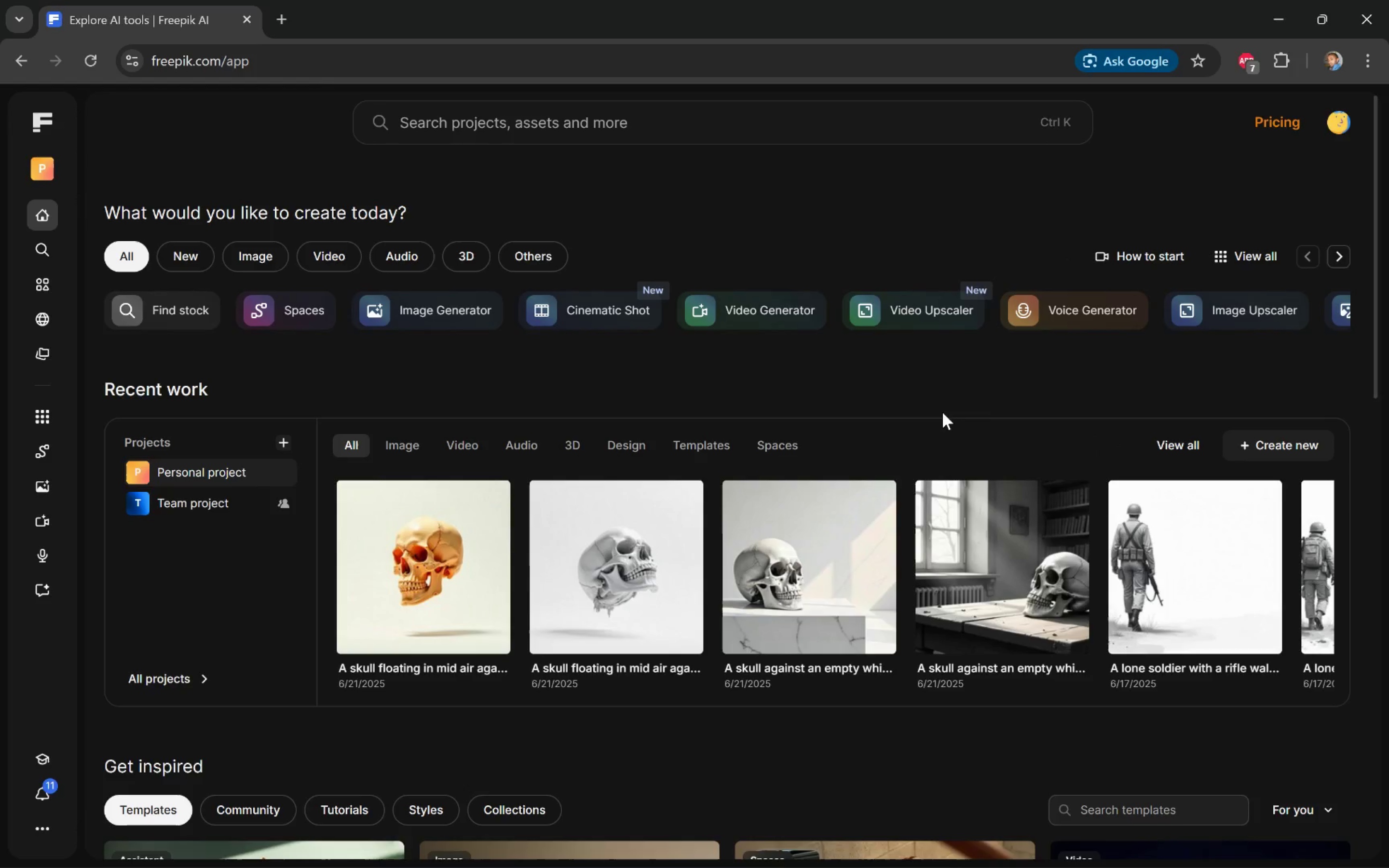 
wait(7.3)
 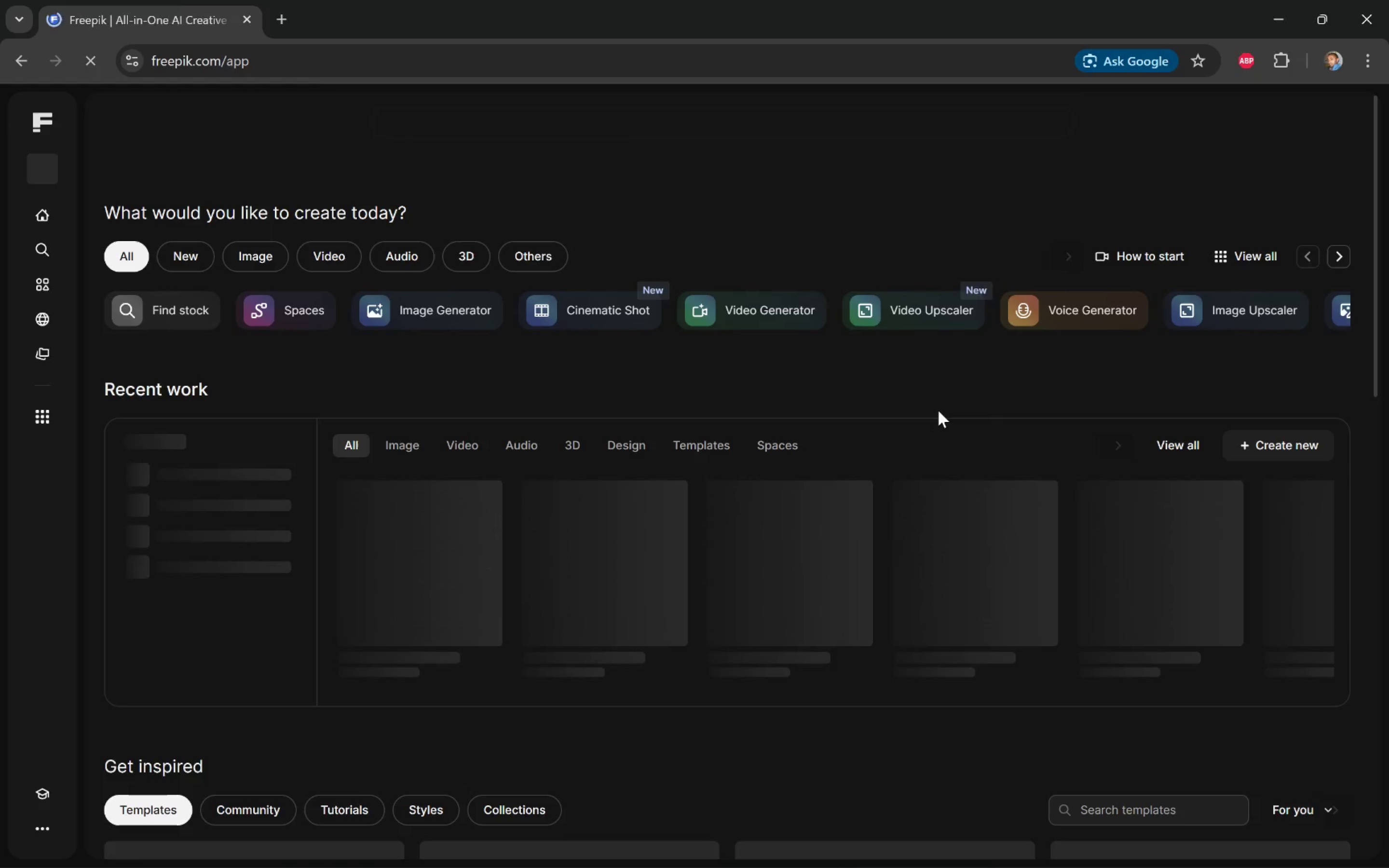 
left_click([555, 120])
 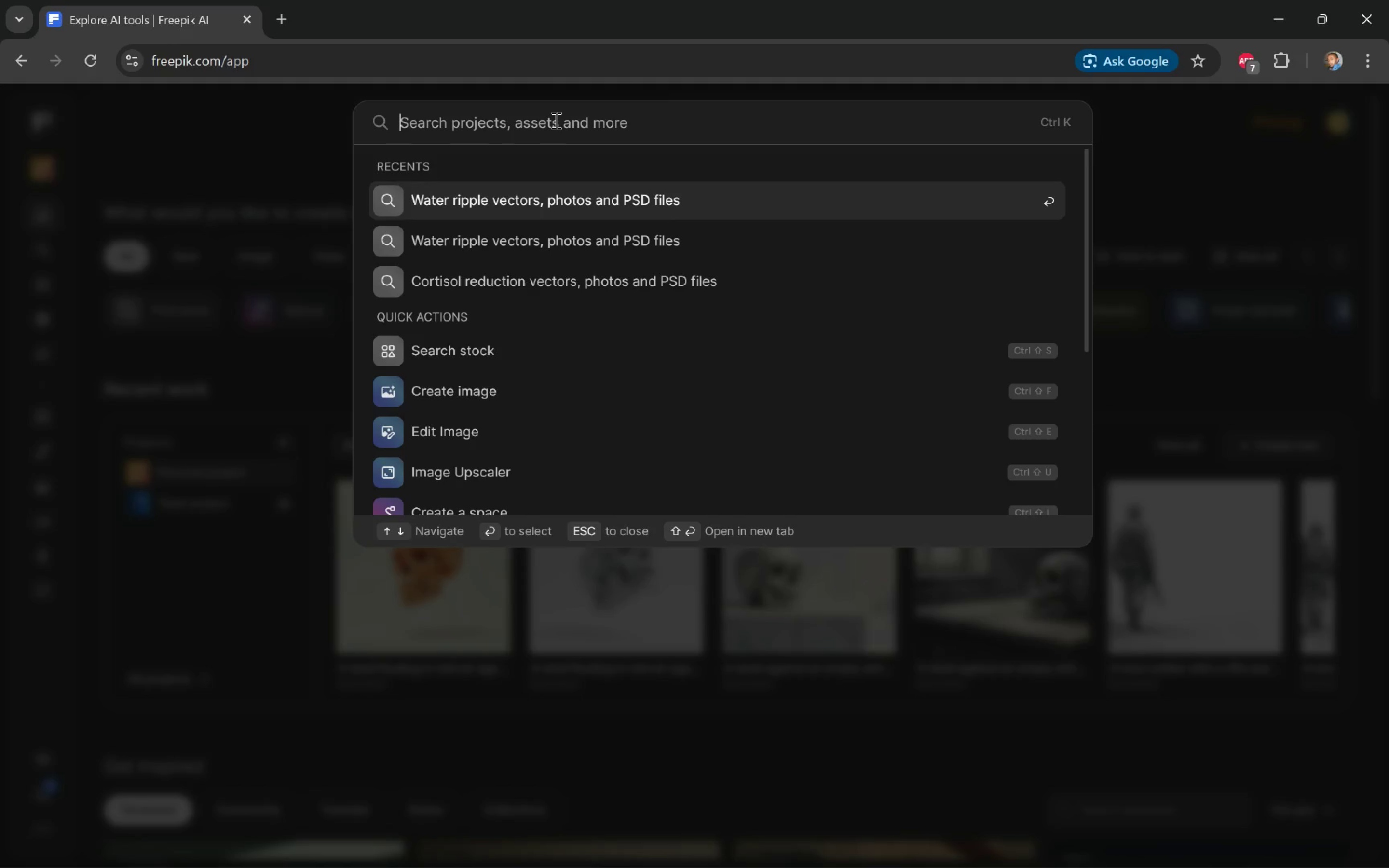 
wait(7.43)
 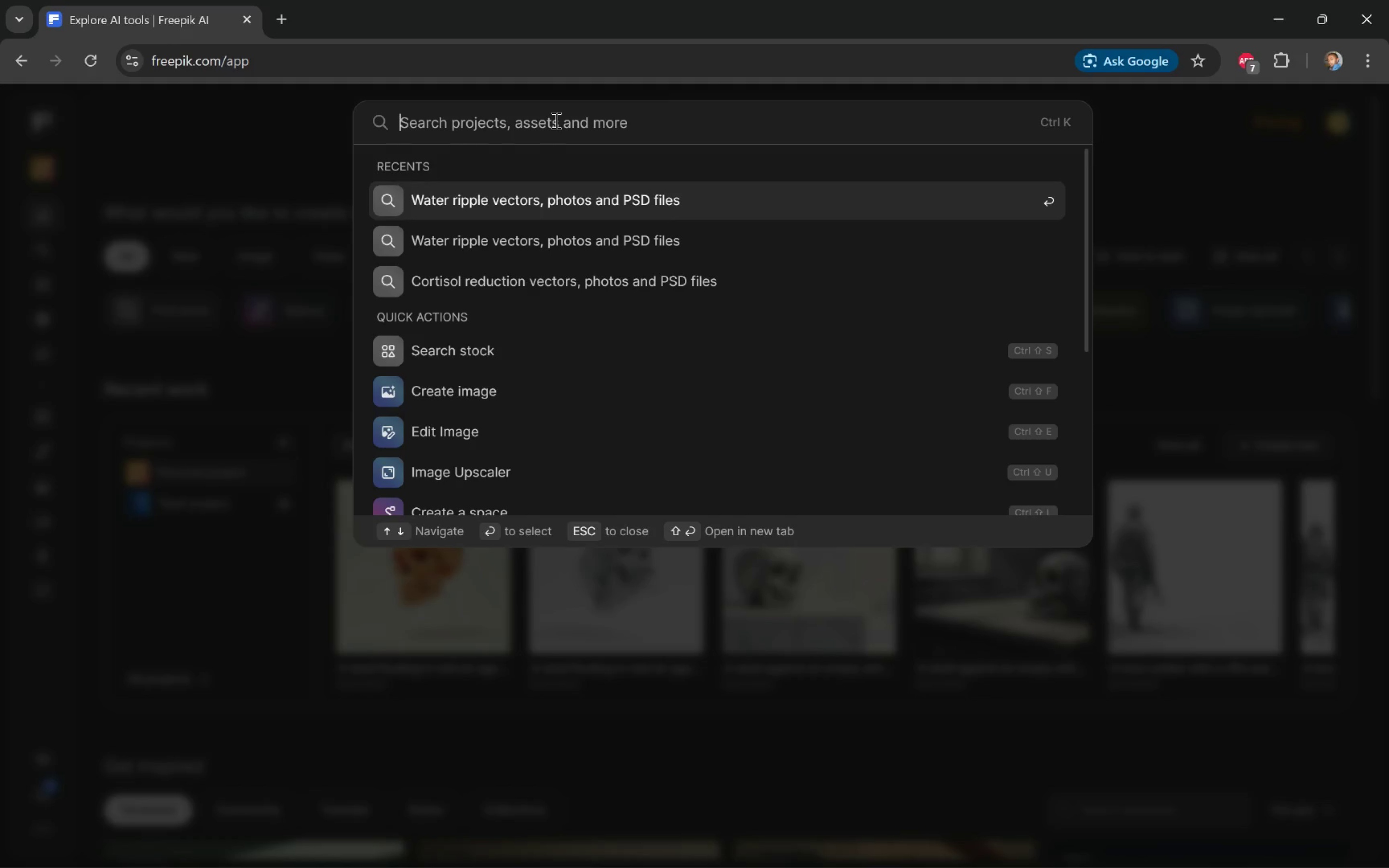 
type(water ripple)
 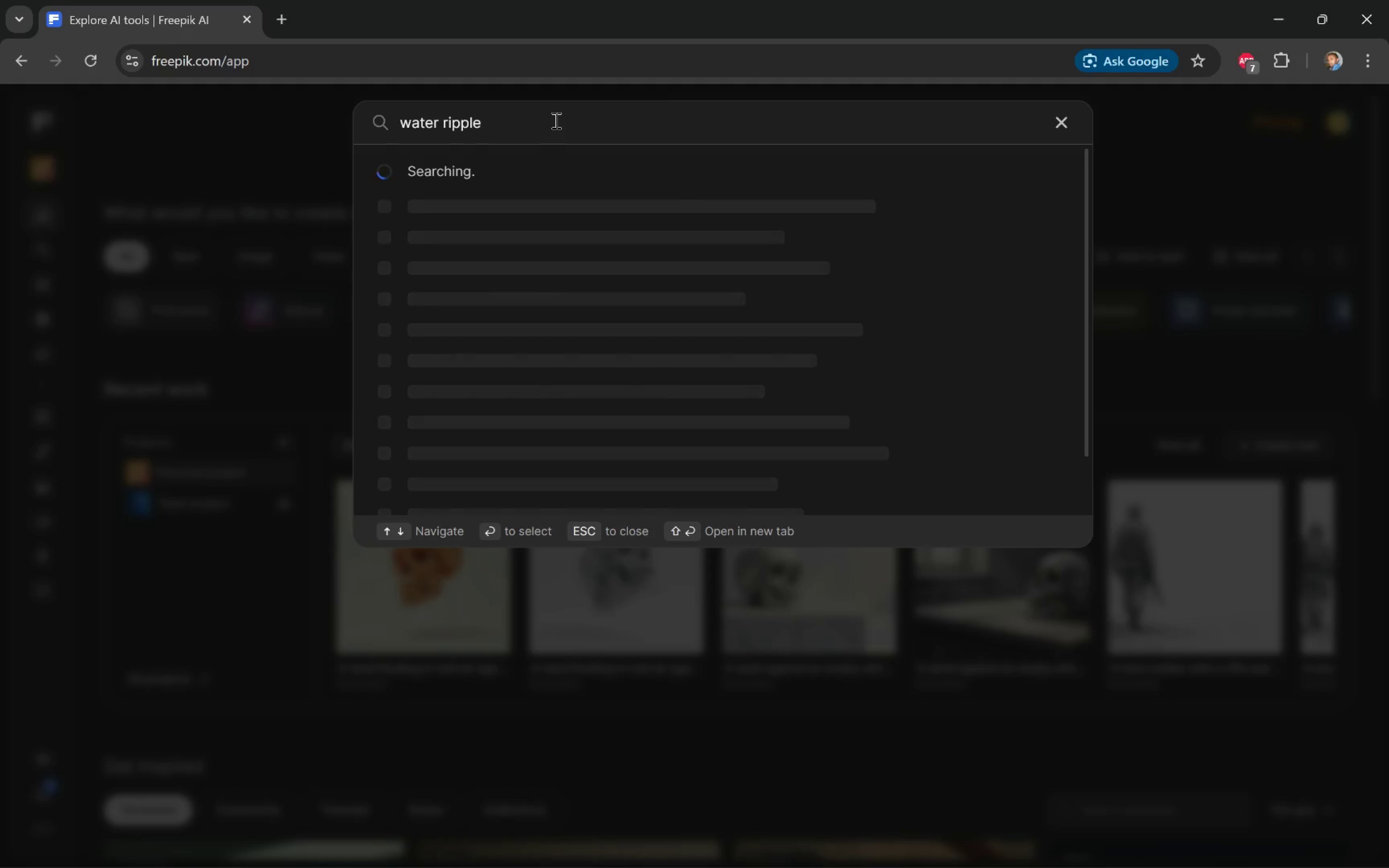 
key(Shift+Enter)
 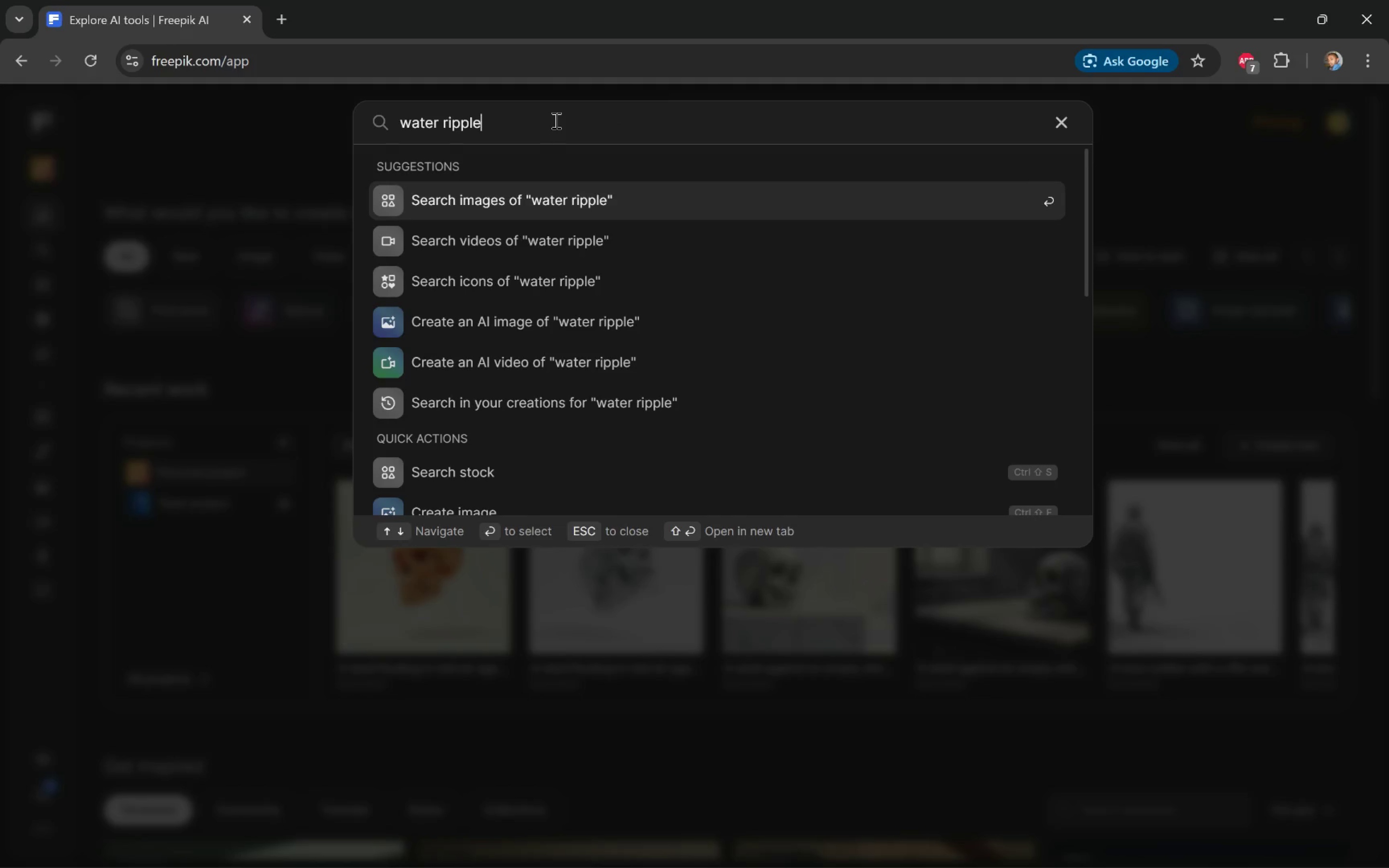 
key(Enter)
 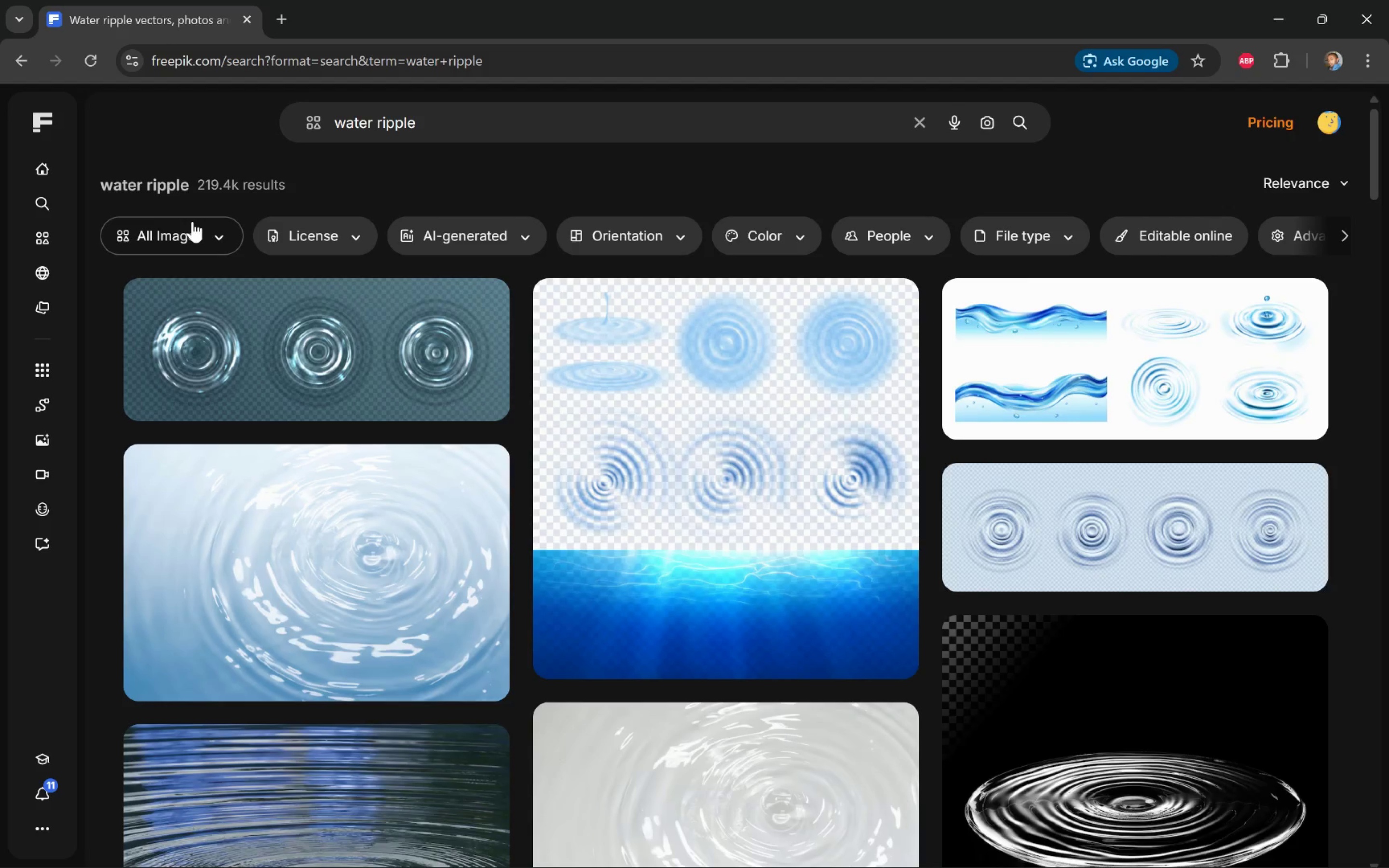 
wait(14.4)
 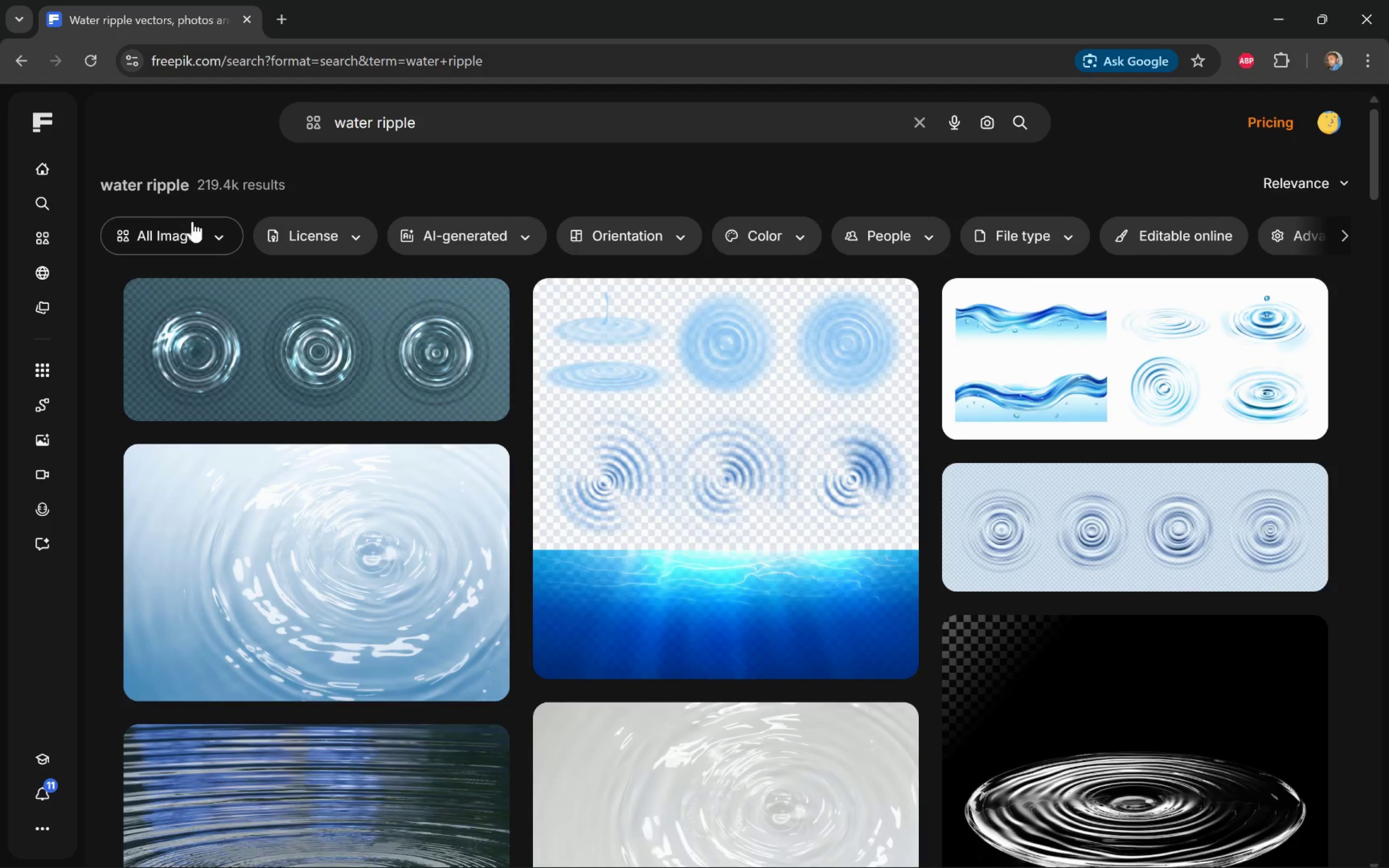 
left_click([1180, 379])
 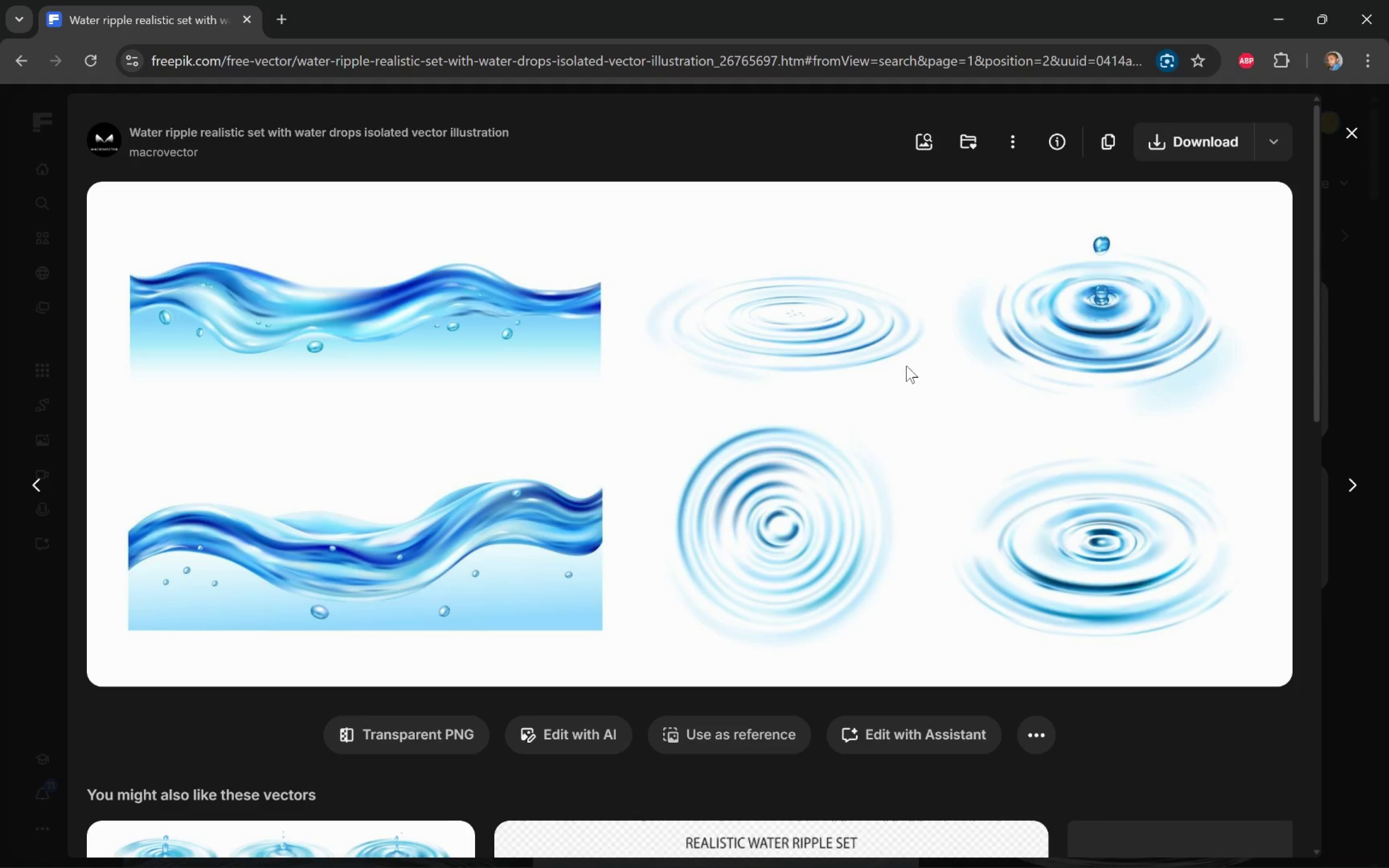 
wait(6.08)
 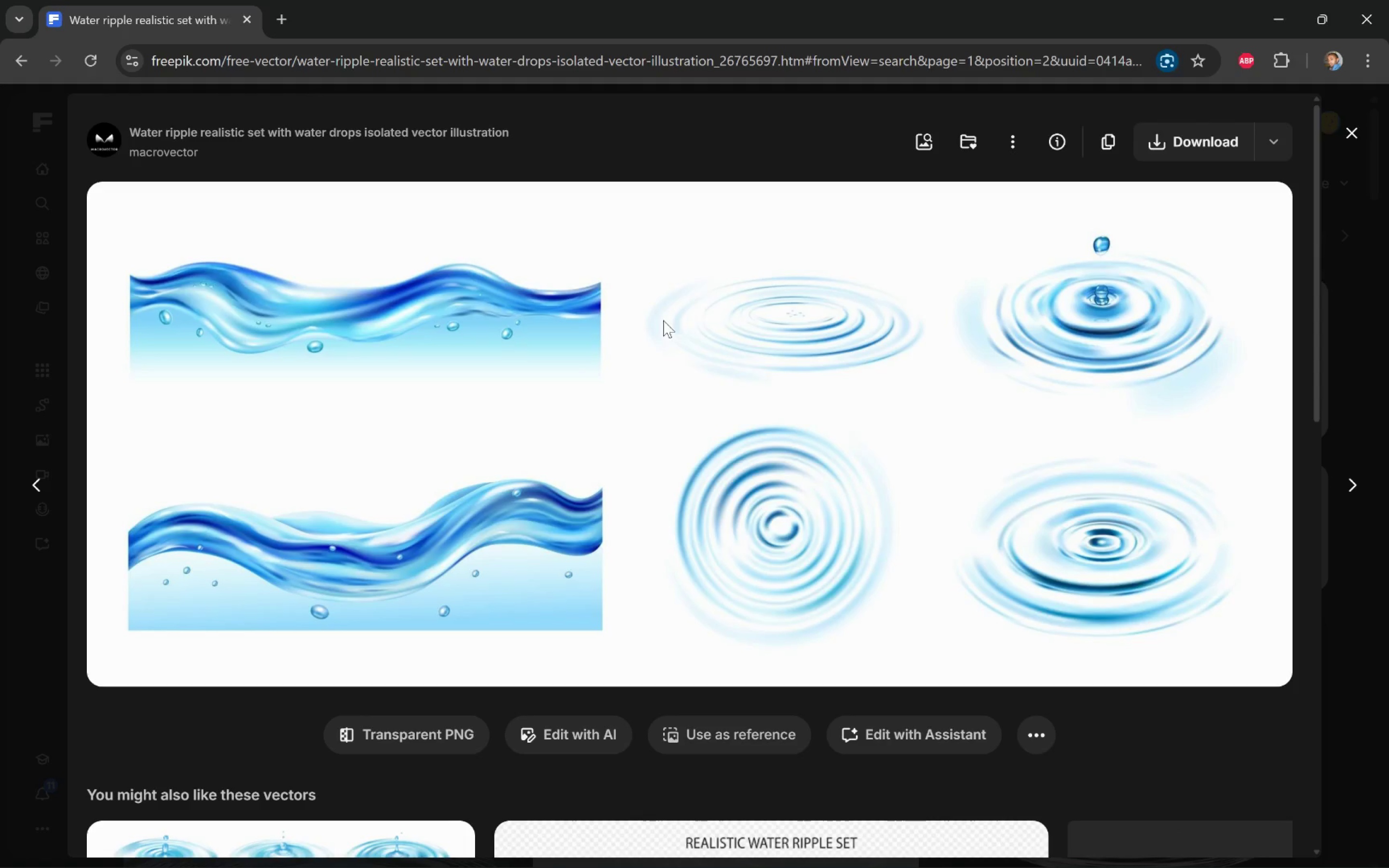 
left_click([1176, 139])
 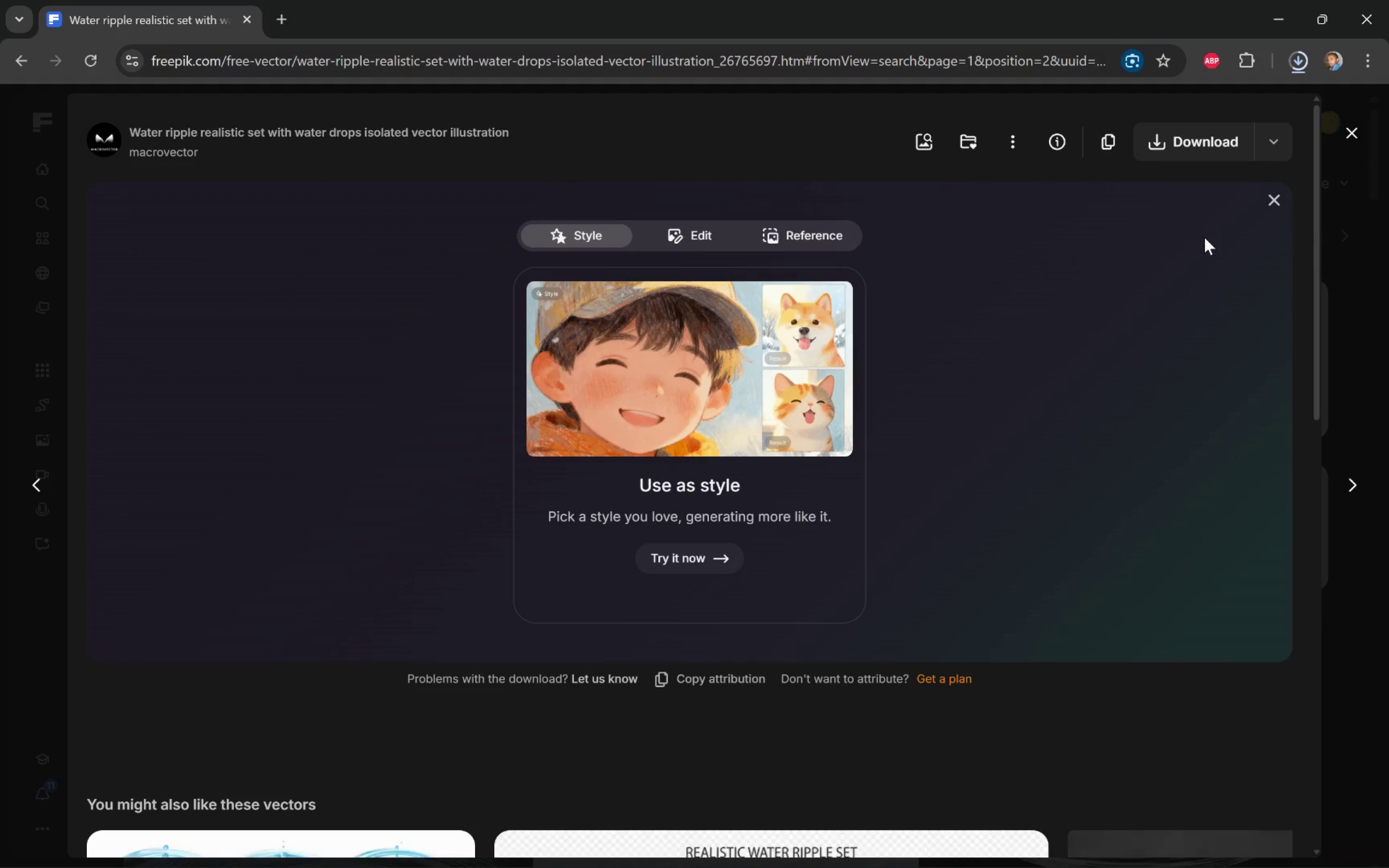 
wait(6.77)
 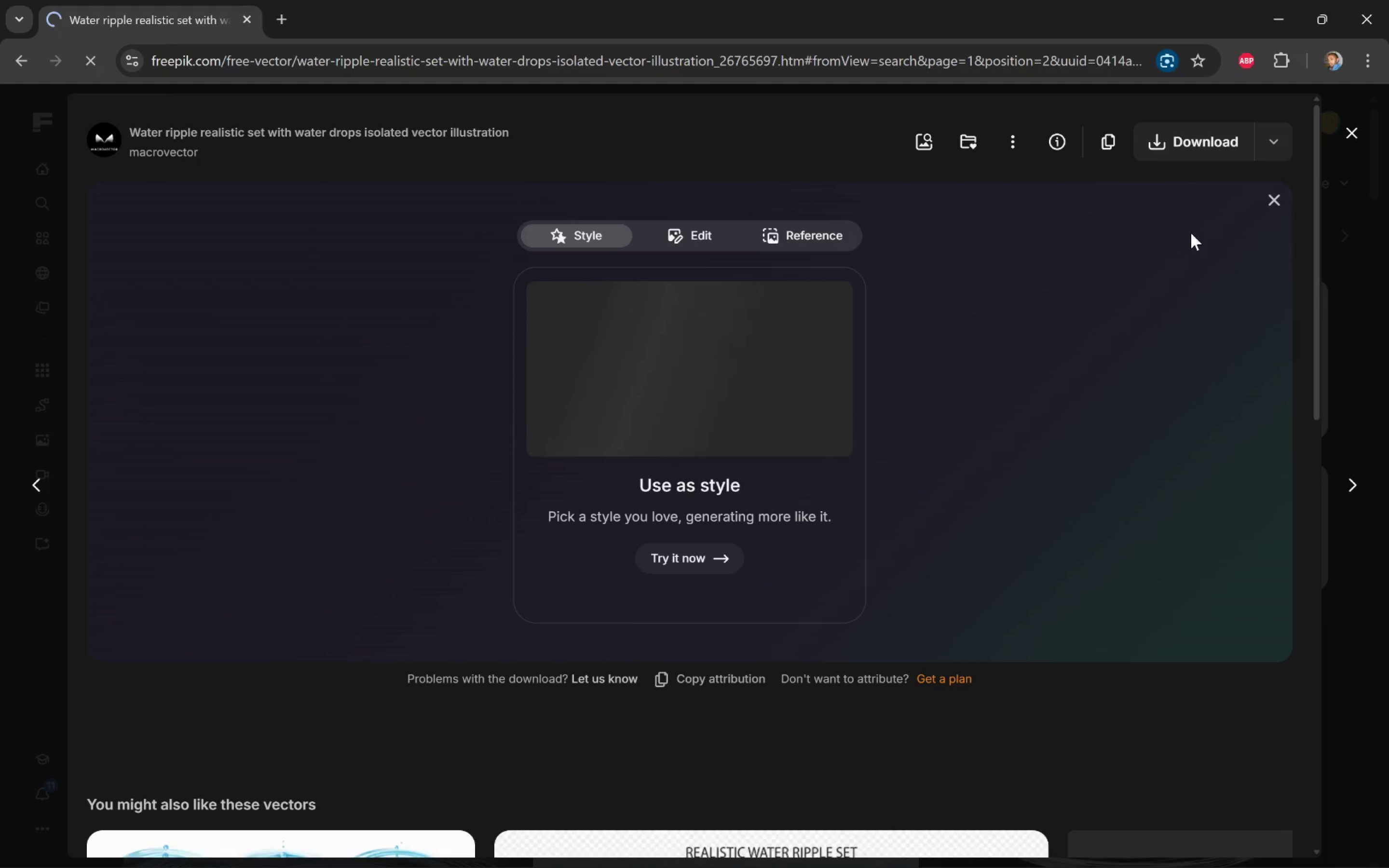 
key(Alt+Tab)
 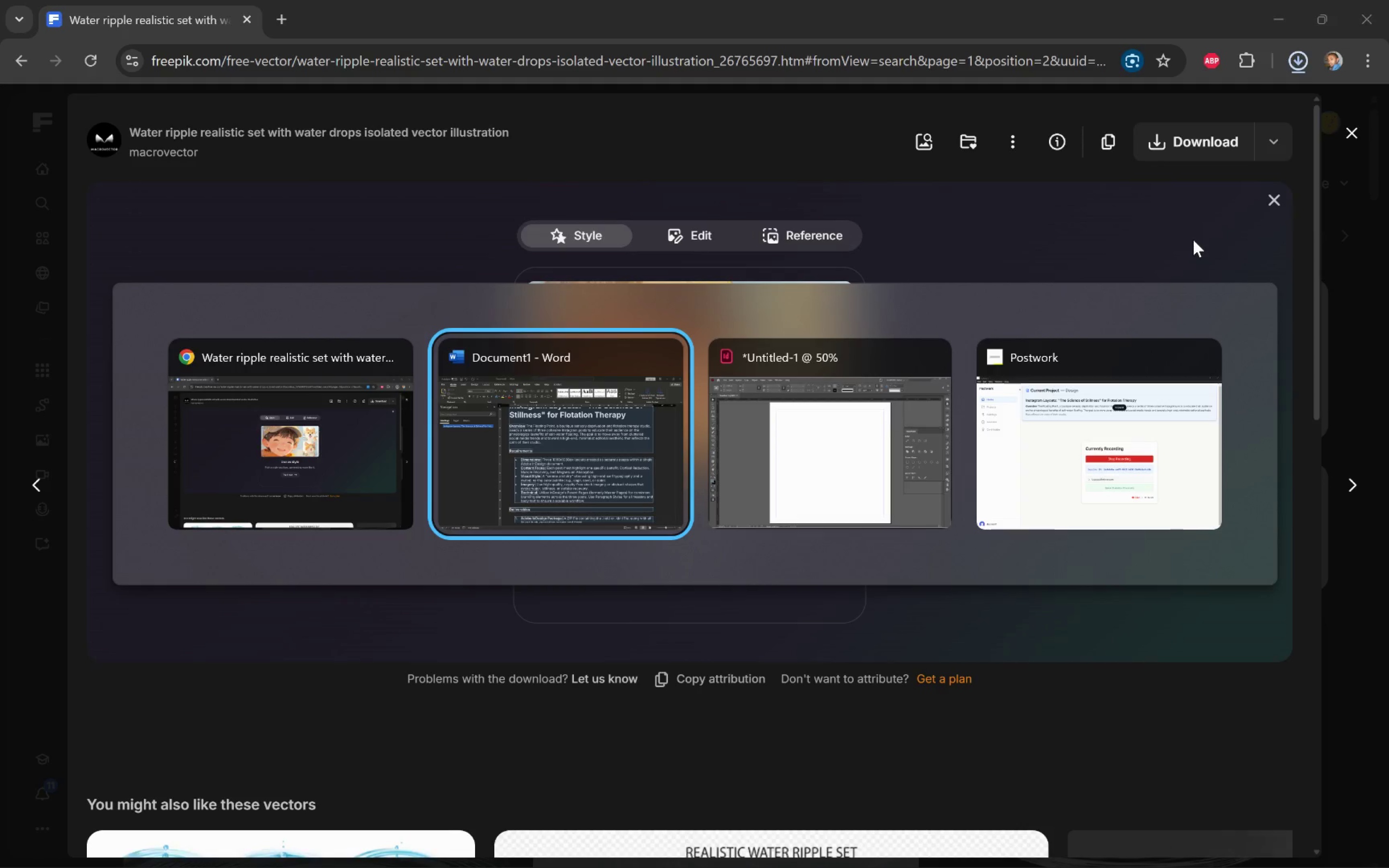 
key(Alt+Tab)
 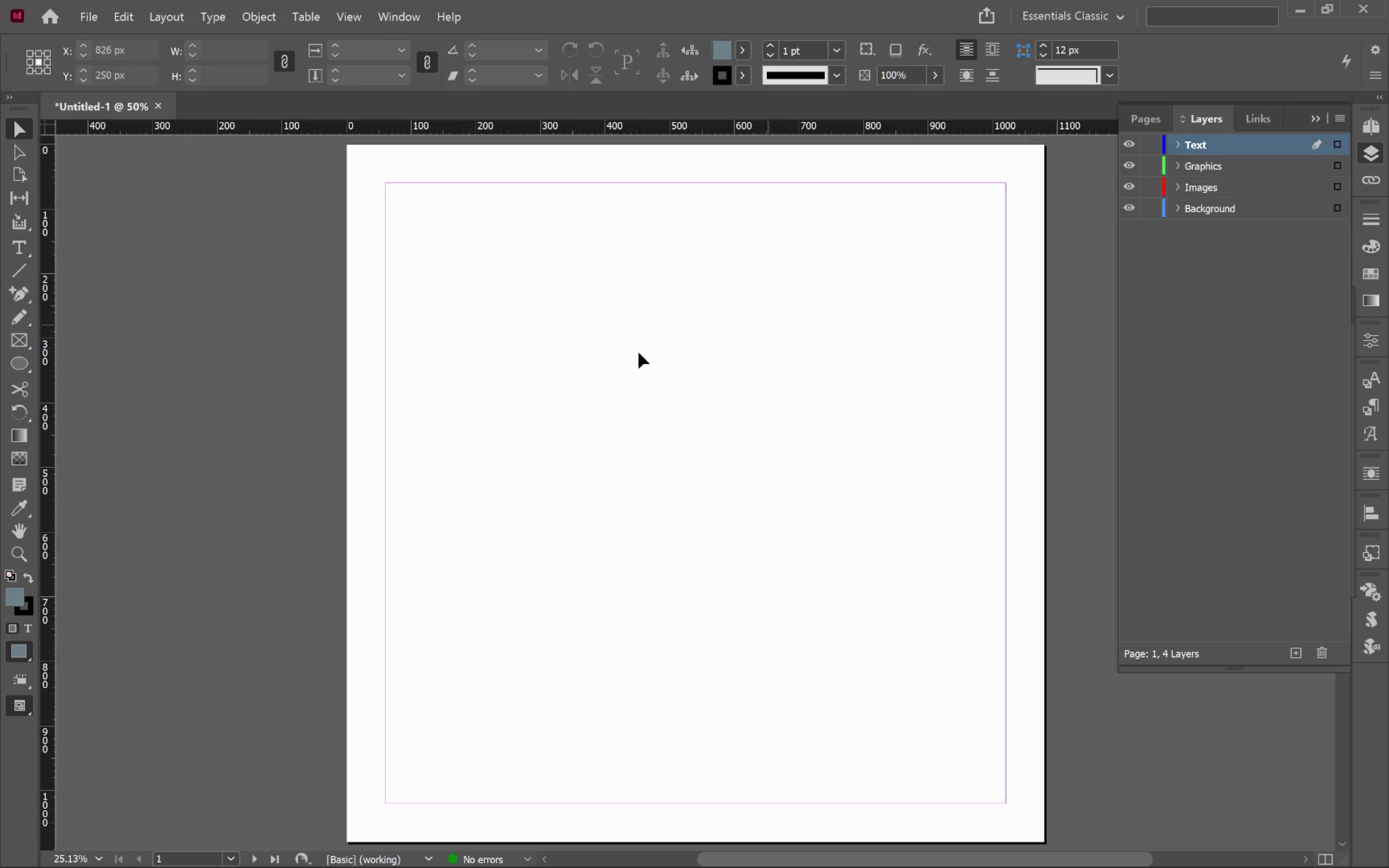 
left_click([642, 352])
 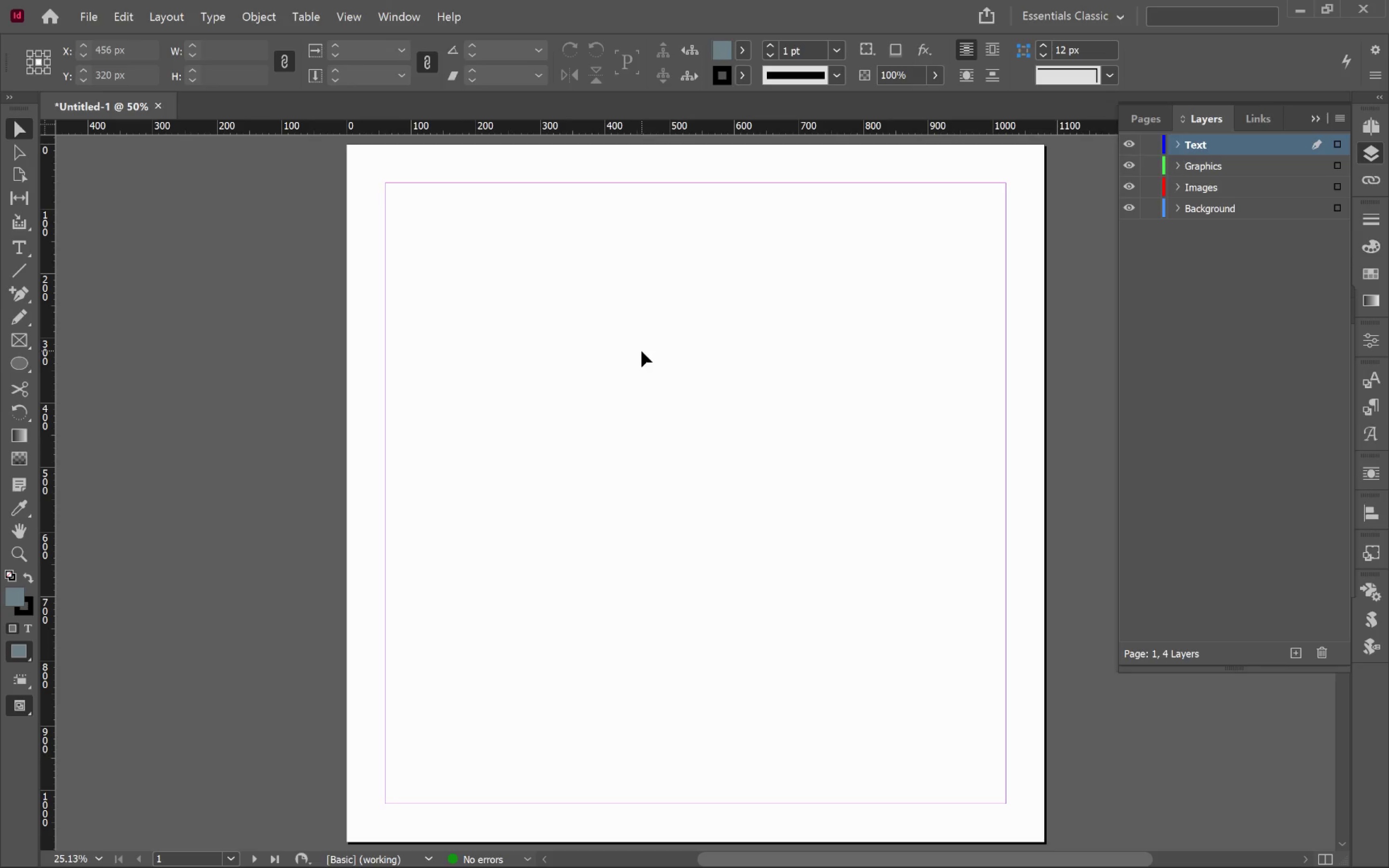 
key(Control+S)
 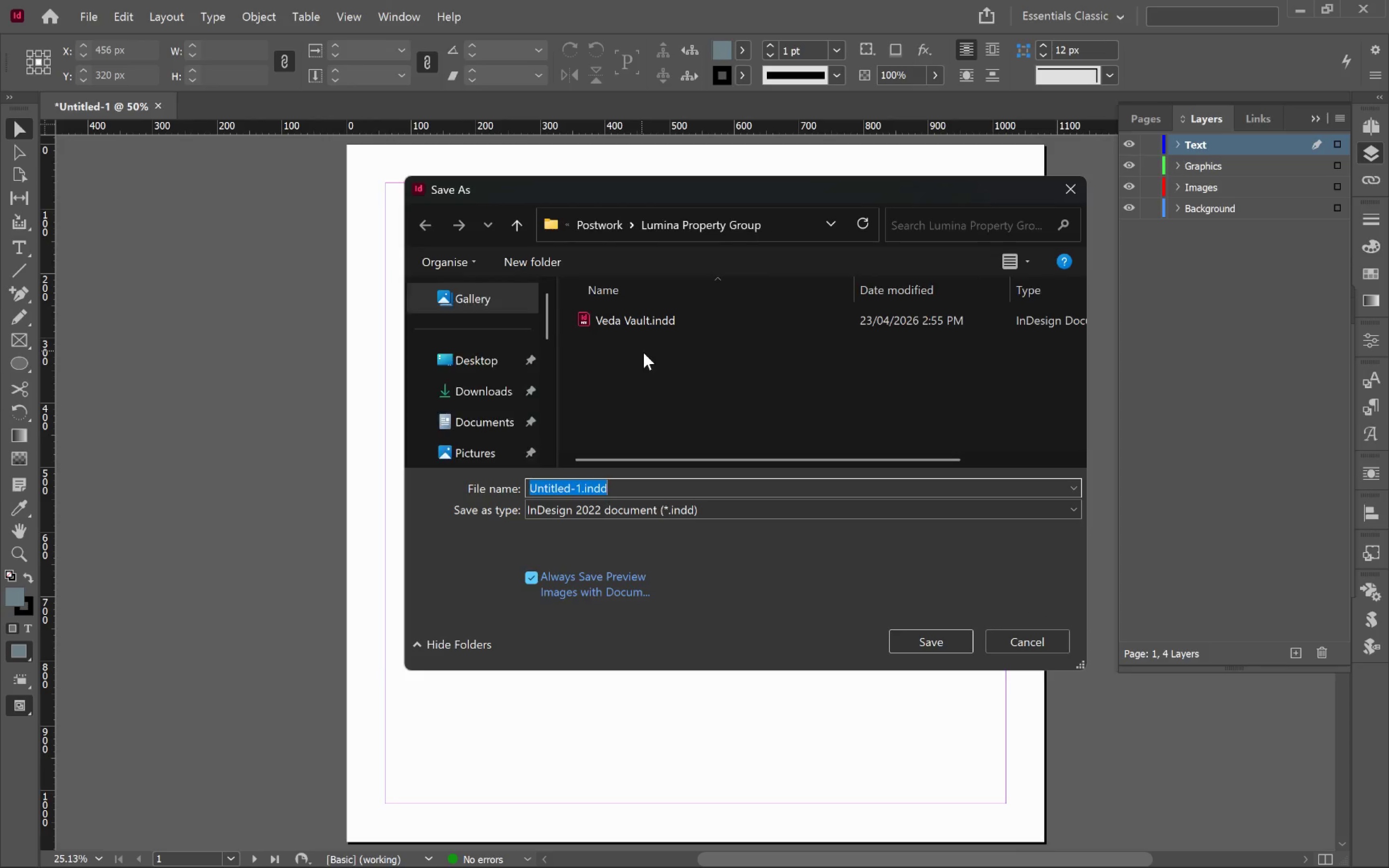 
key(Alt+Tab)
 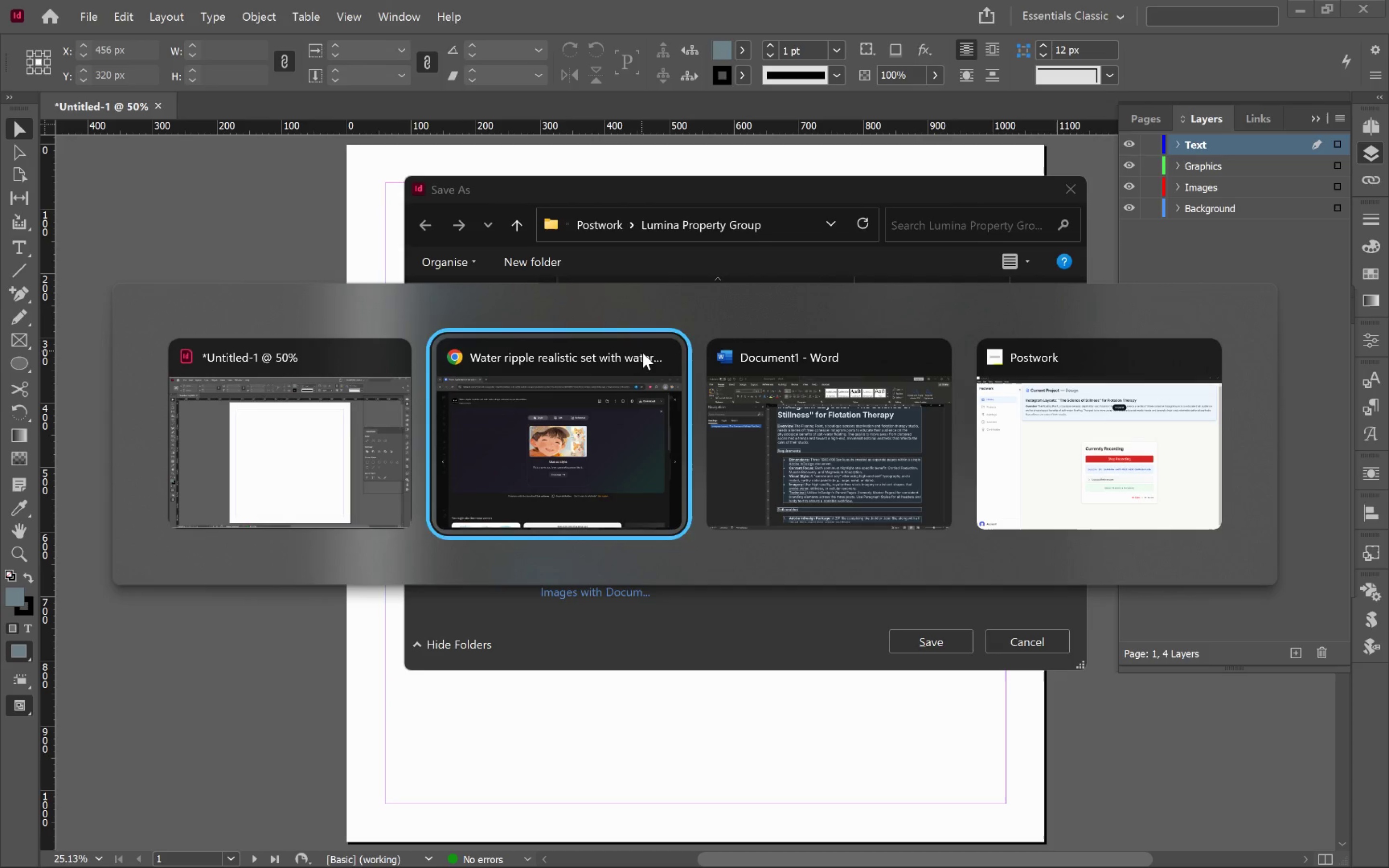 
key(Alt+Tab)
 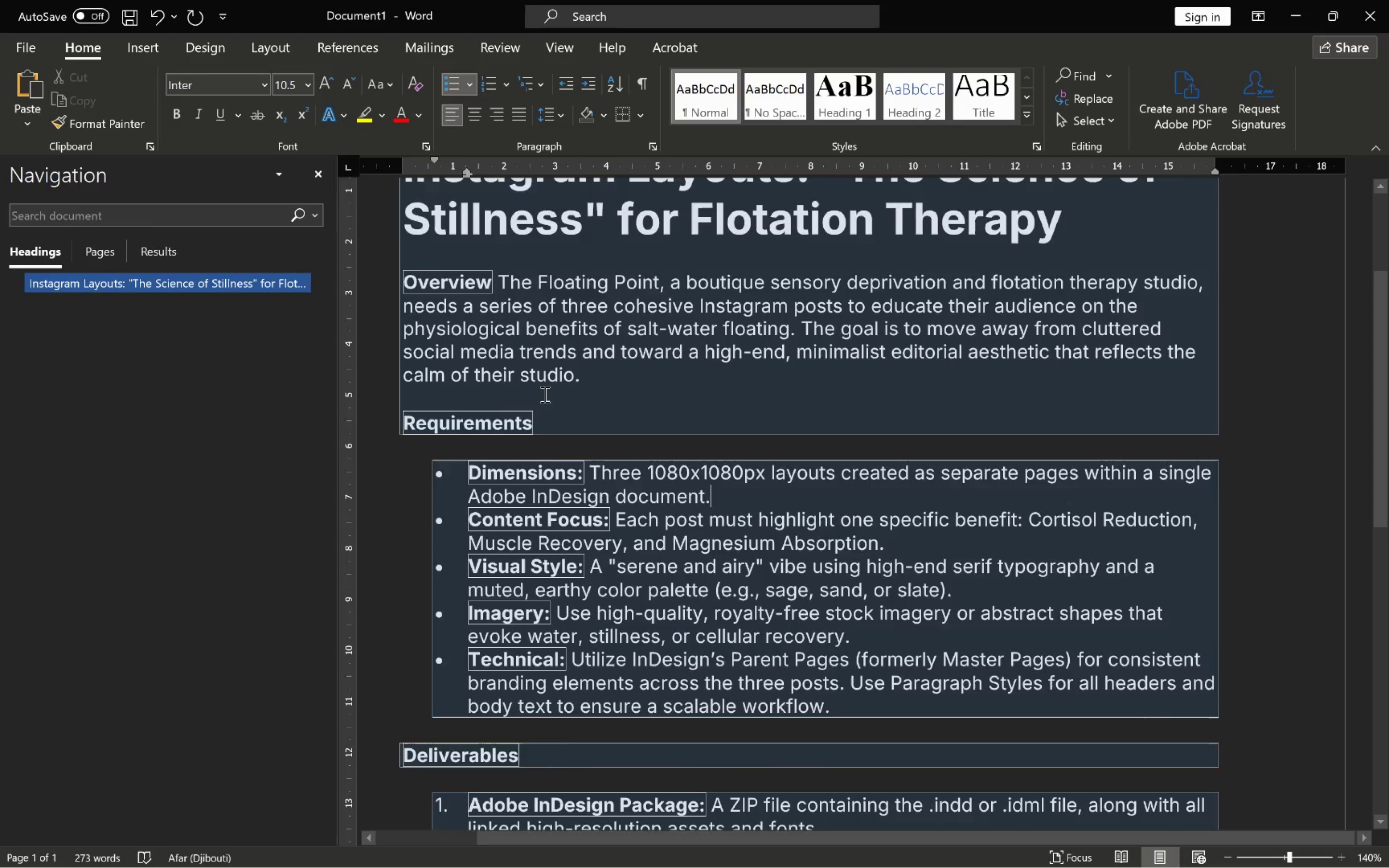 
scroll: coordinate [575, 388], scroll_direction: up, amount: 2.0
 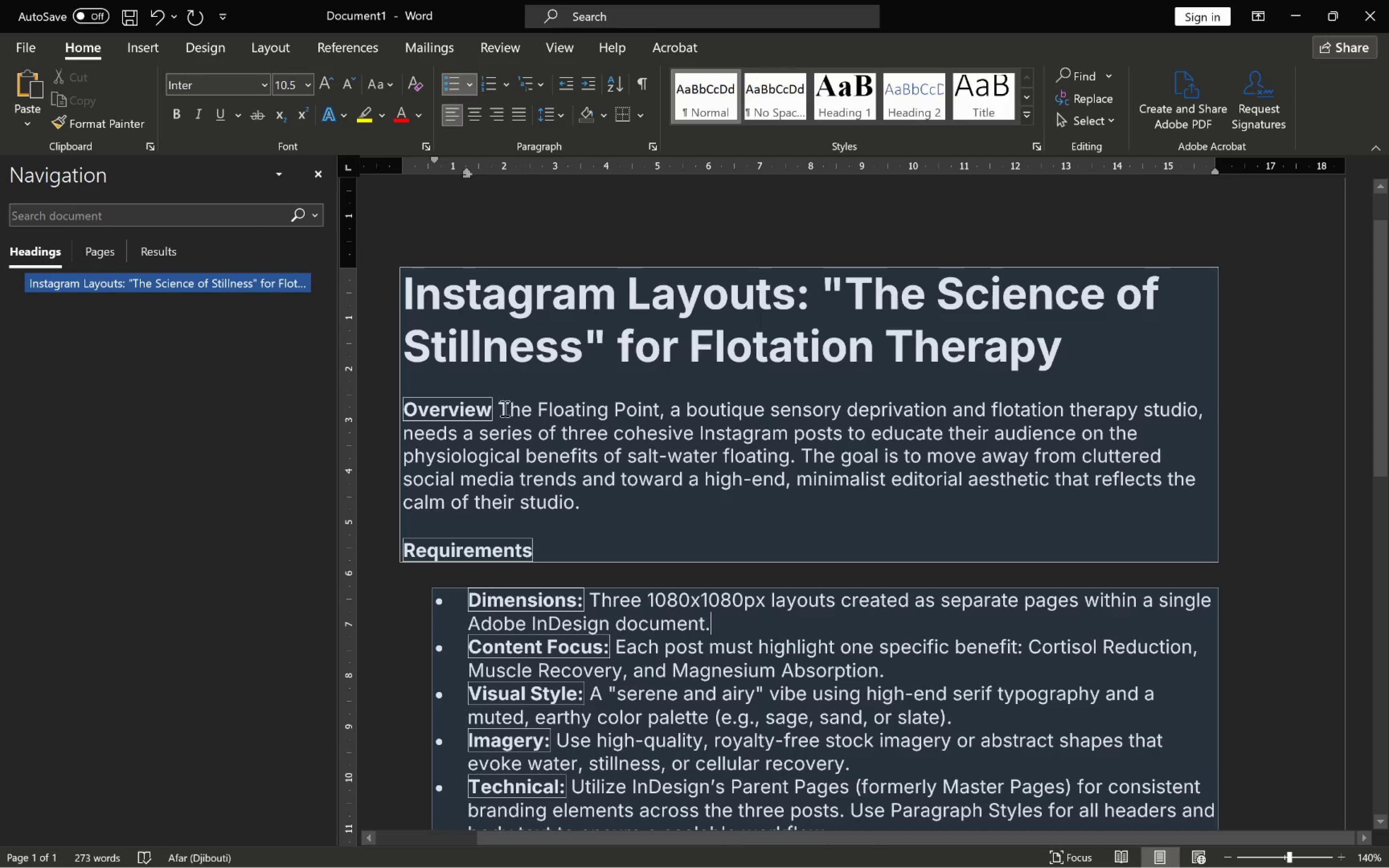 
left_click_drag(start_coordinate=[499, 404], to_coordinate=[641, 415])
 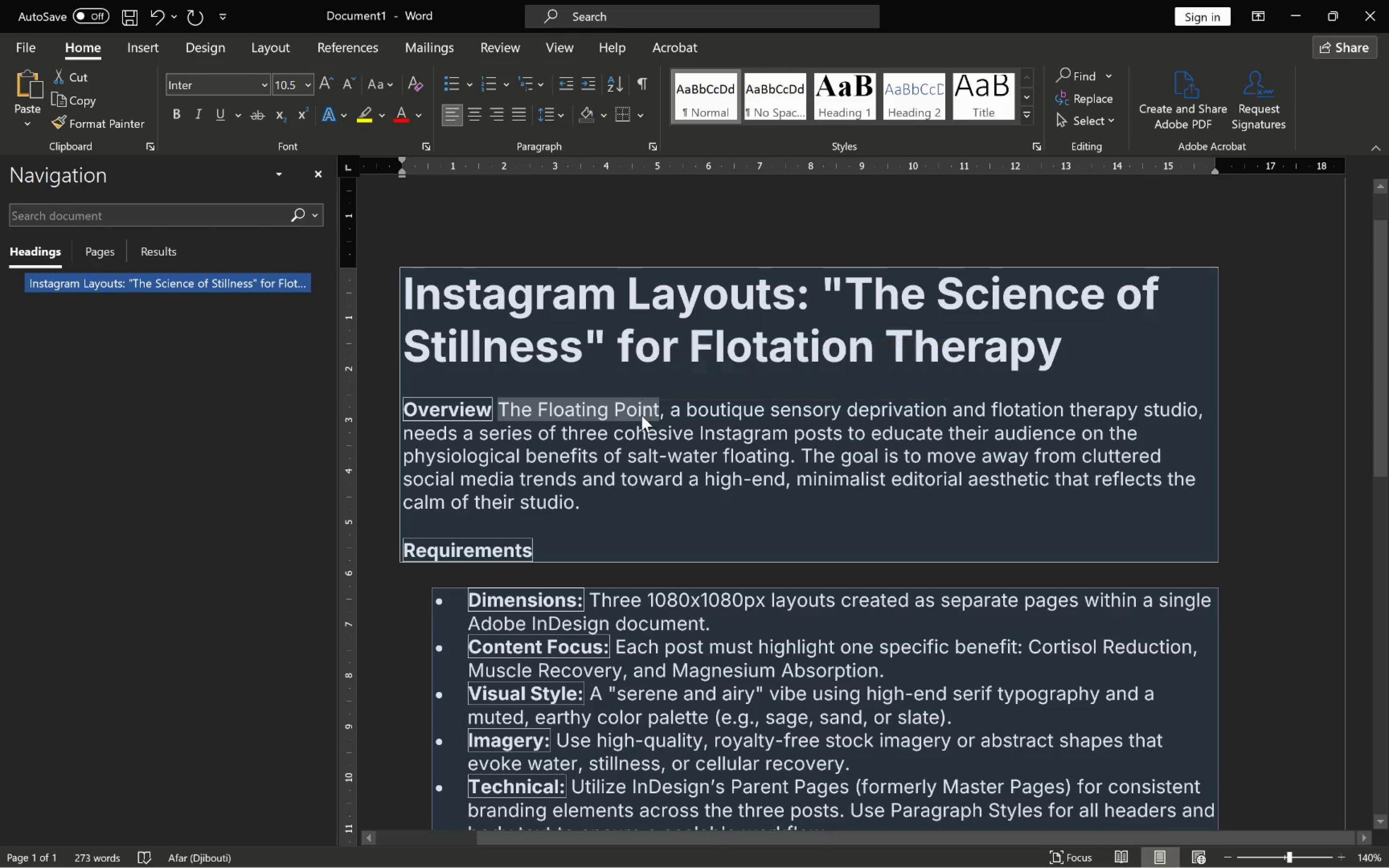 
key(Control+C)
 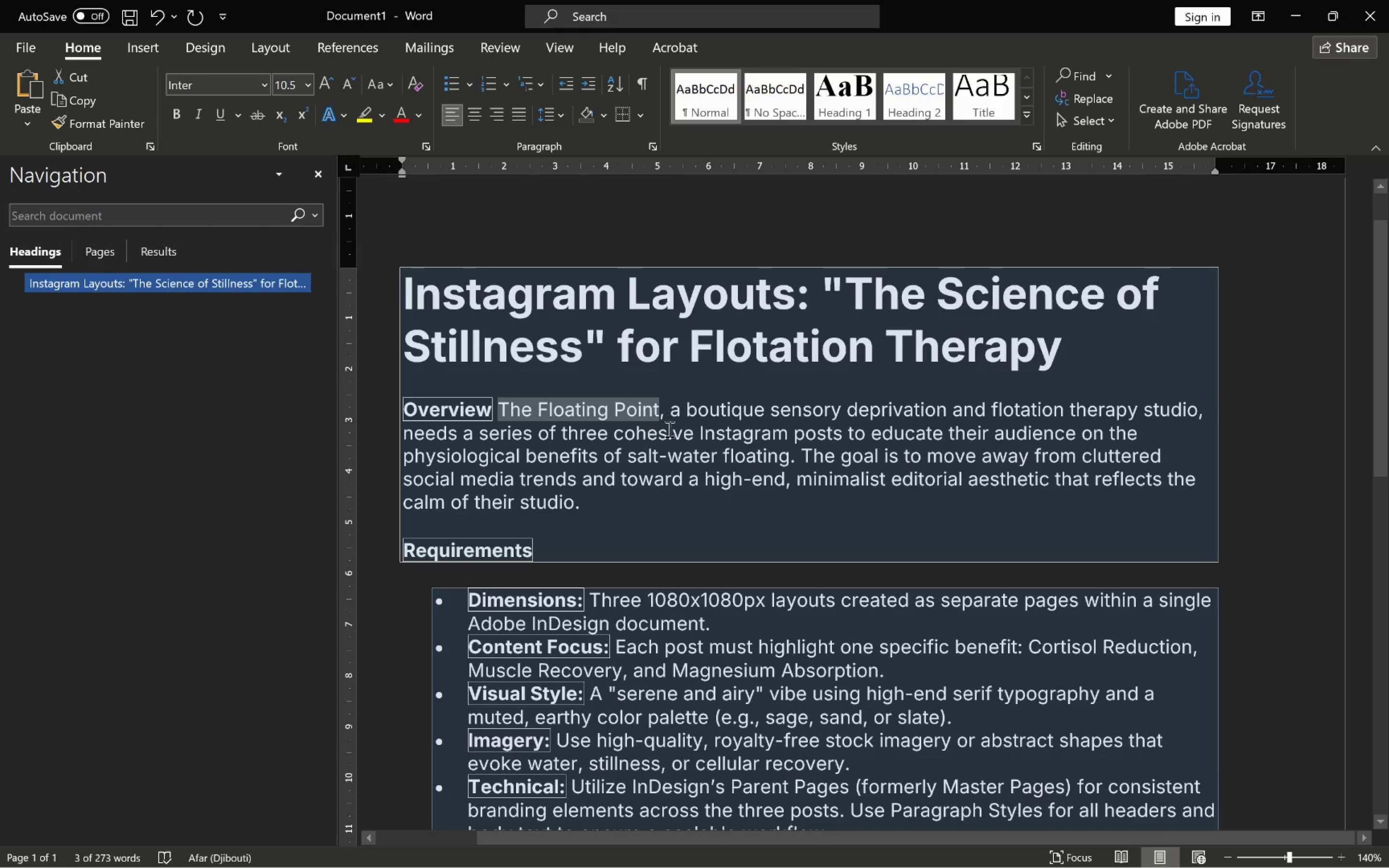 
key(Alt+Tab)
 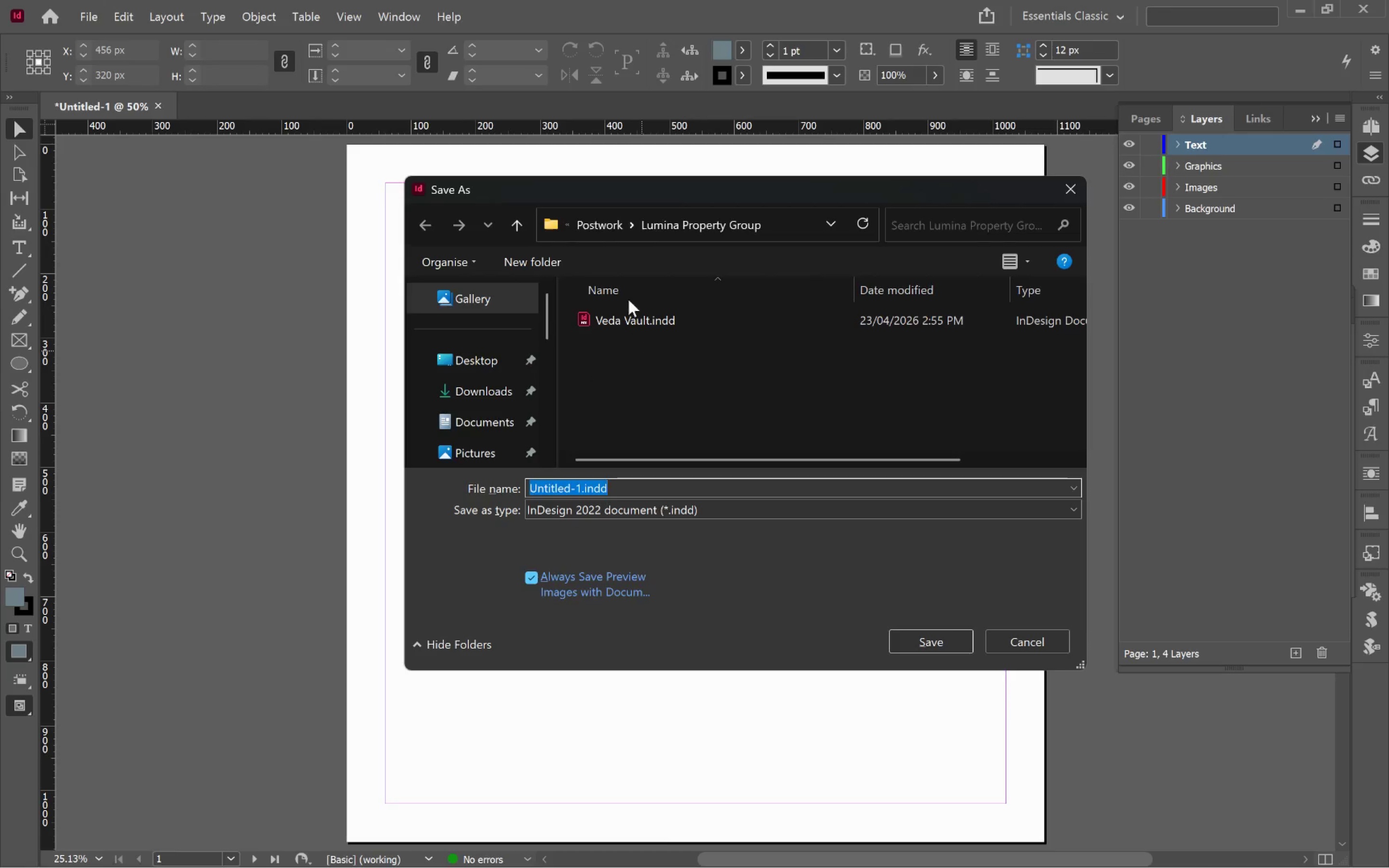 
left_click([593, 223])
 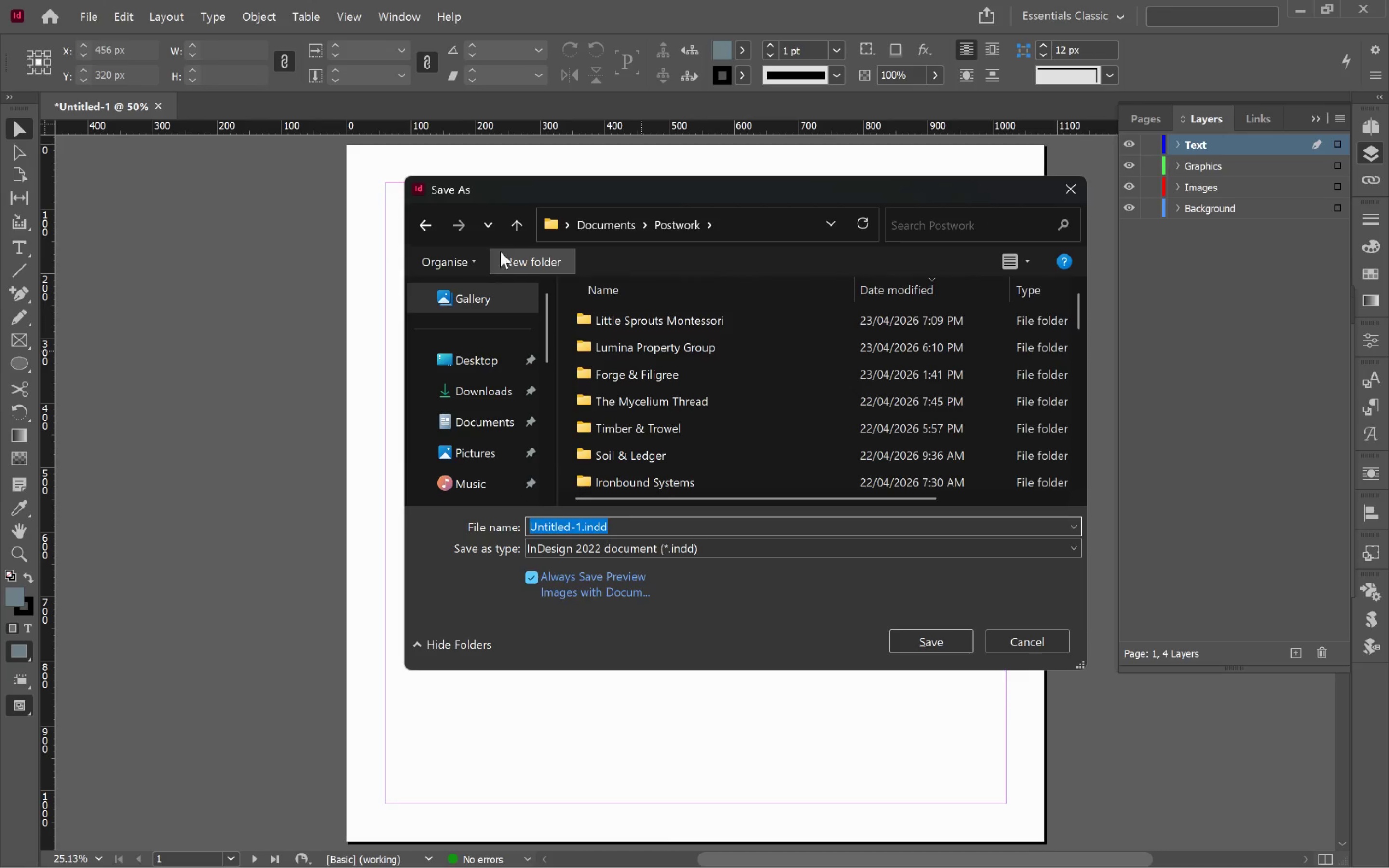 
left_click([517, 252])
 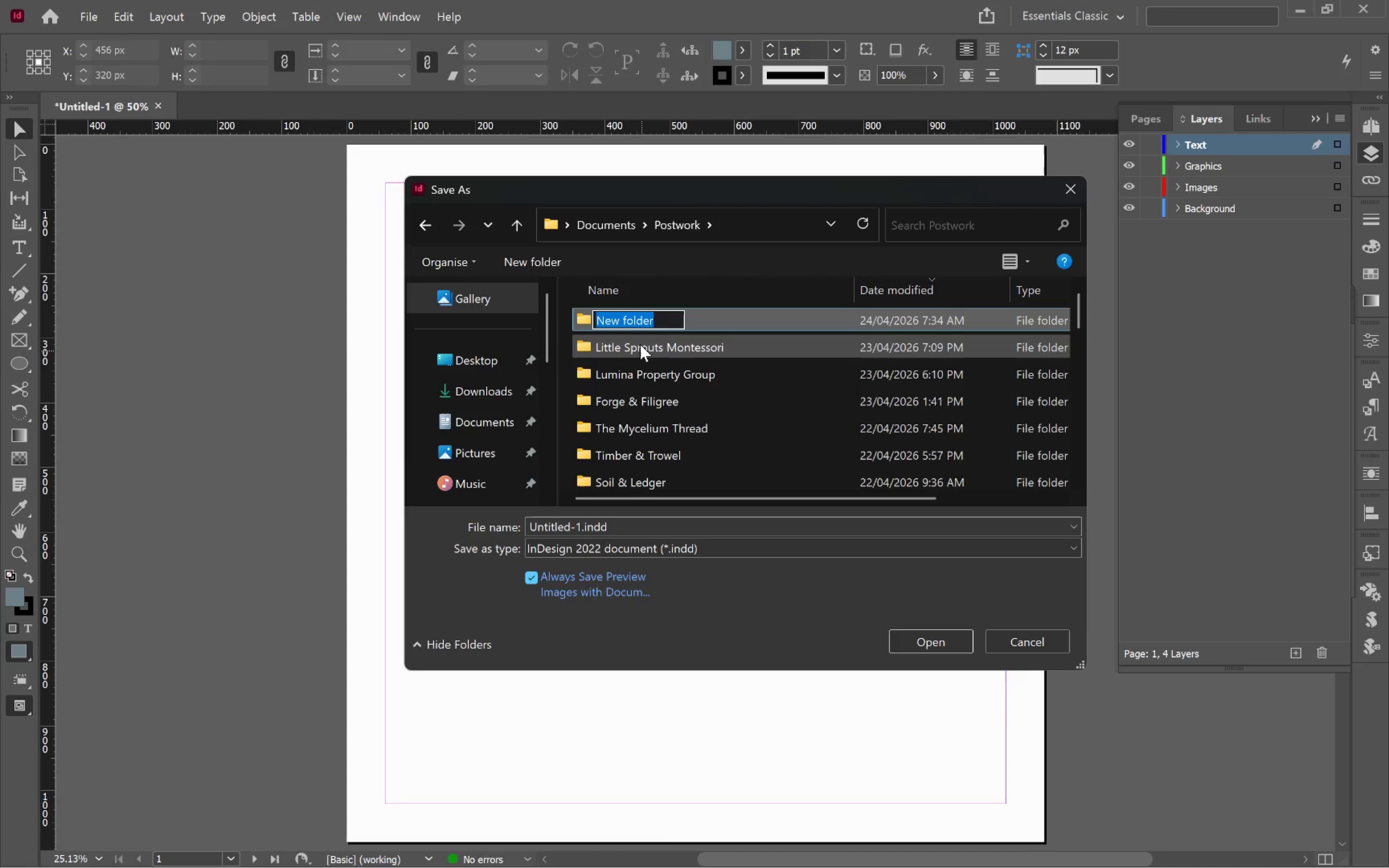 
type(The Floating Point)
 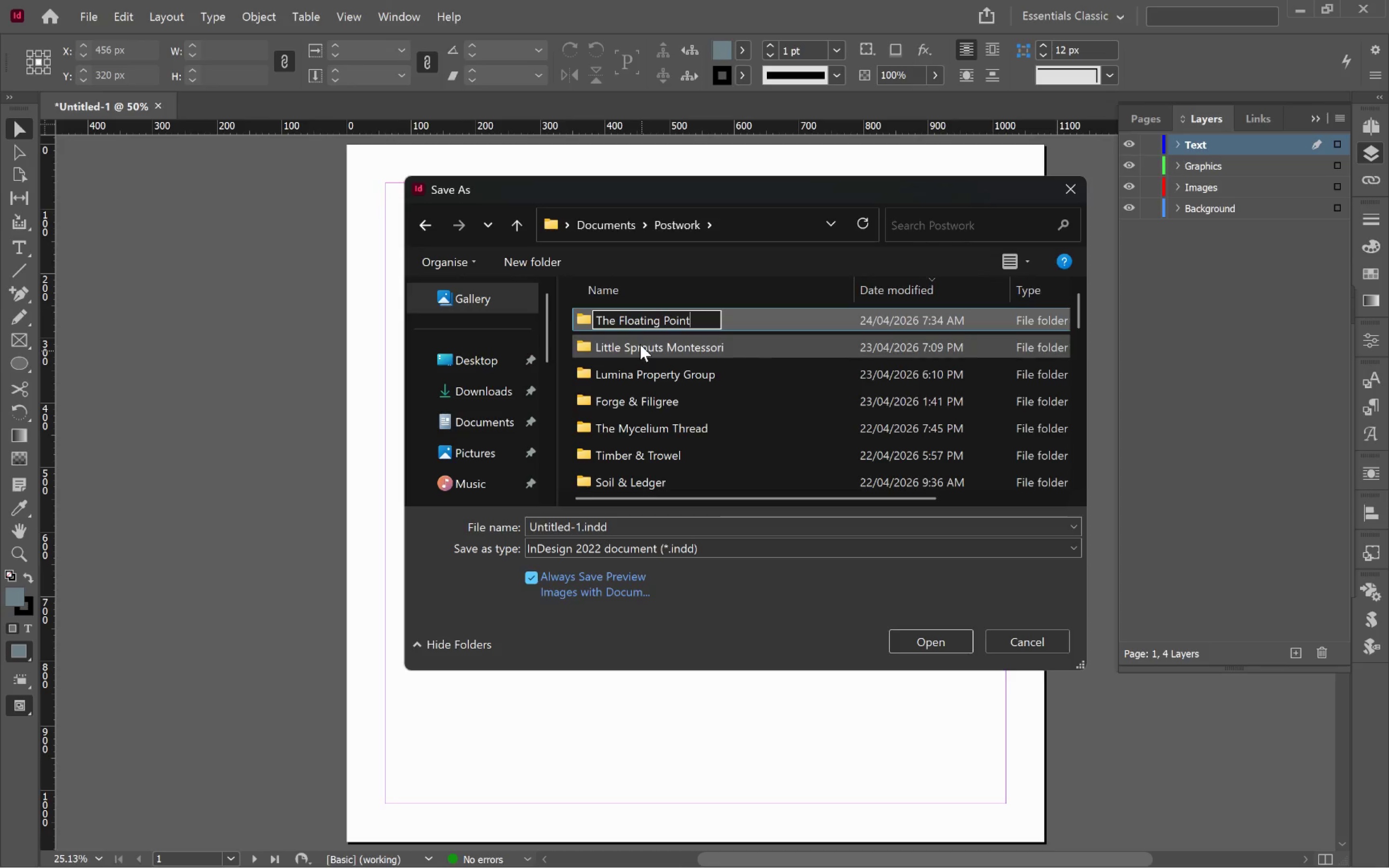 
key(Enter)
 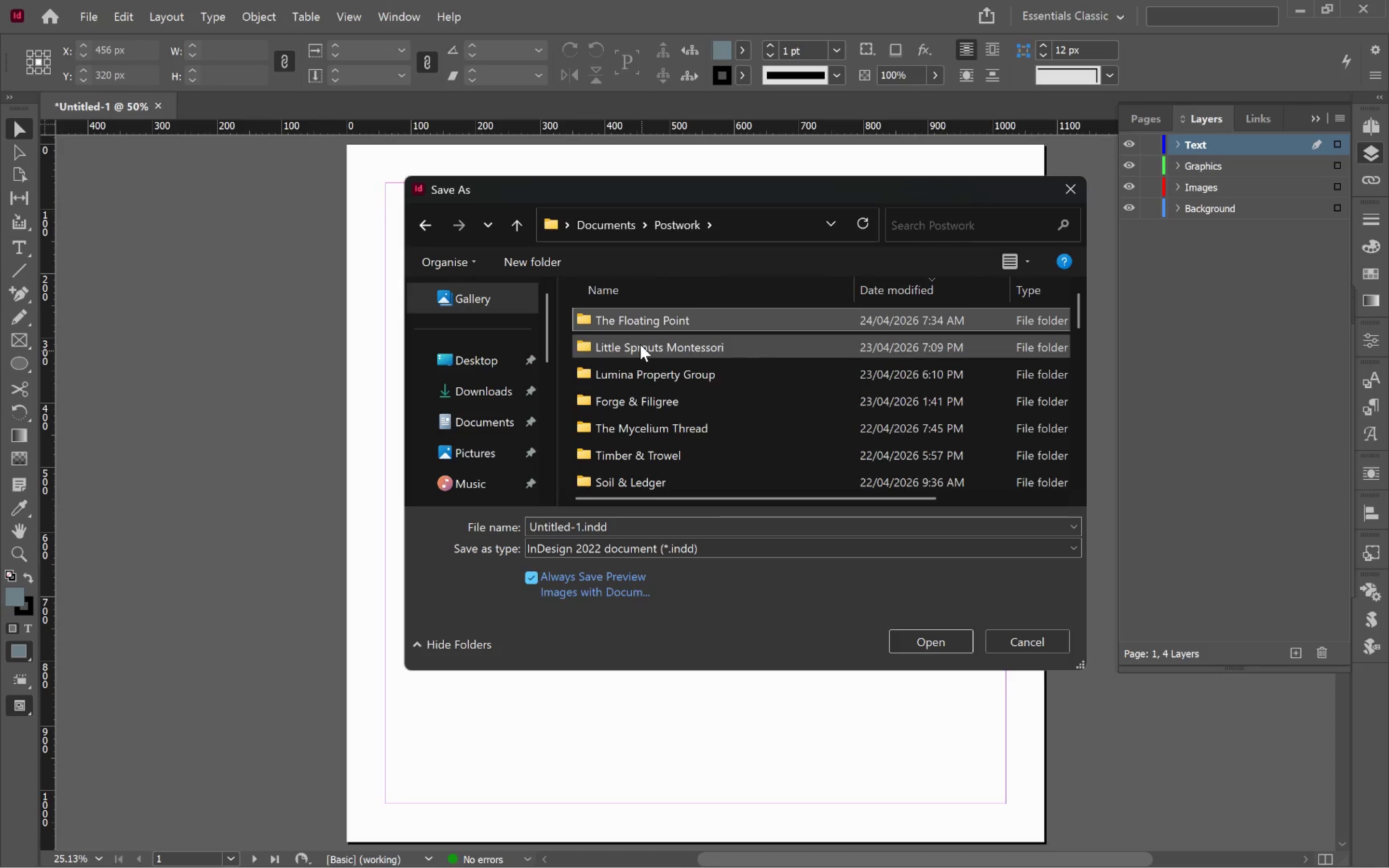 
key(Enter)
 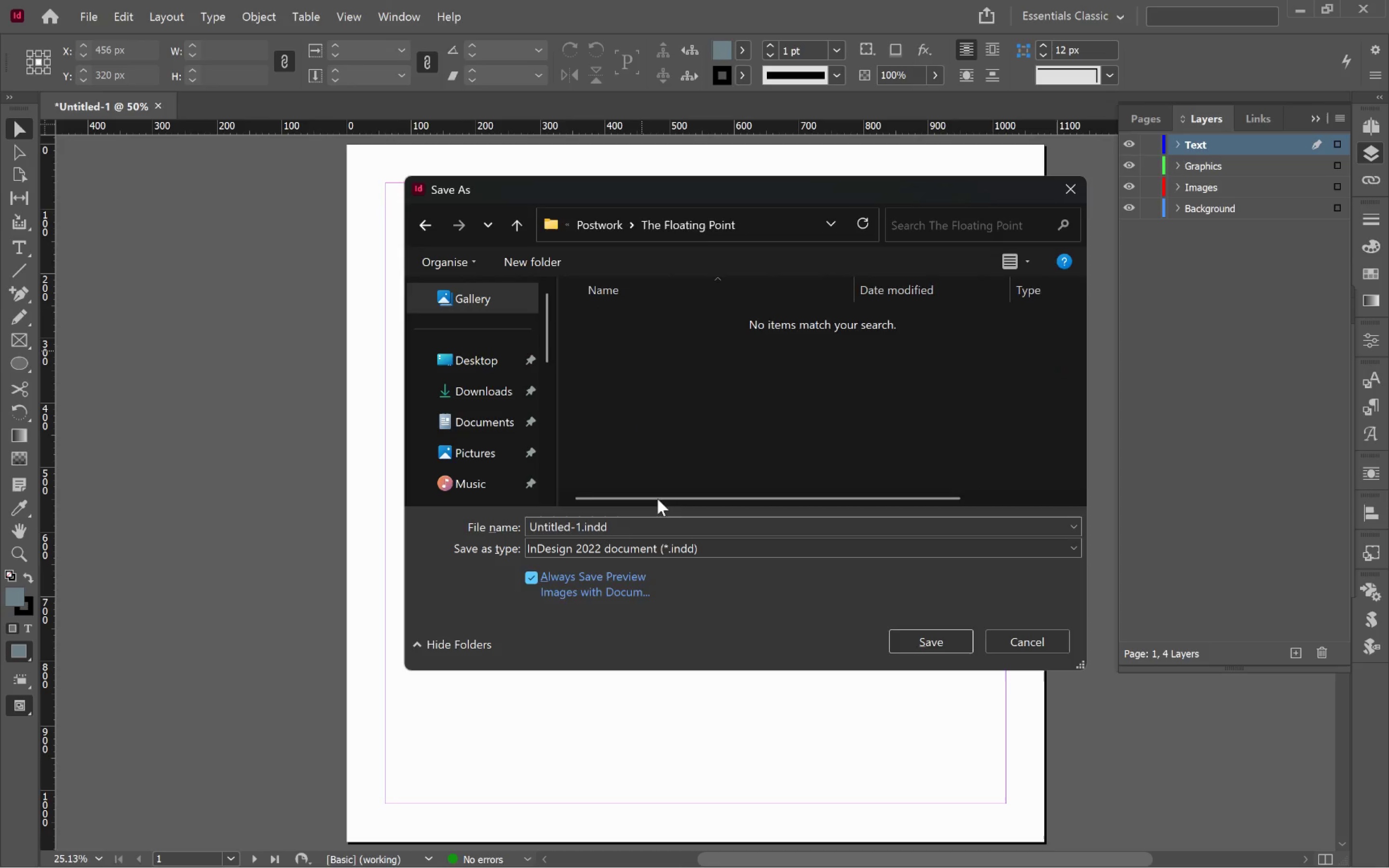 
left_click([632, 532])
 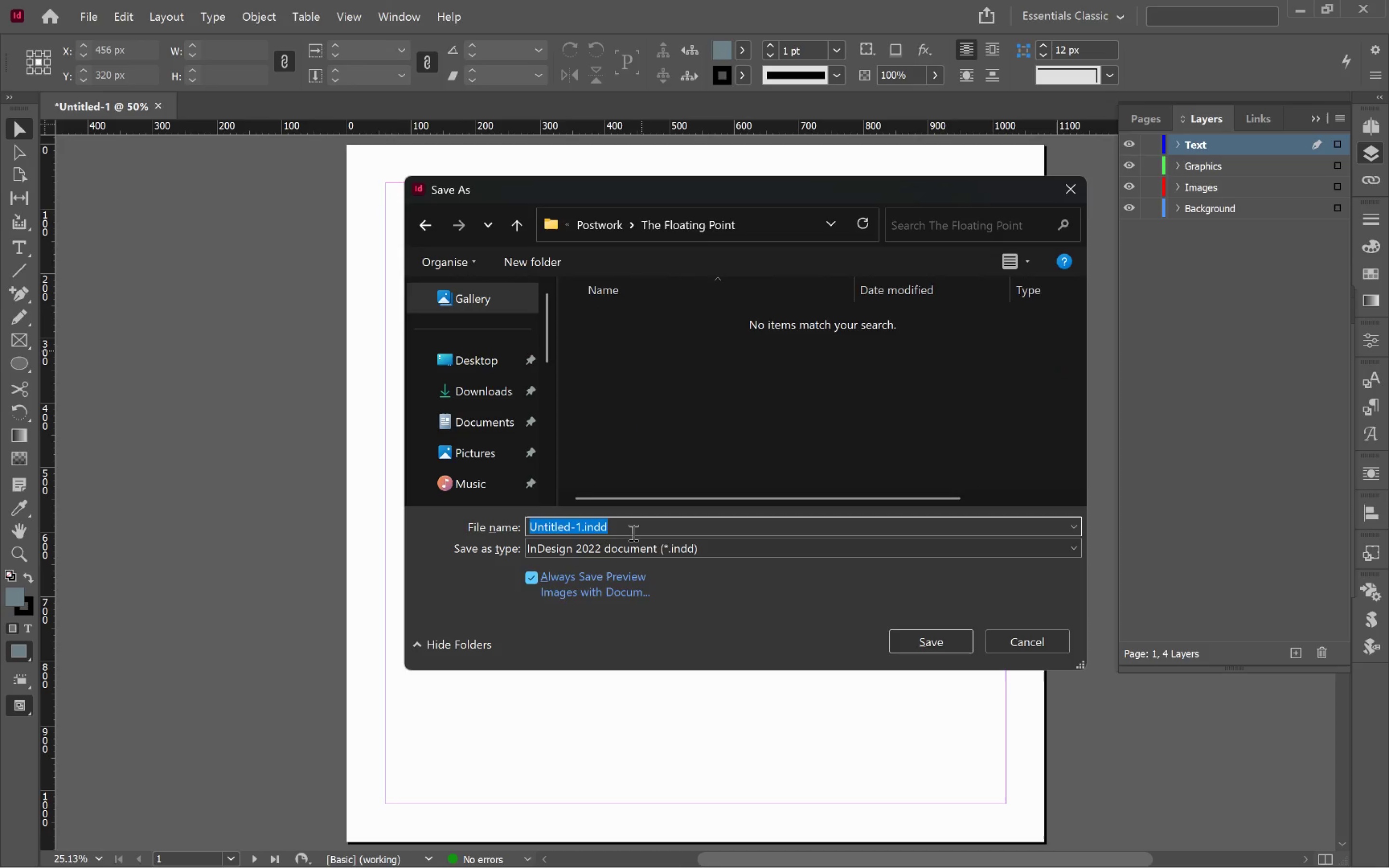 
type(Insta slides)
 